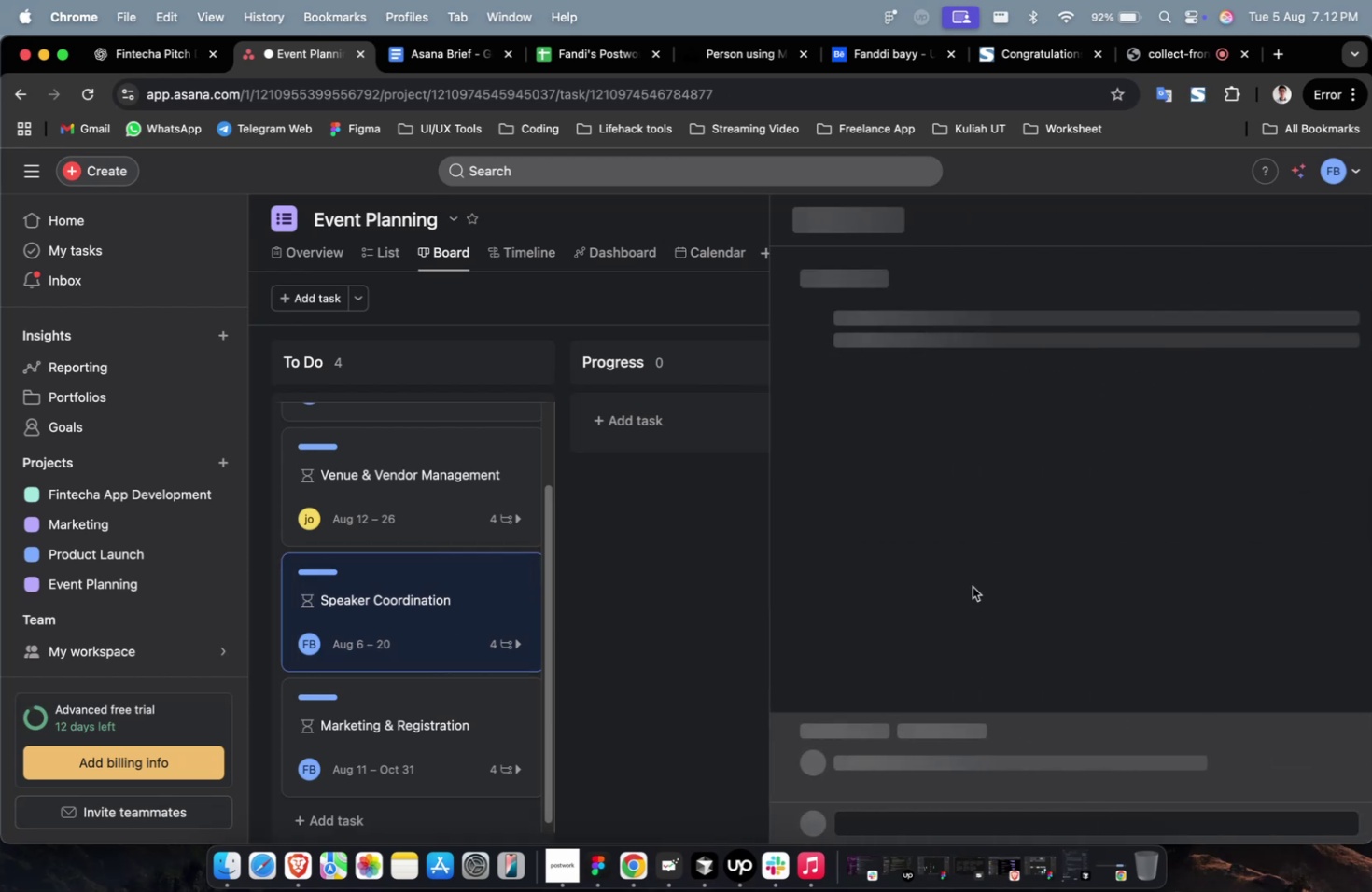 
scroll: coordinate [1210, 622], scroll_direction: down, amount: 60.0
 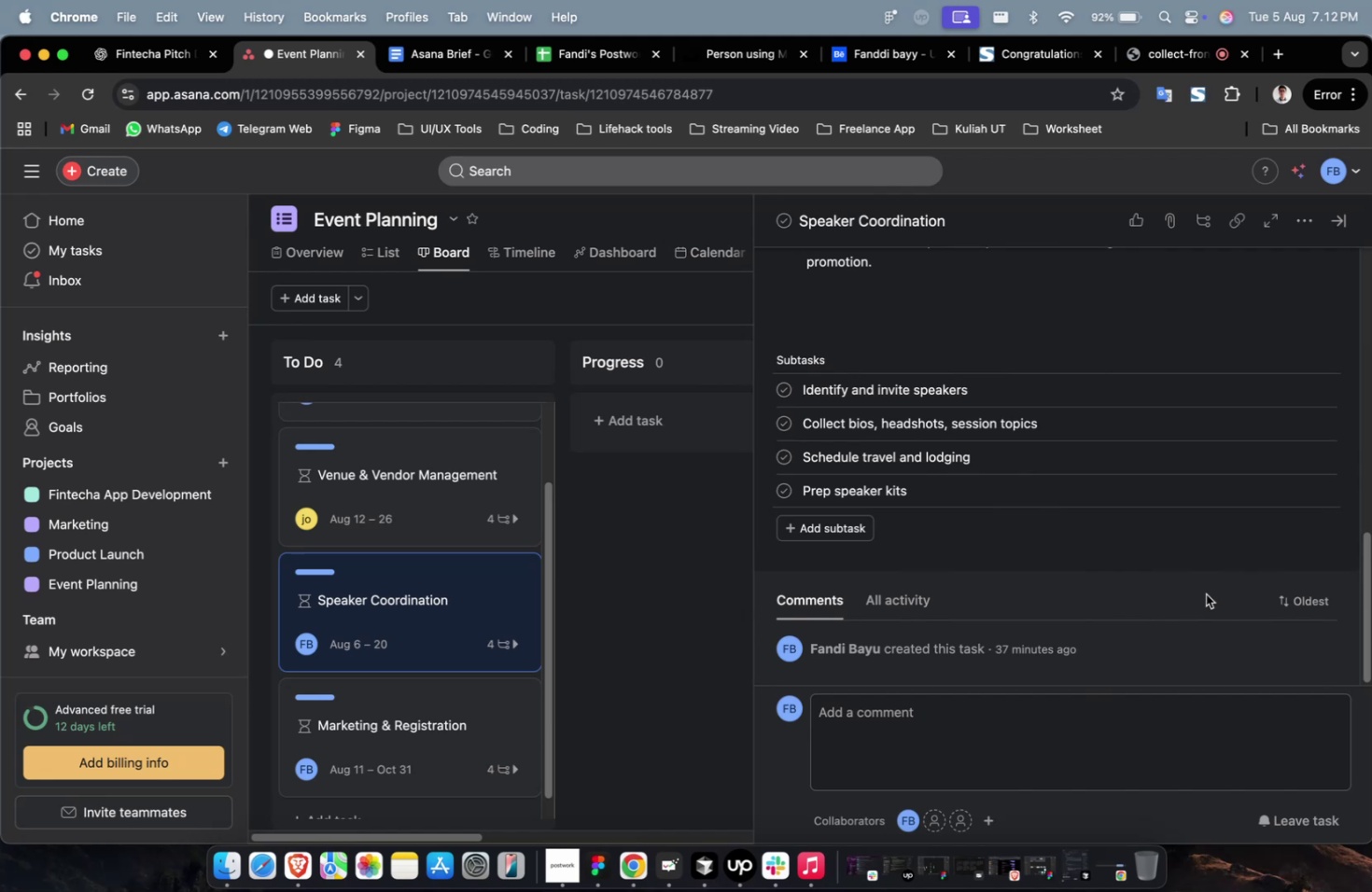 
wait(34.35)
 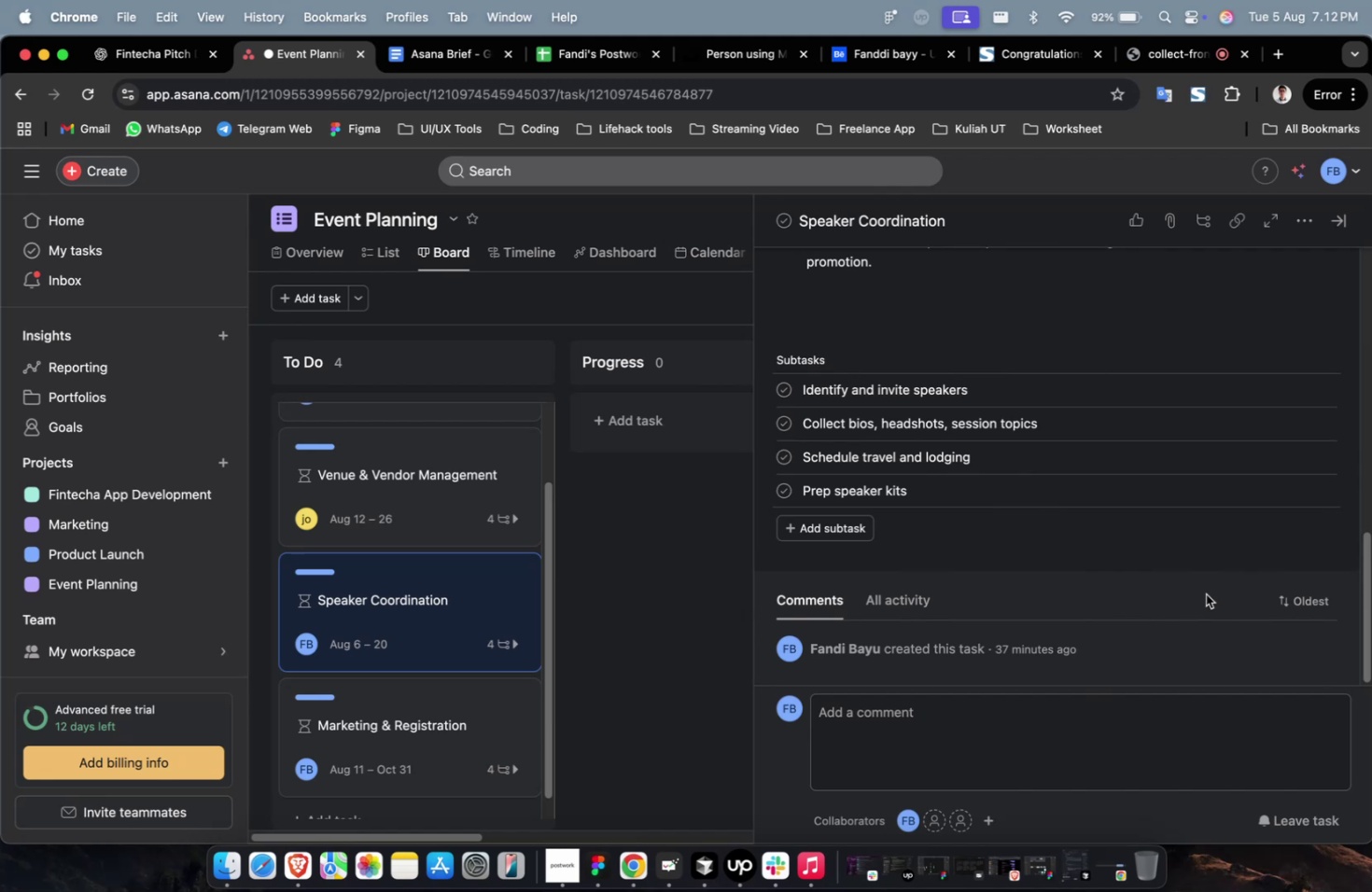 
scroll: coordinate [1205, 593], scroll_direction: down, amount: 9.0
 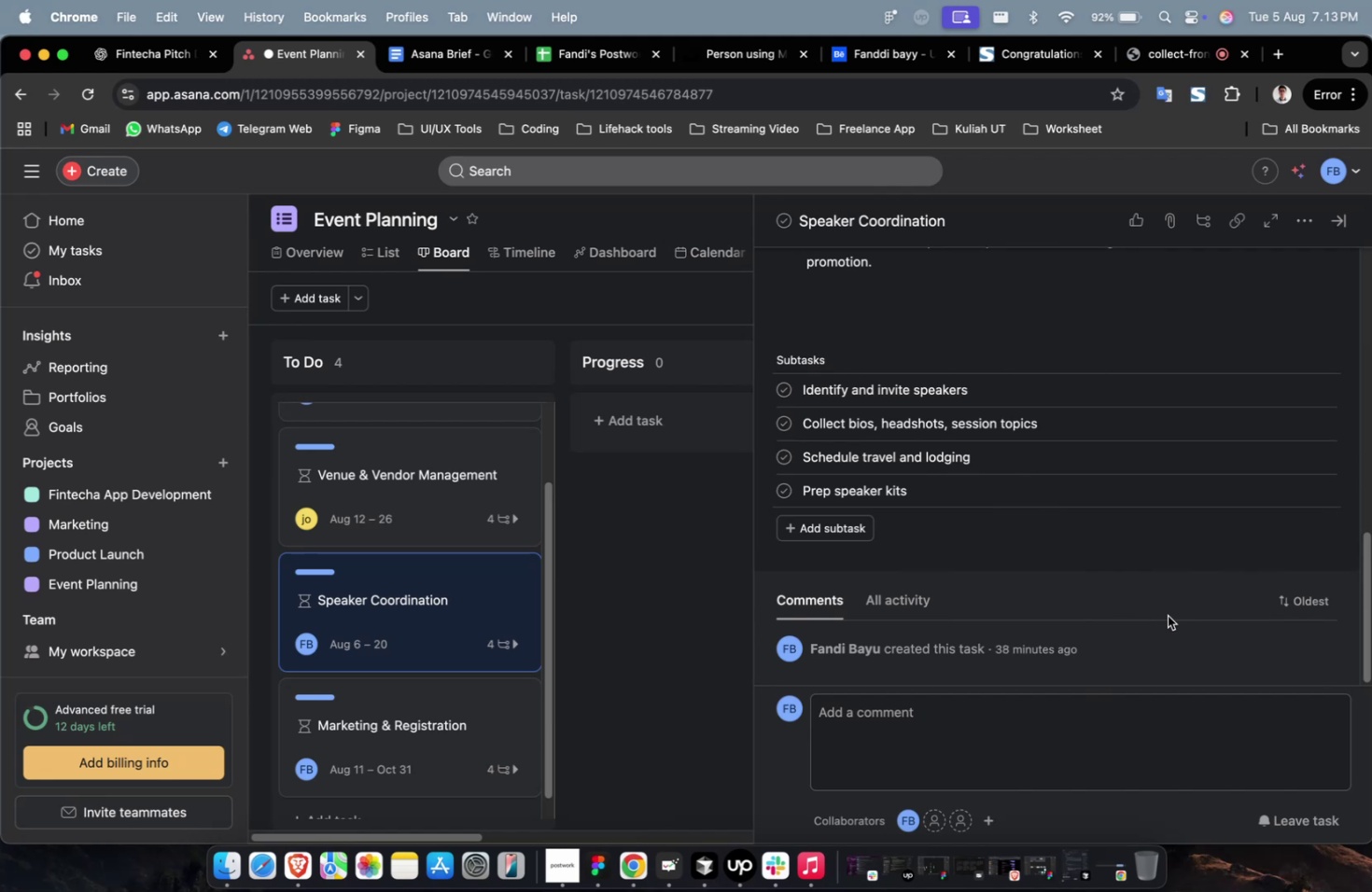 
left_click([1220, 497])
 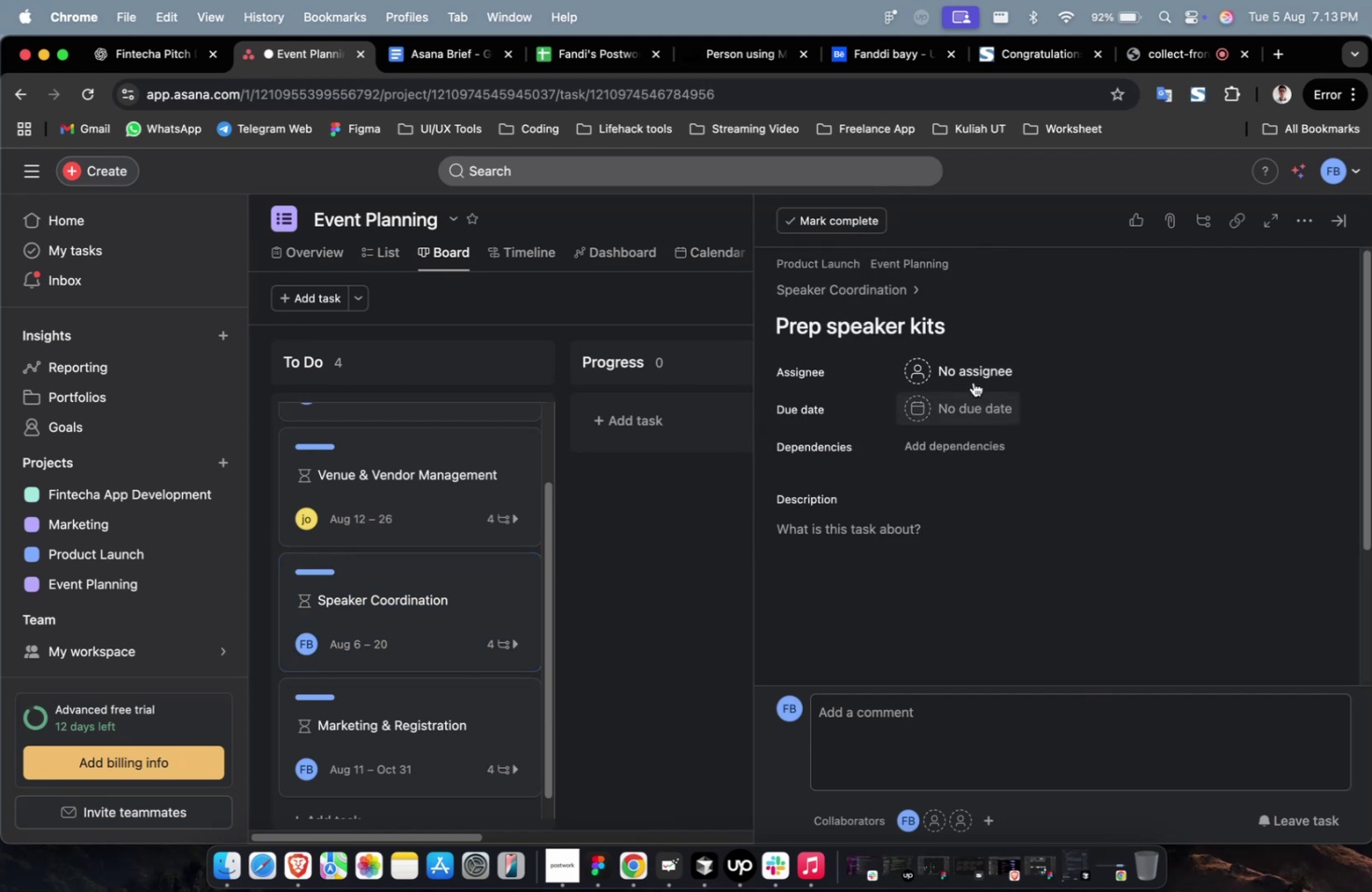 
left_click([979, 374])
 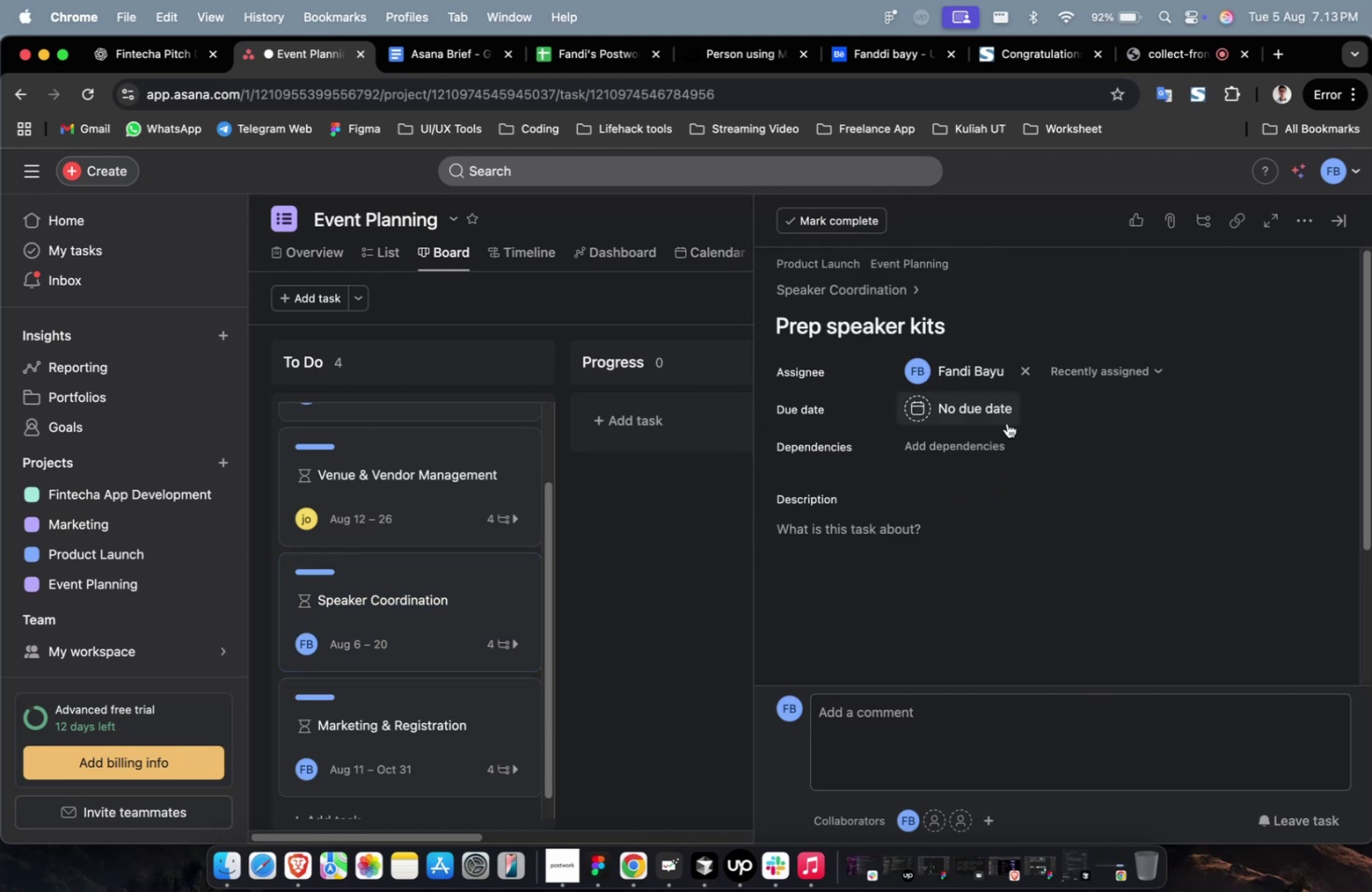 
double_click([1004, 413])
 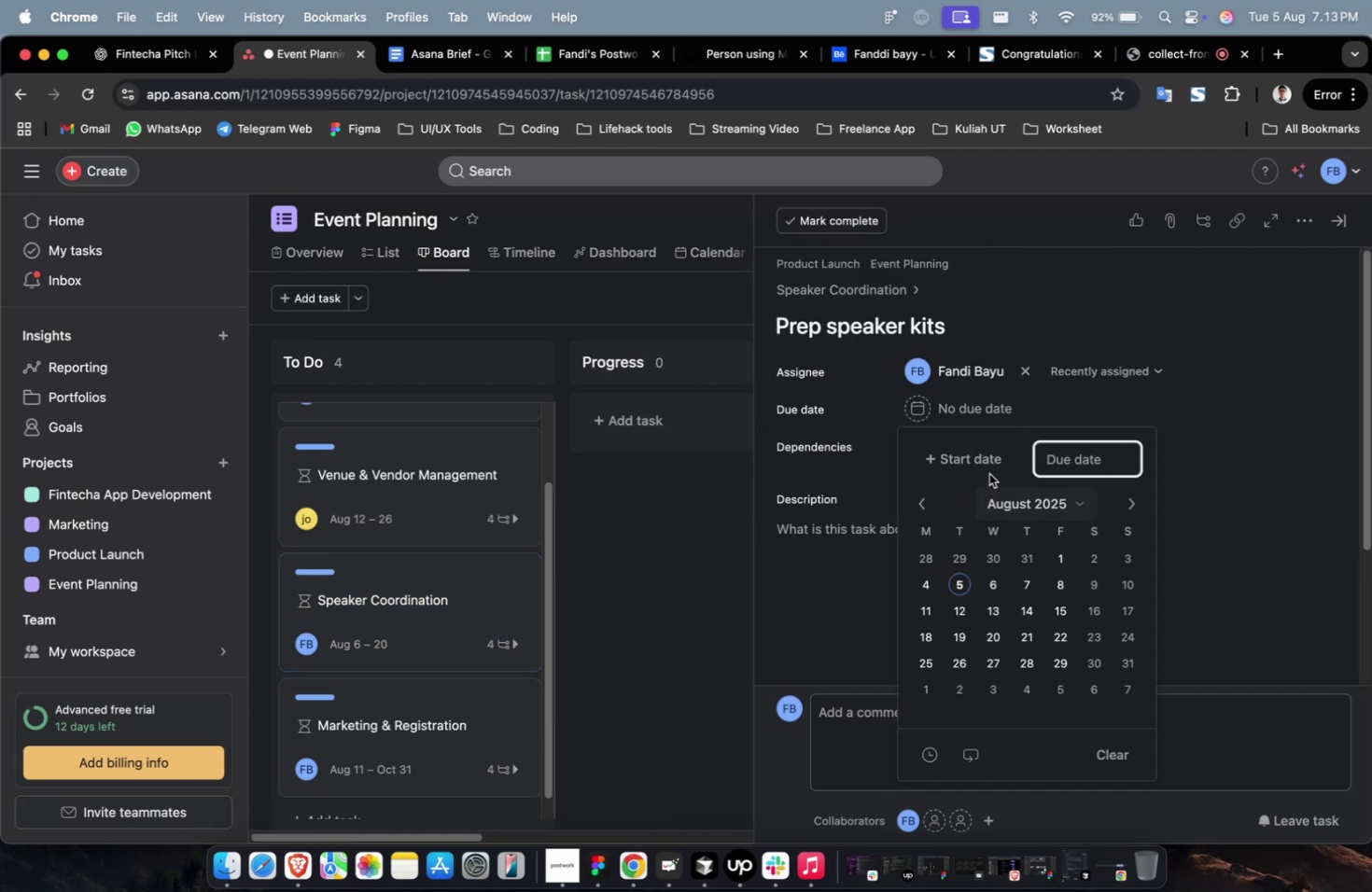 
triple_click([986, 472])
 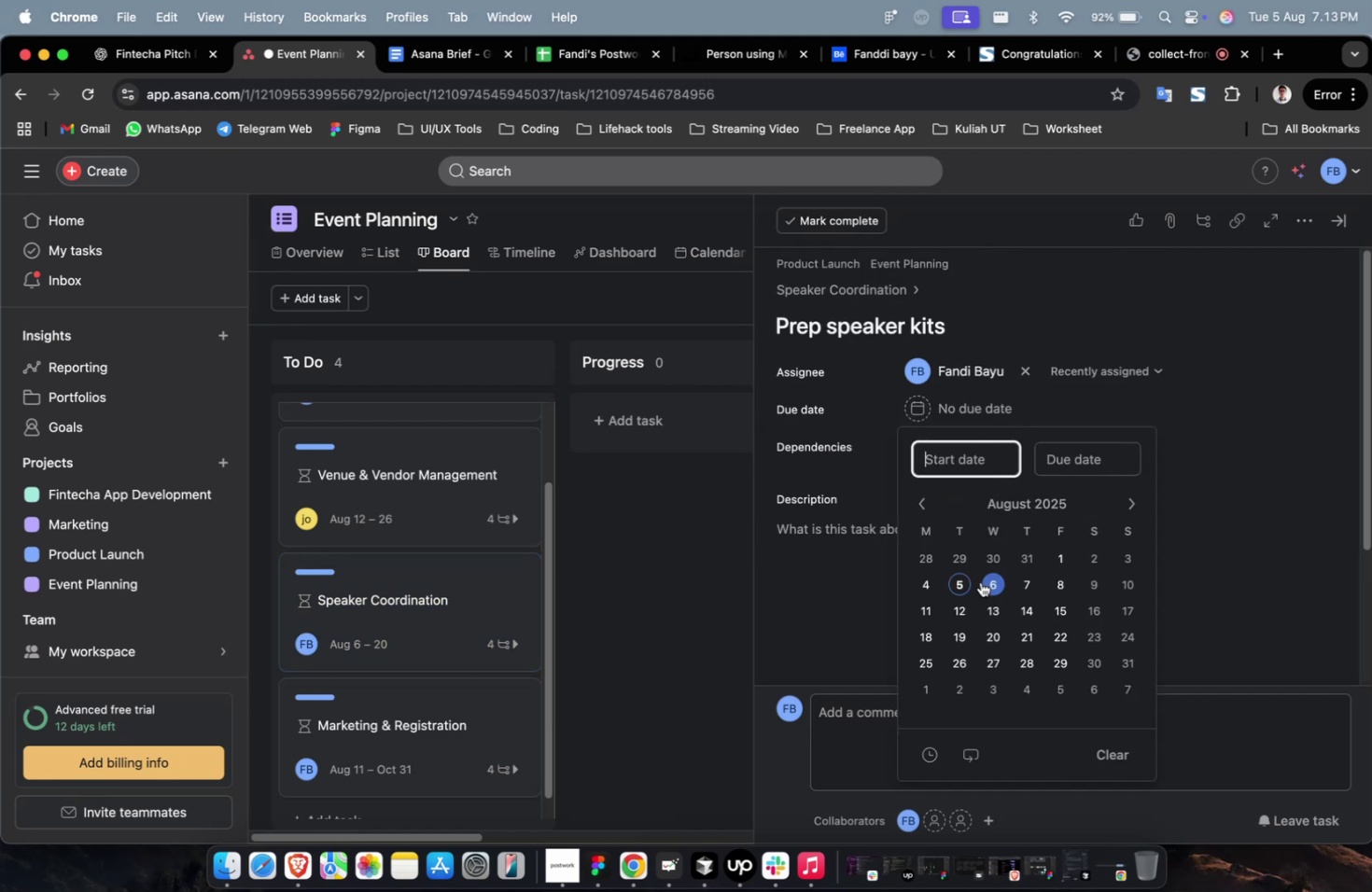 
triple_click([980, 581])
 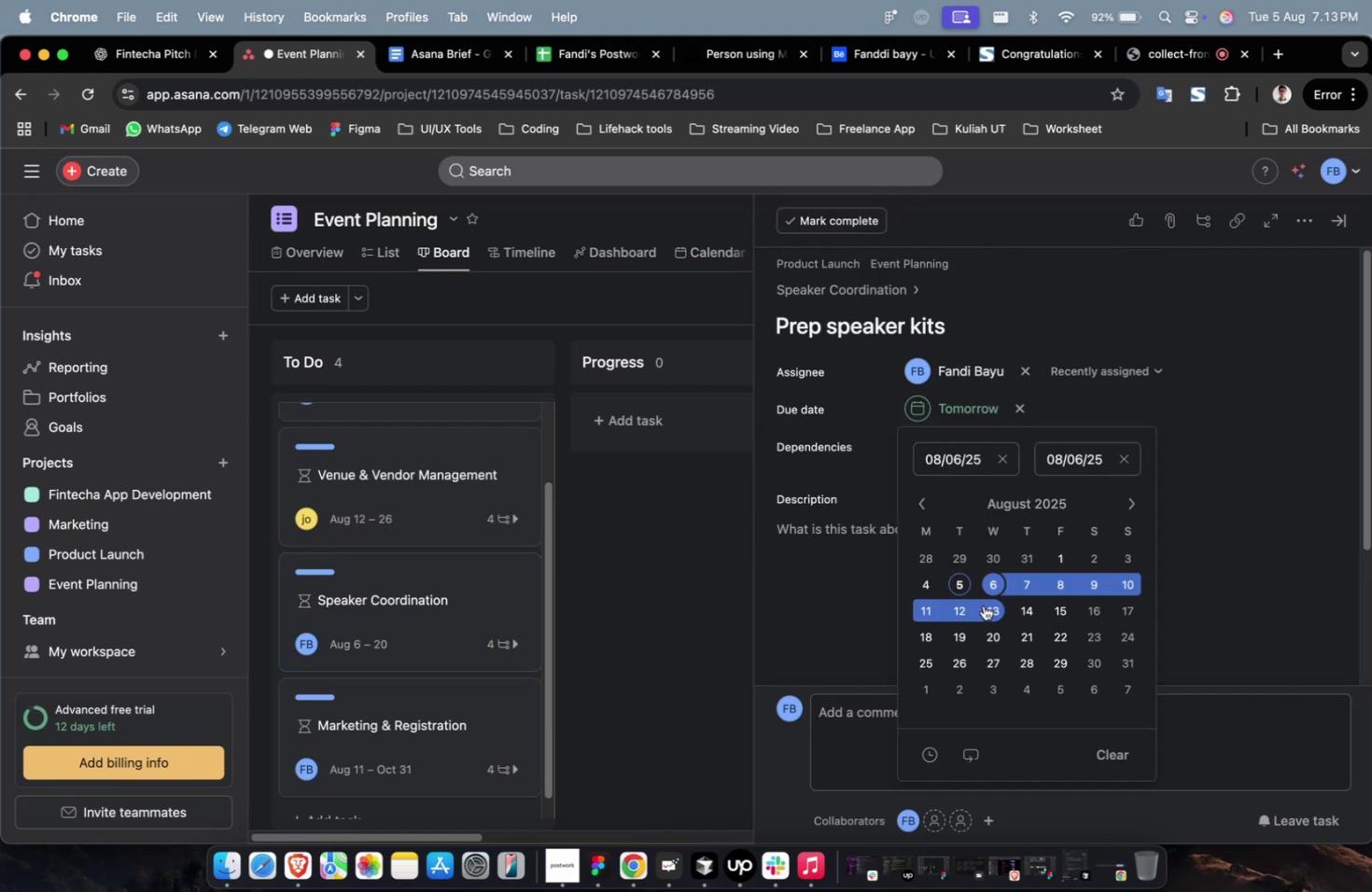 
triple_click([983, 605])
 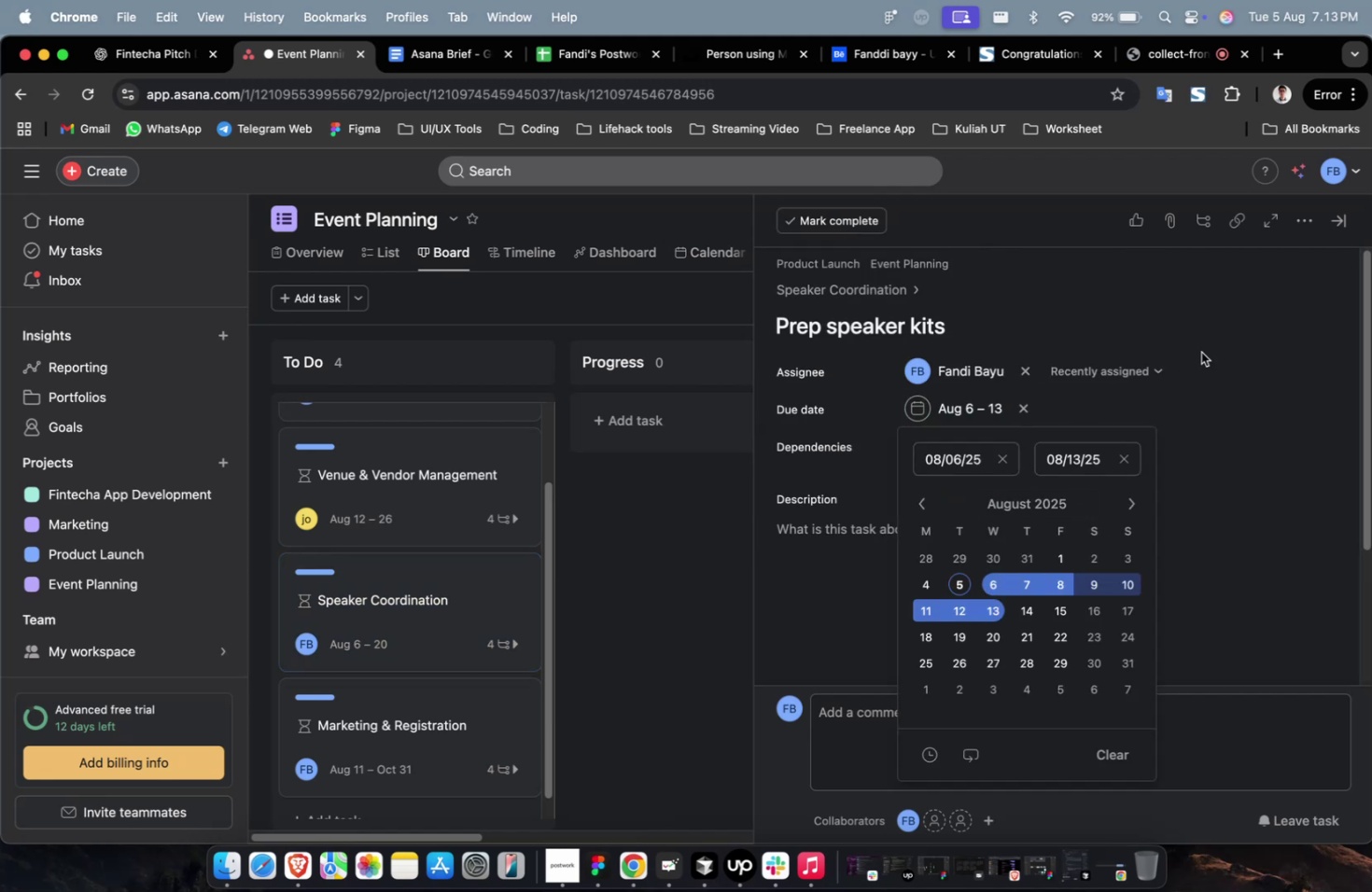 
triple_click([1215, 353])
 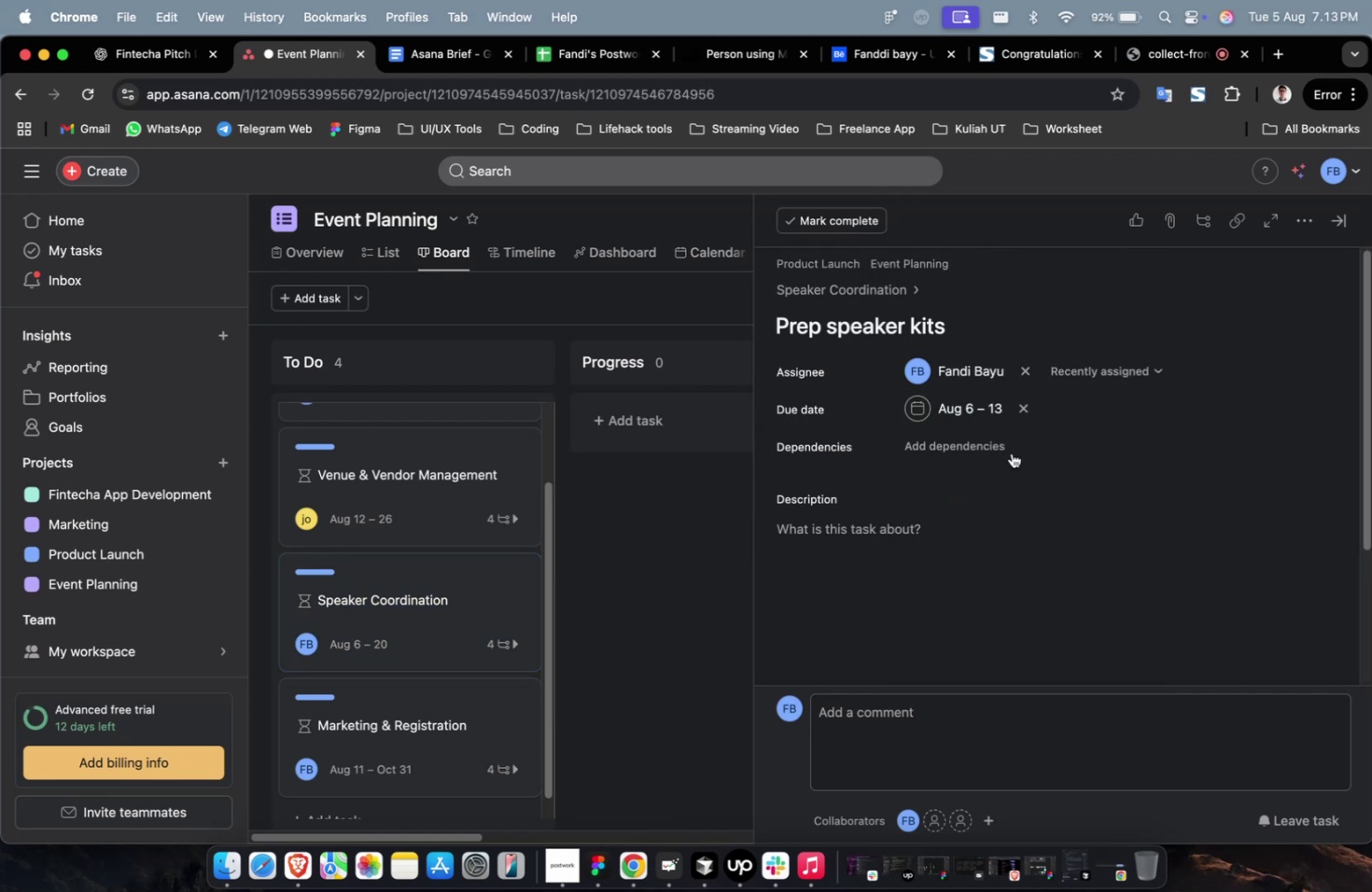 
triple_click([1010, 453])
 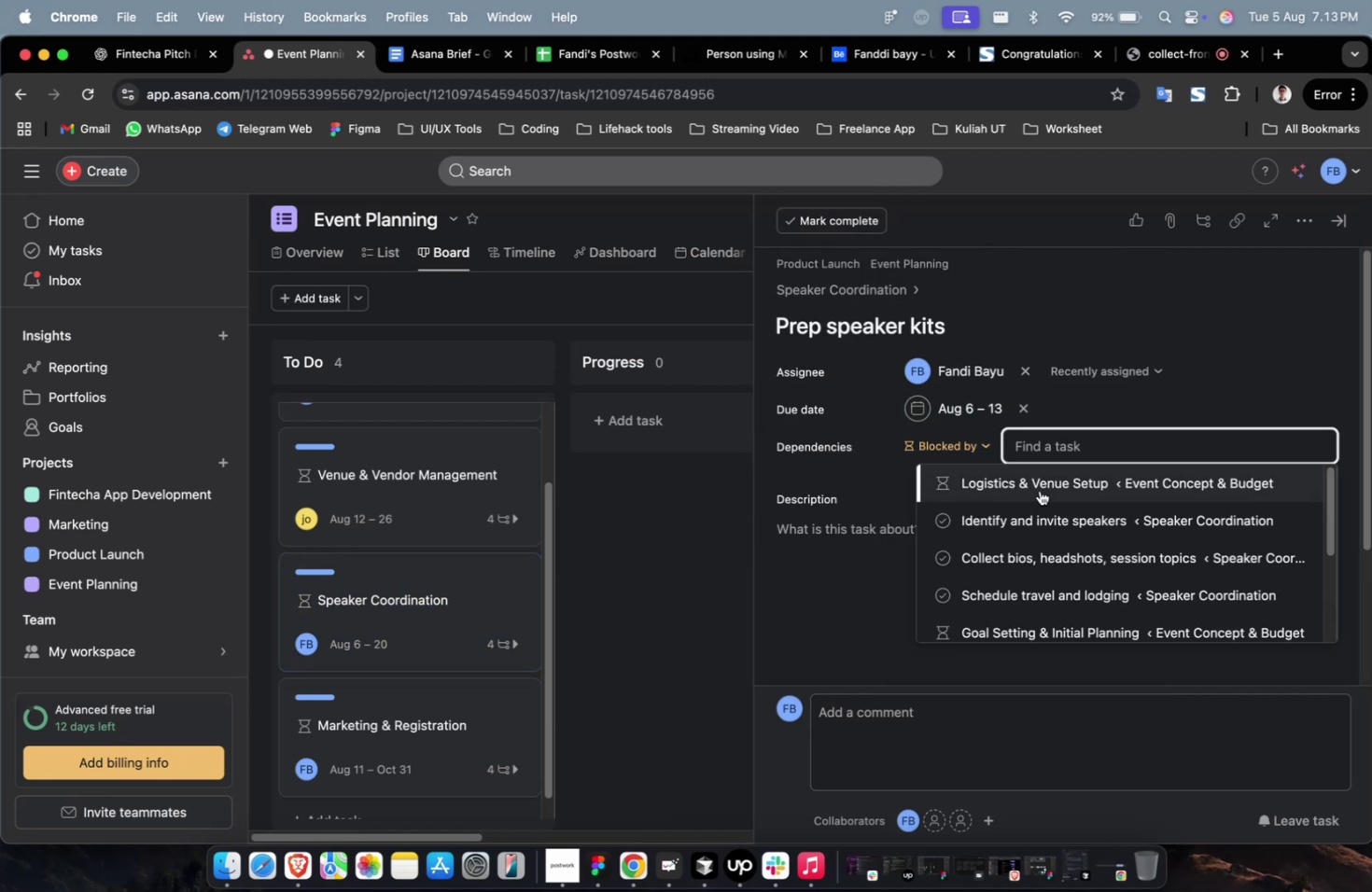 
triple_click([1039, 490])
 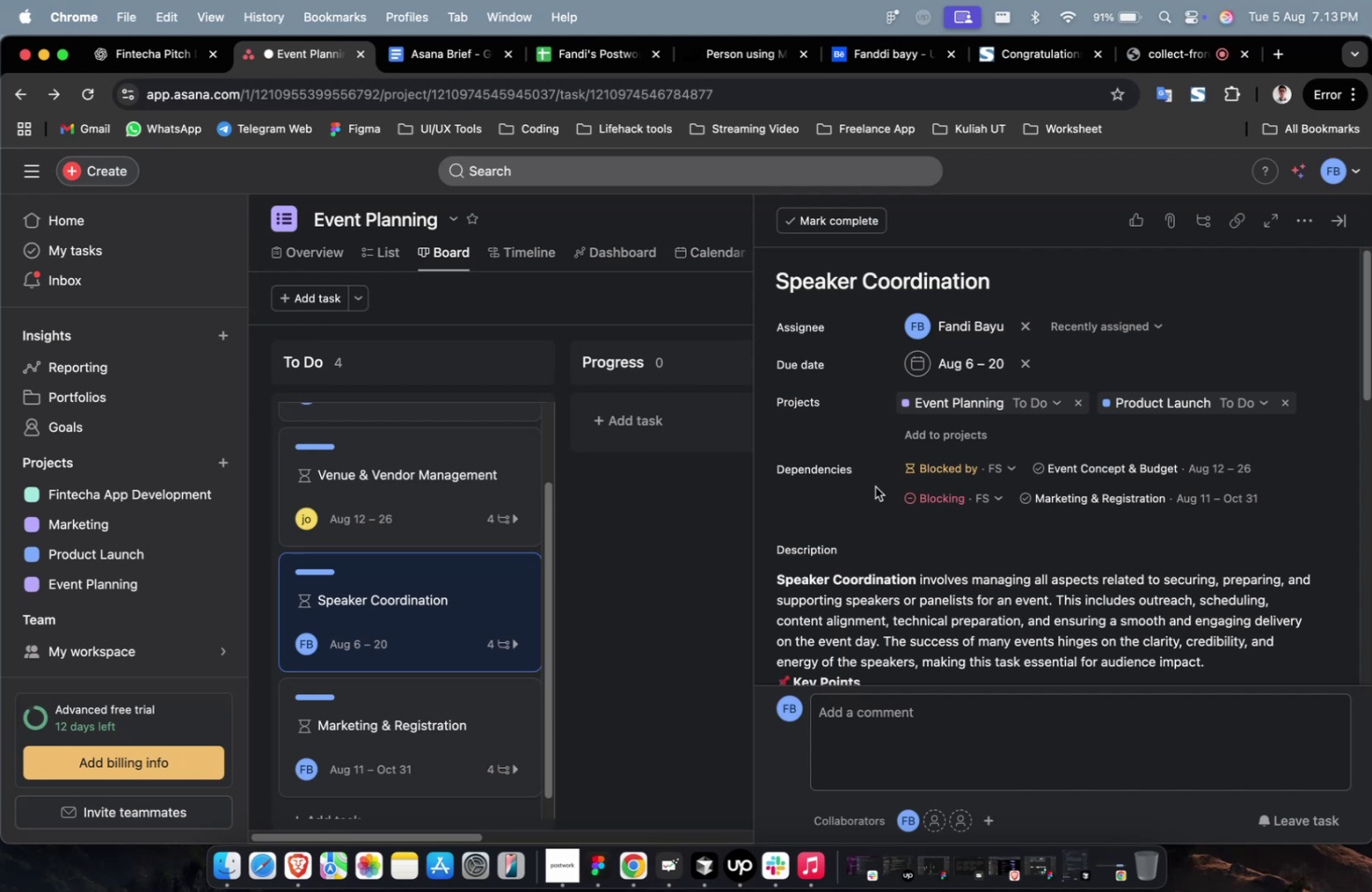 
wait(22.21)
 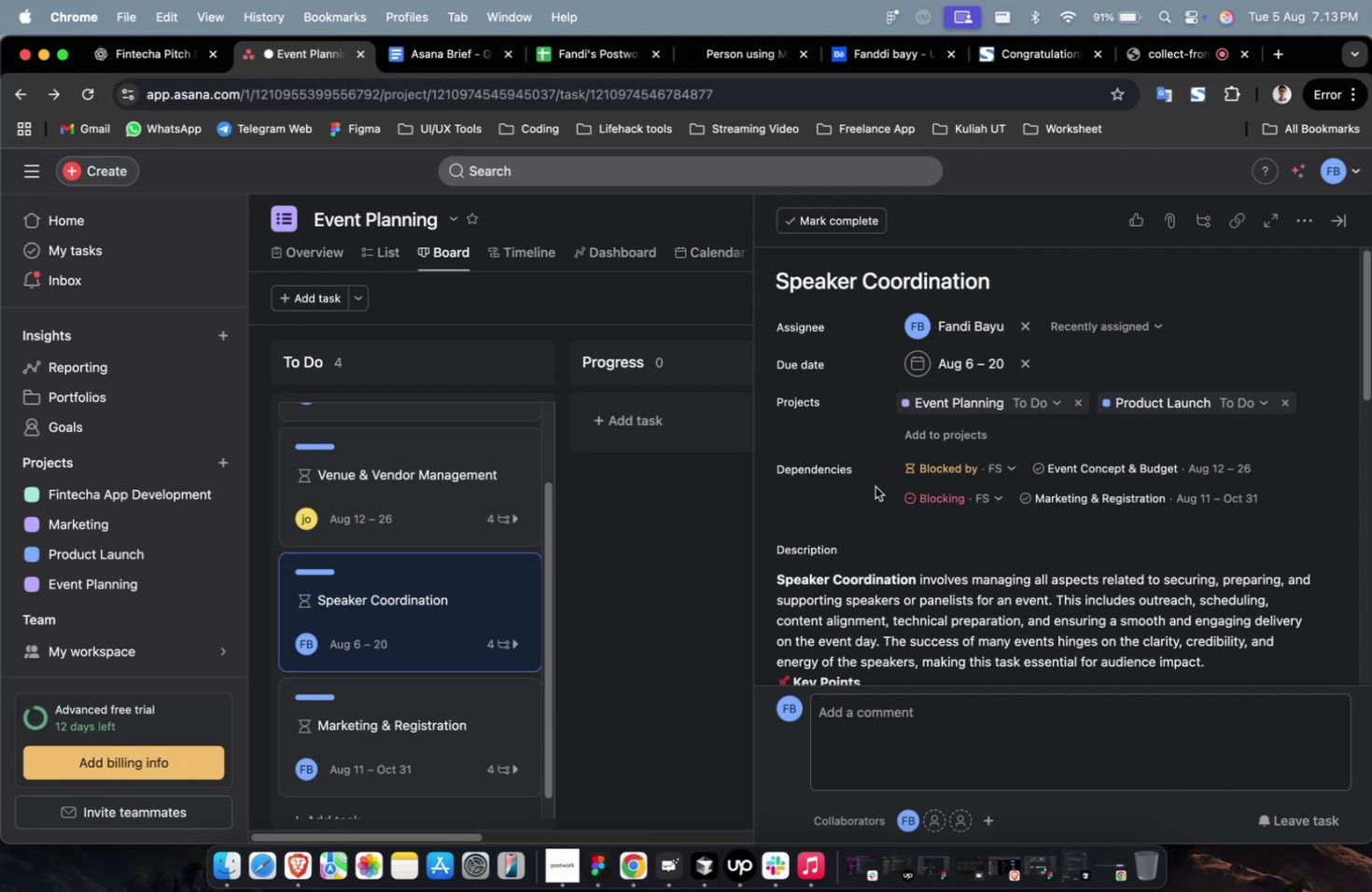 
scroll: coordinate [875, 486], scroll_direction: down, amount: 2.0
 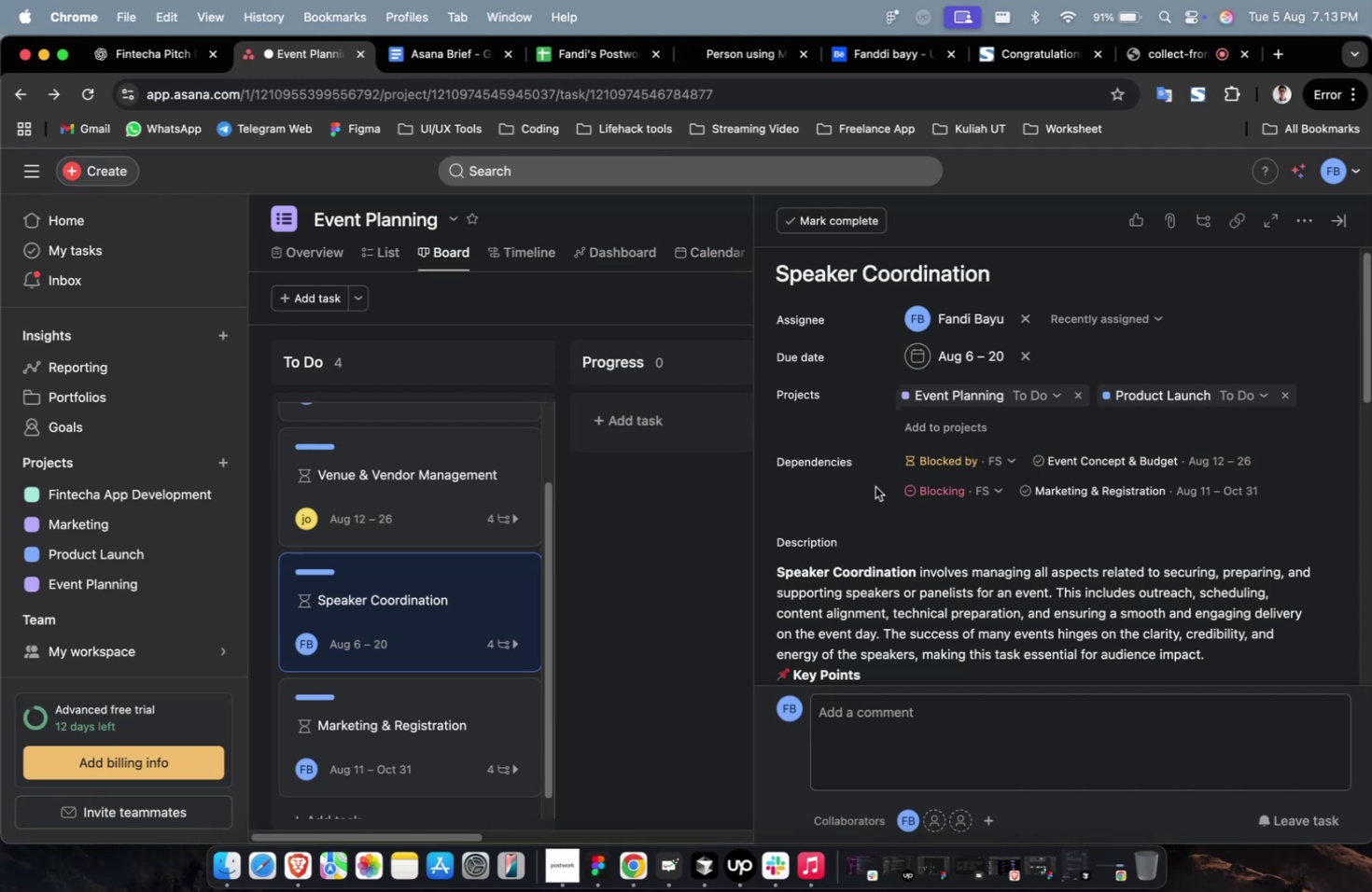 
wait(15.18)
 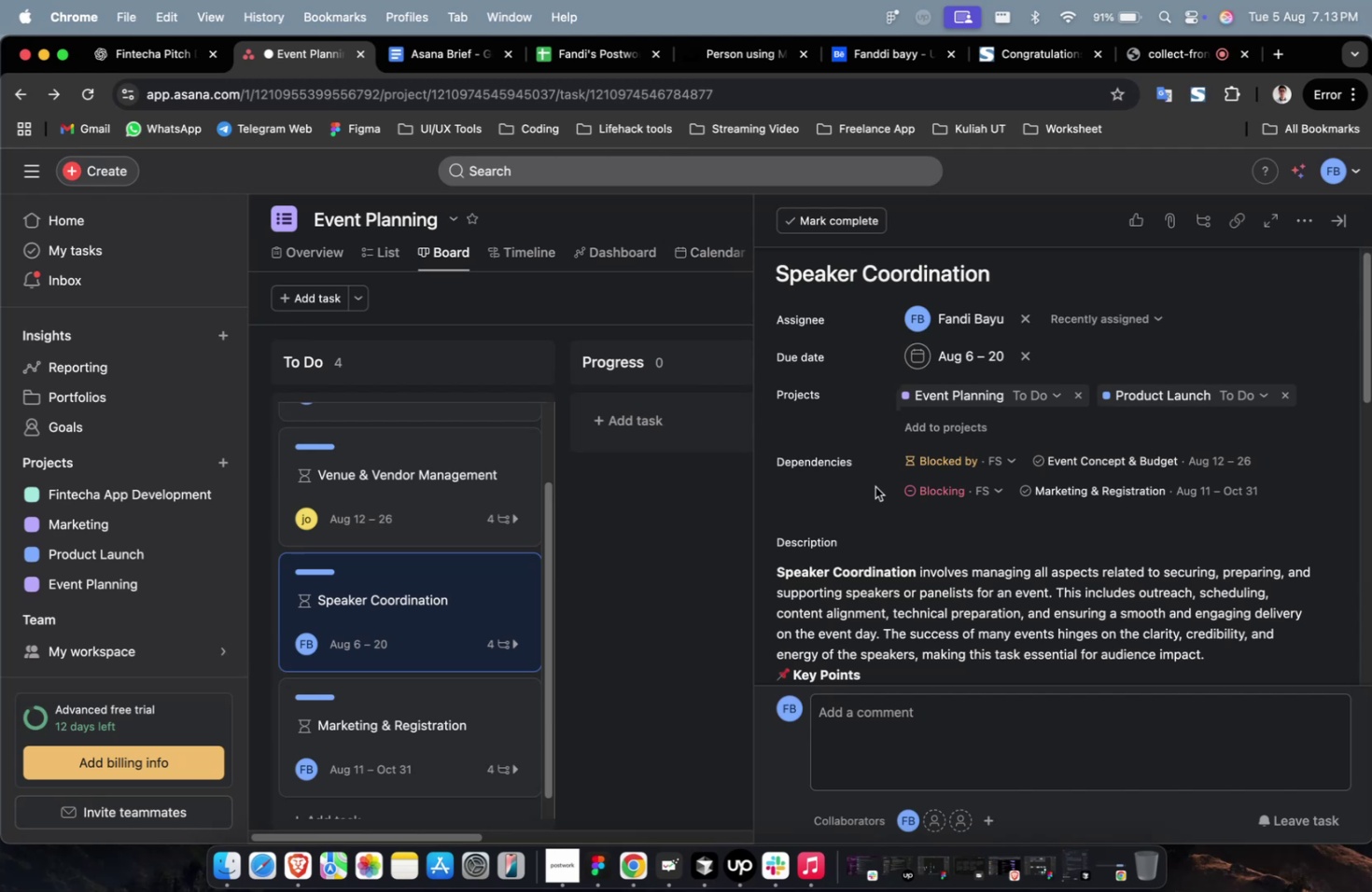 
scroll: coordinate [1267, 648], scroll_direction: down, amount: 30.0
 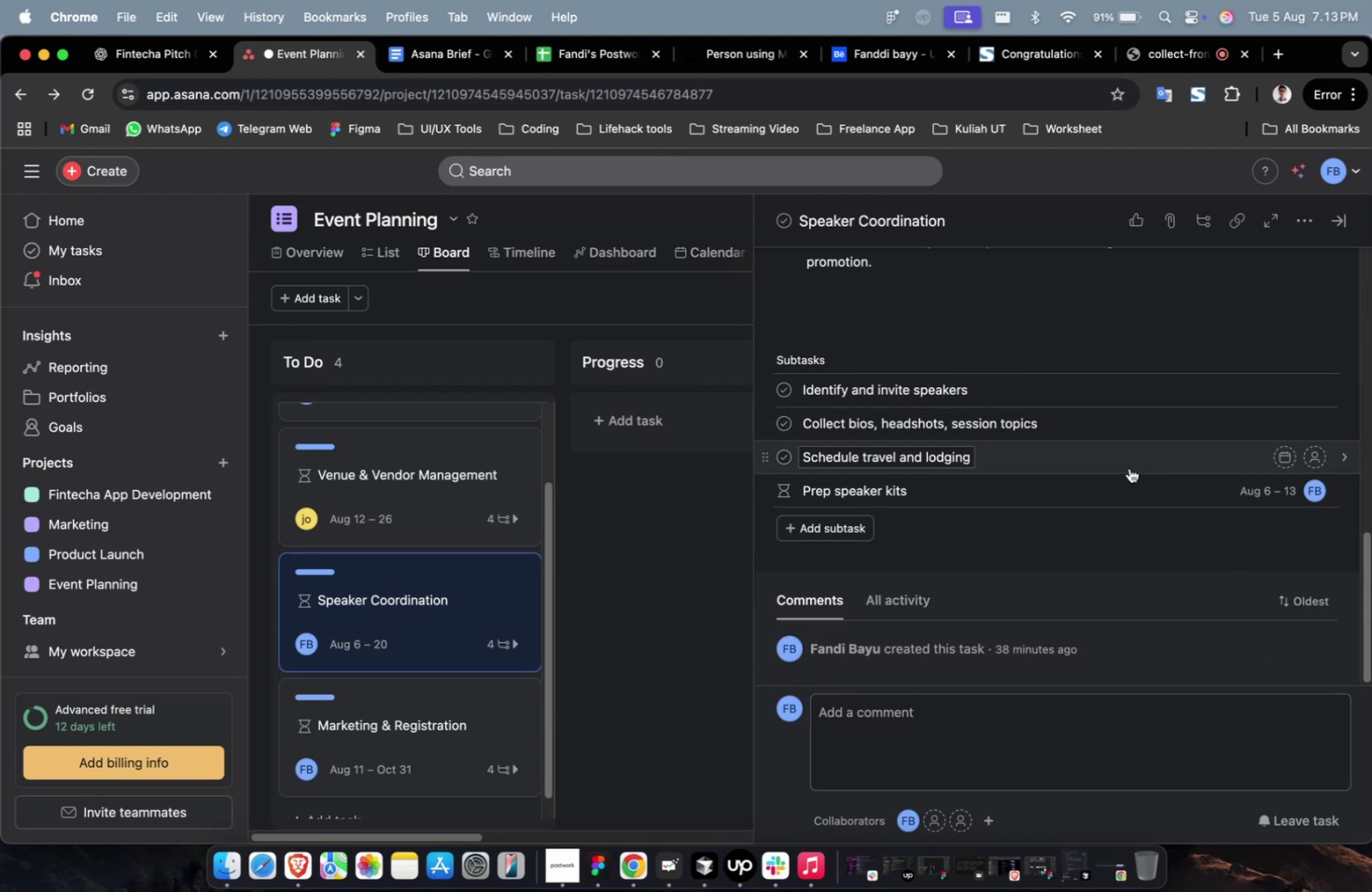 
left_click([1128, 467])
 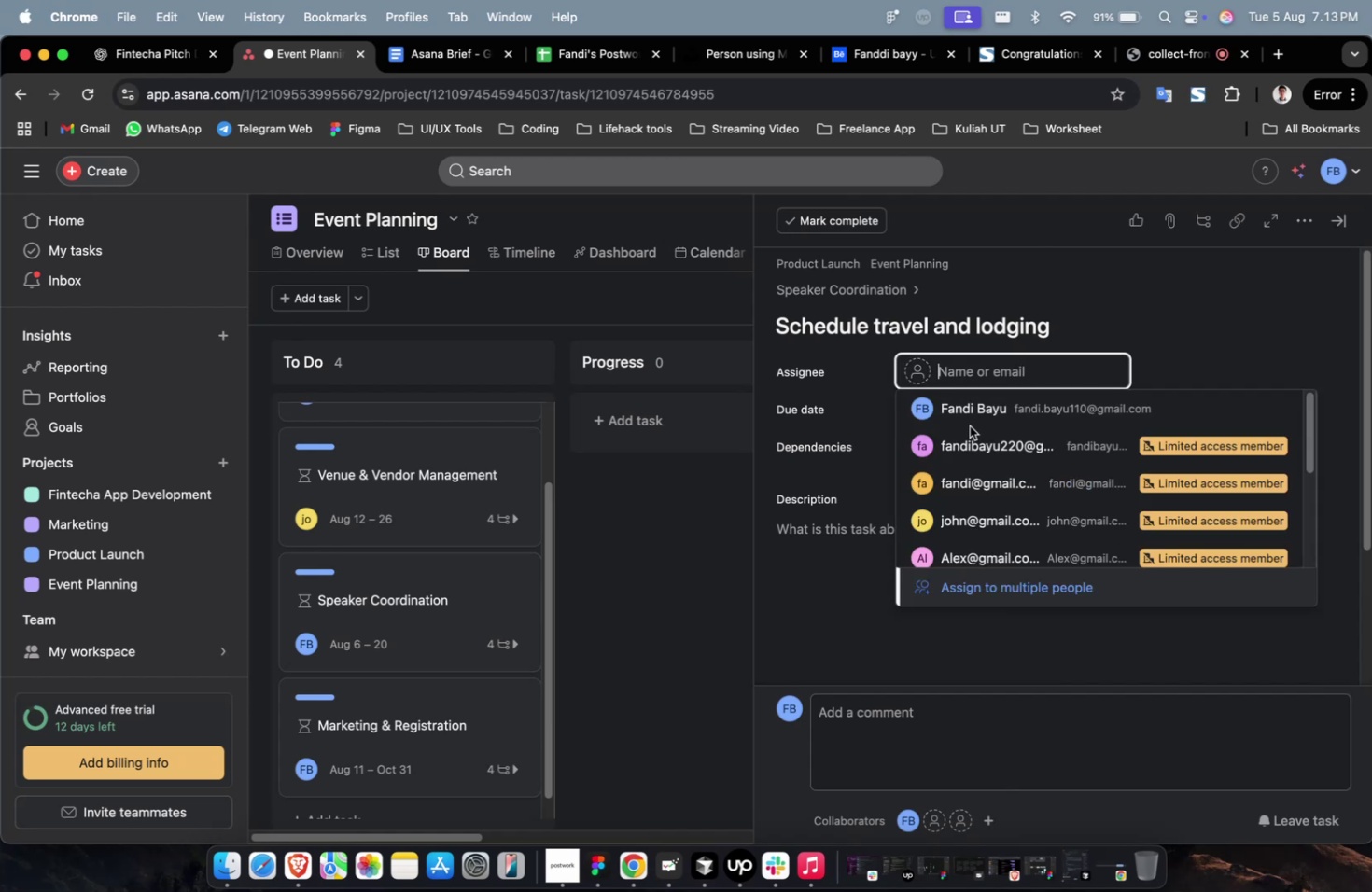 
left_click([973, 448])
 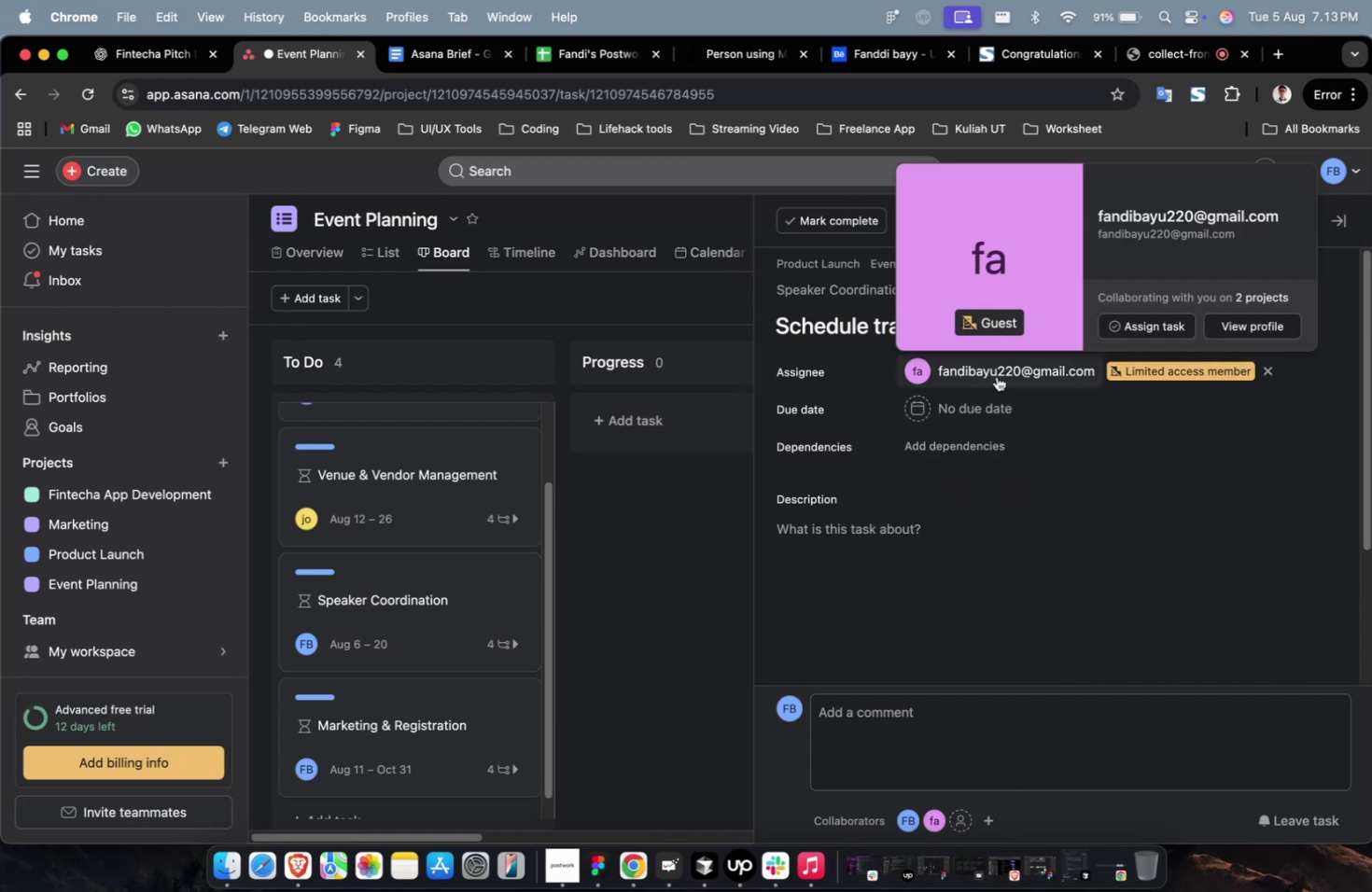 
left_click([996, 376])
 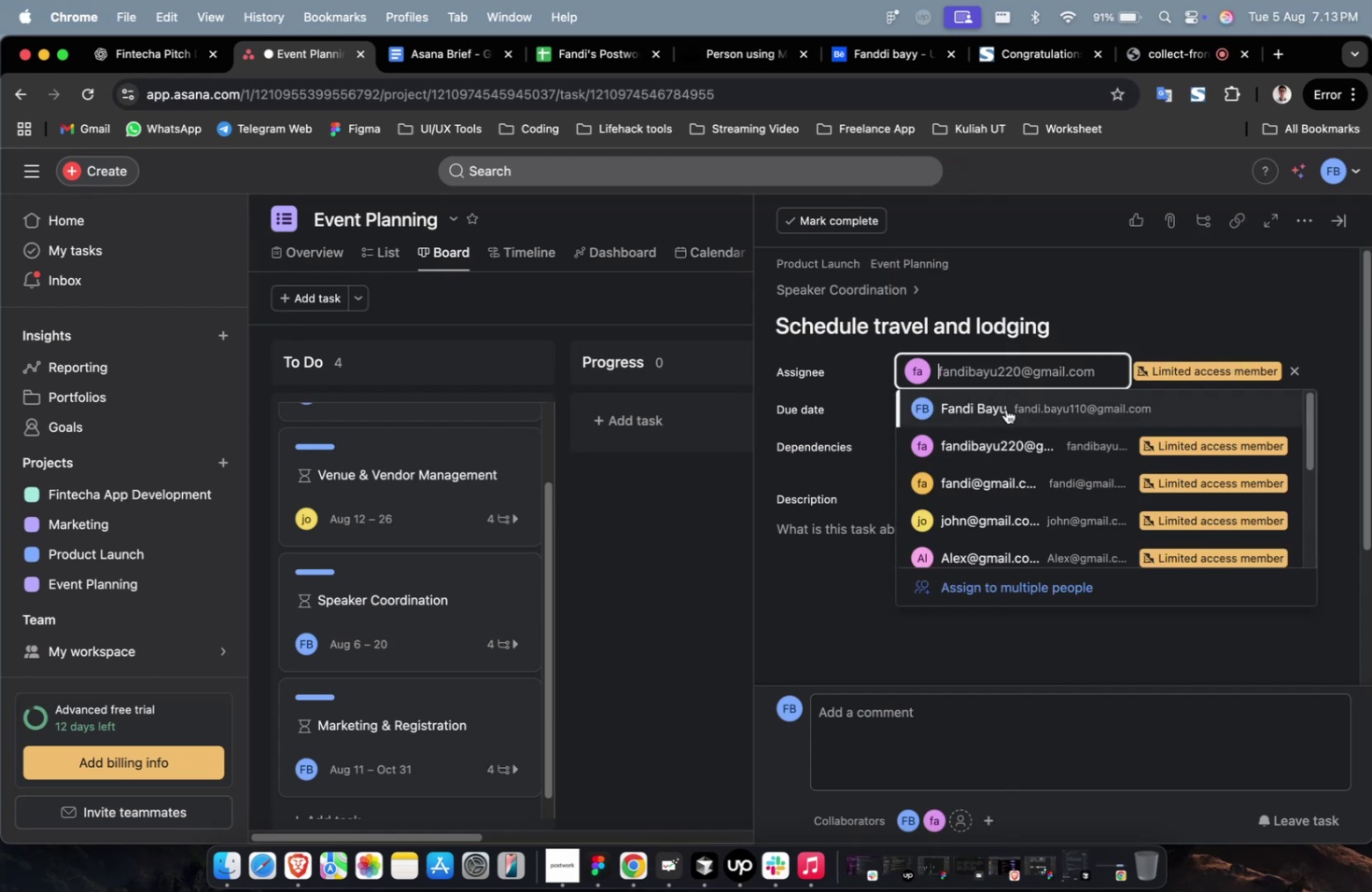 
double_click([1005, 409])
 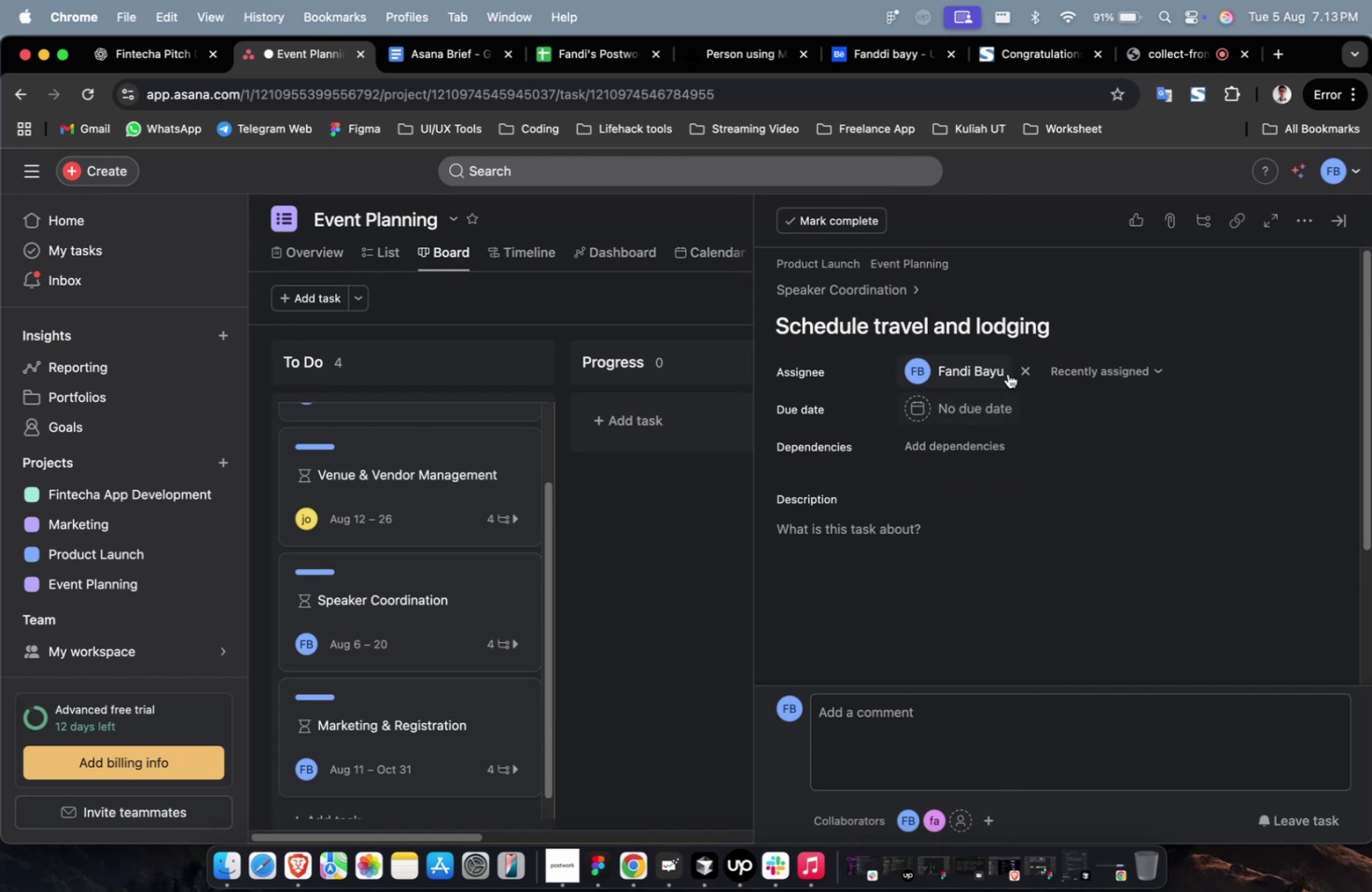 
triple_click([1007, 371])
 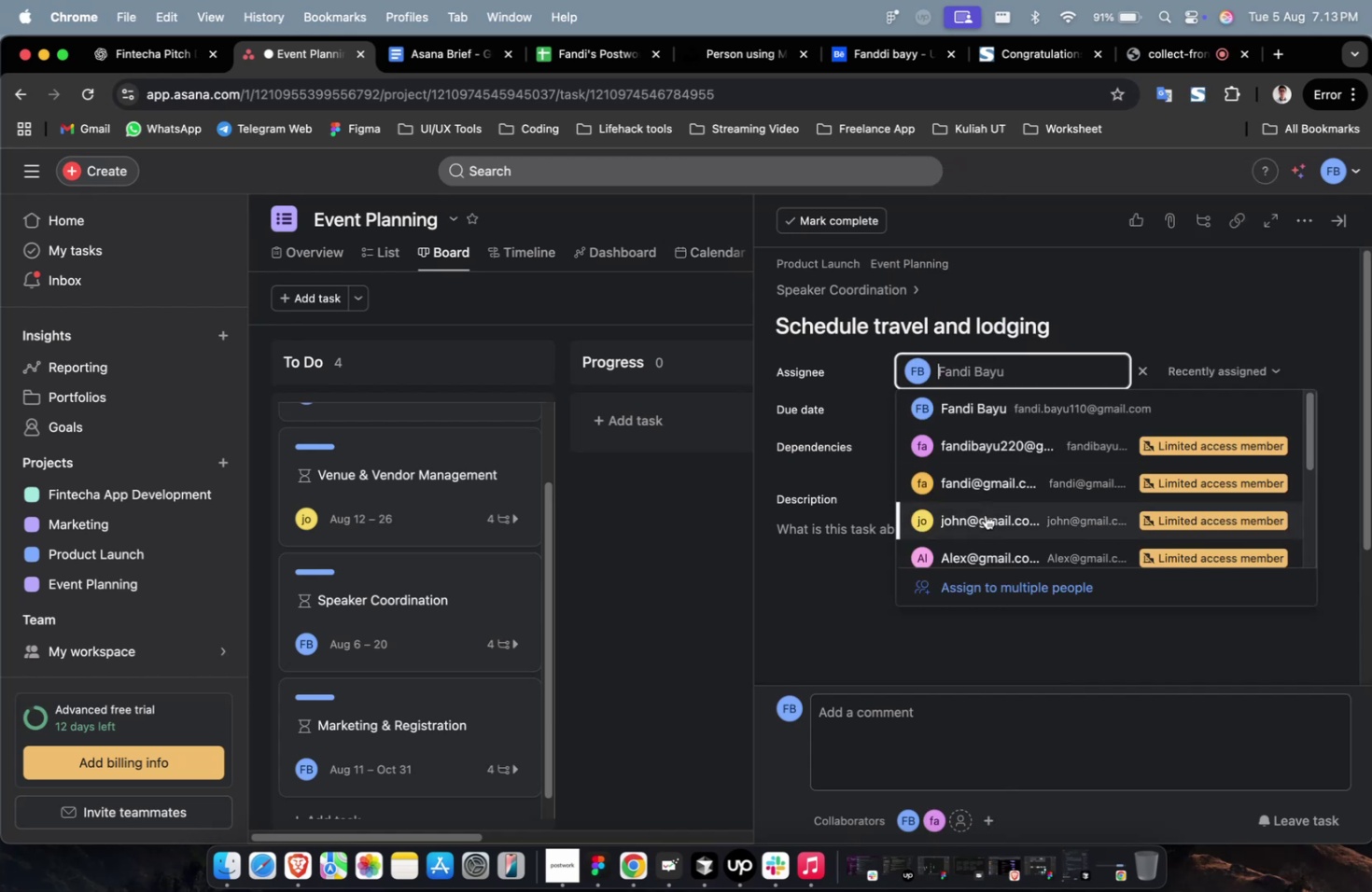 
triple_click([985, 514])
 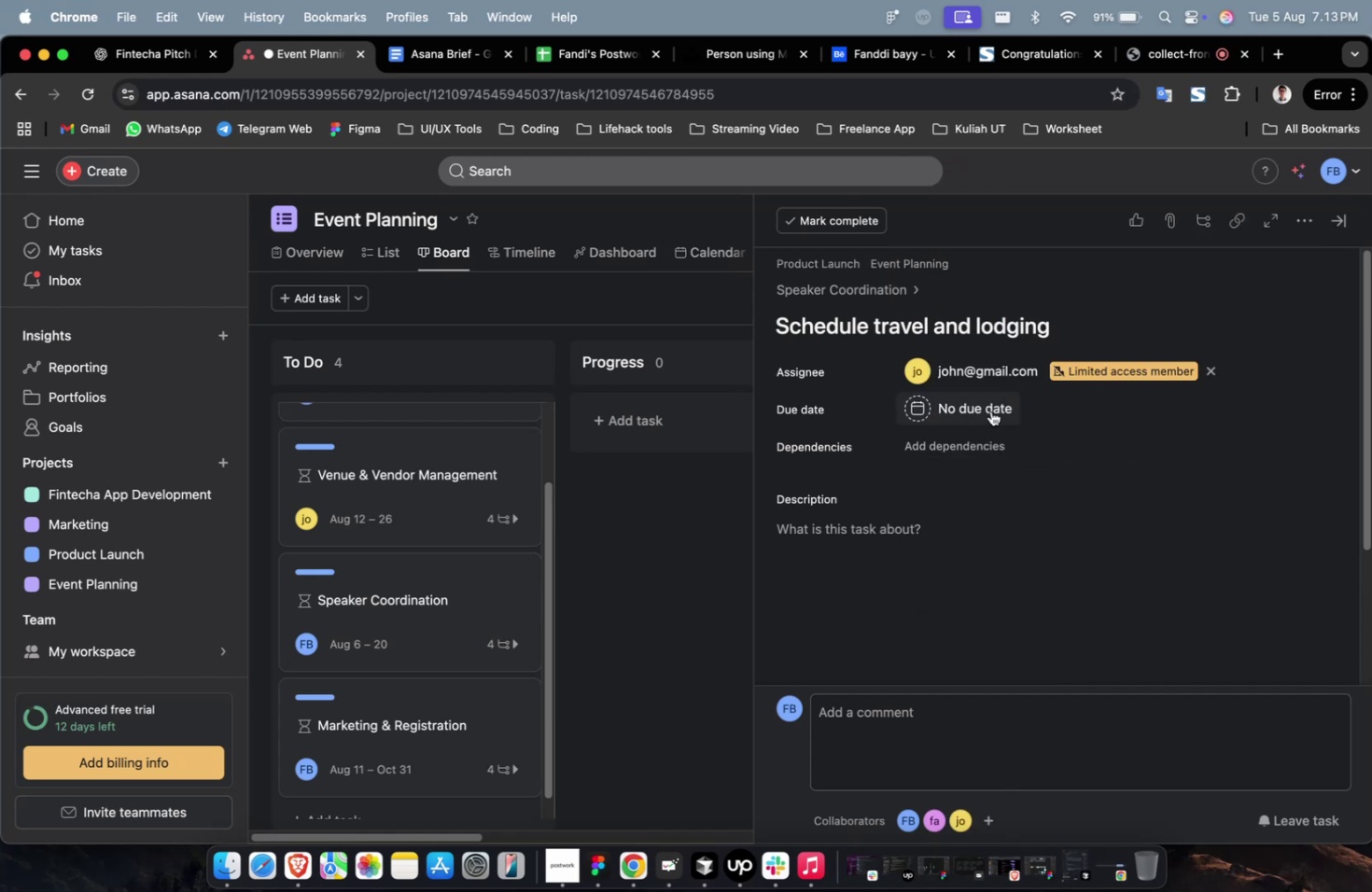 
left_click([990, 411])
 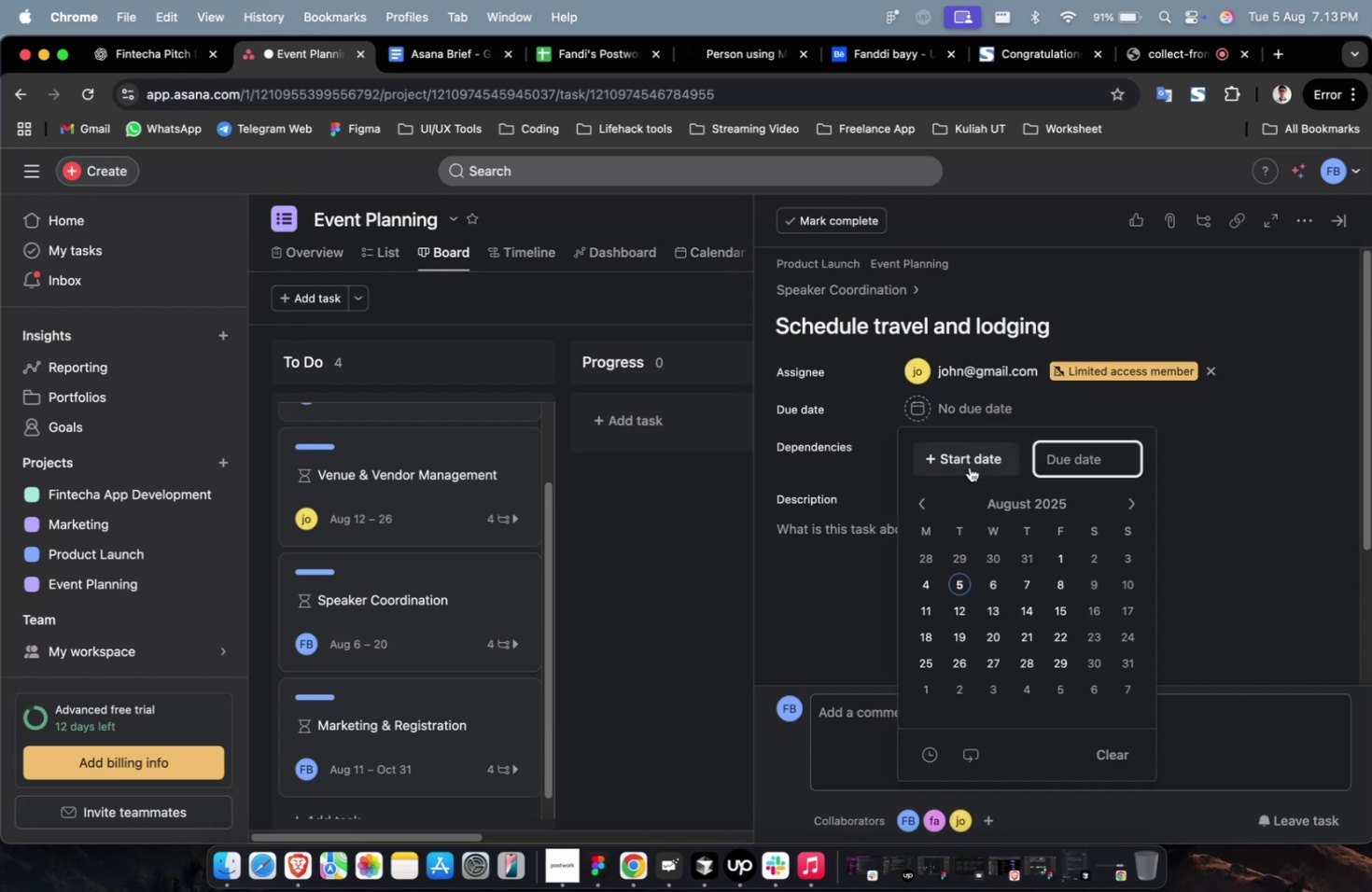 
left_click([970, 461])
 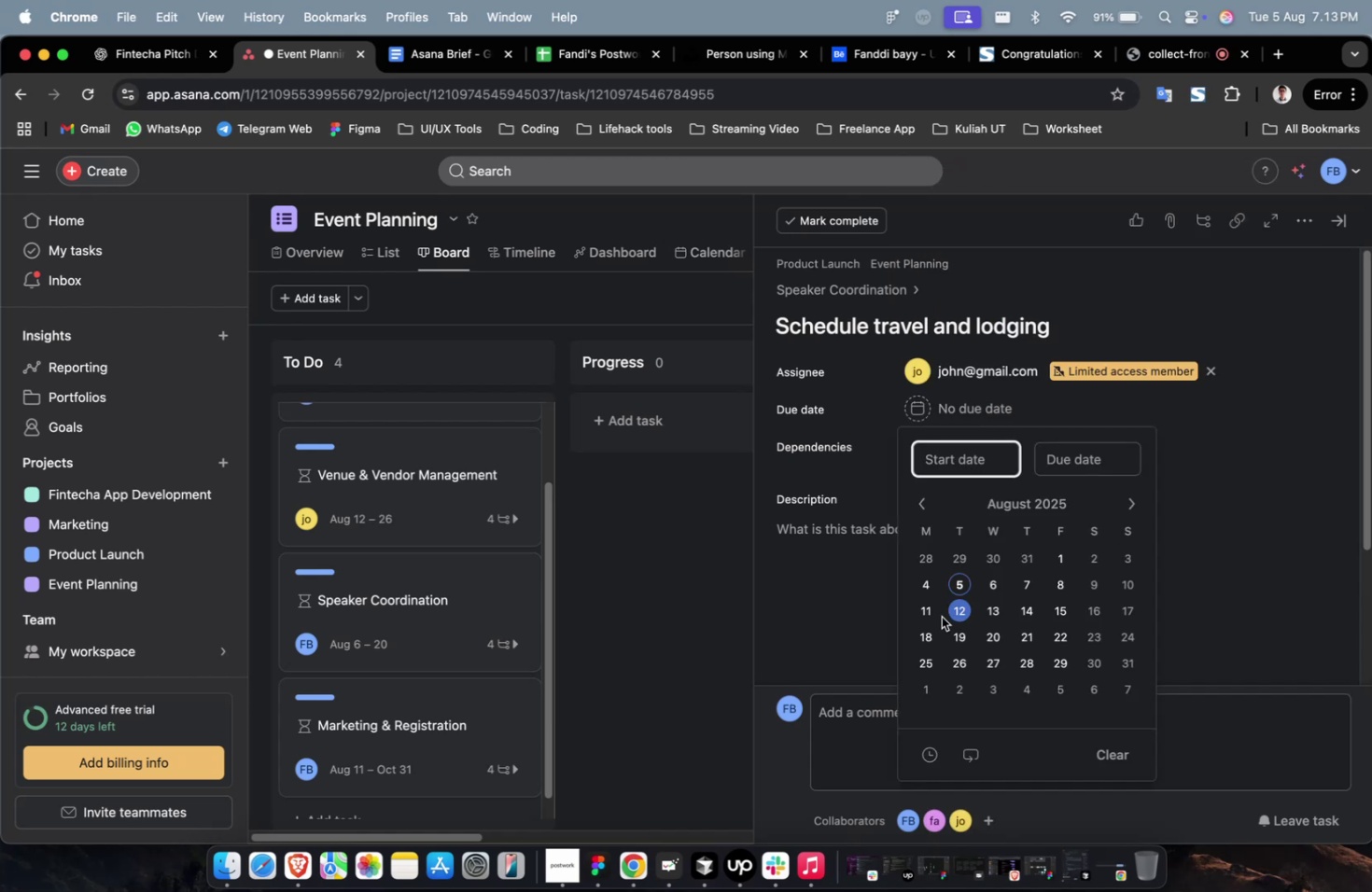 
left_click([932, 608])
 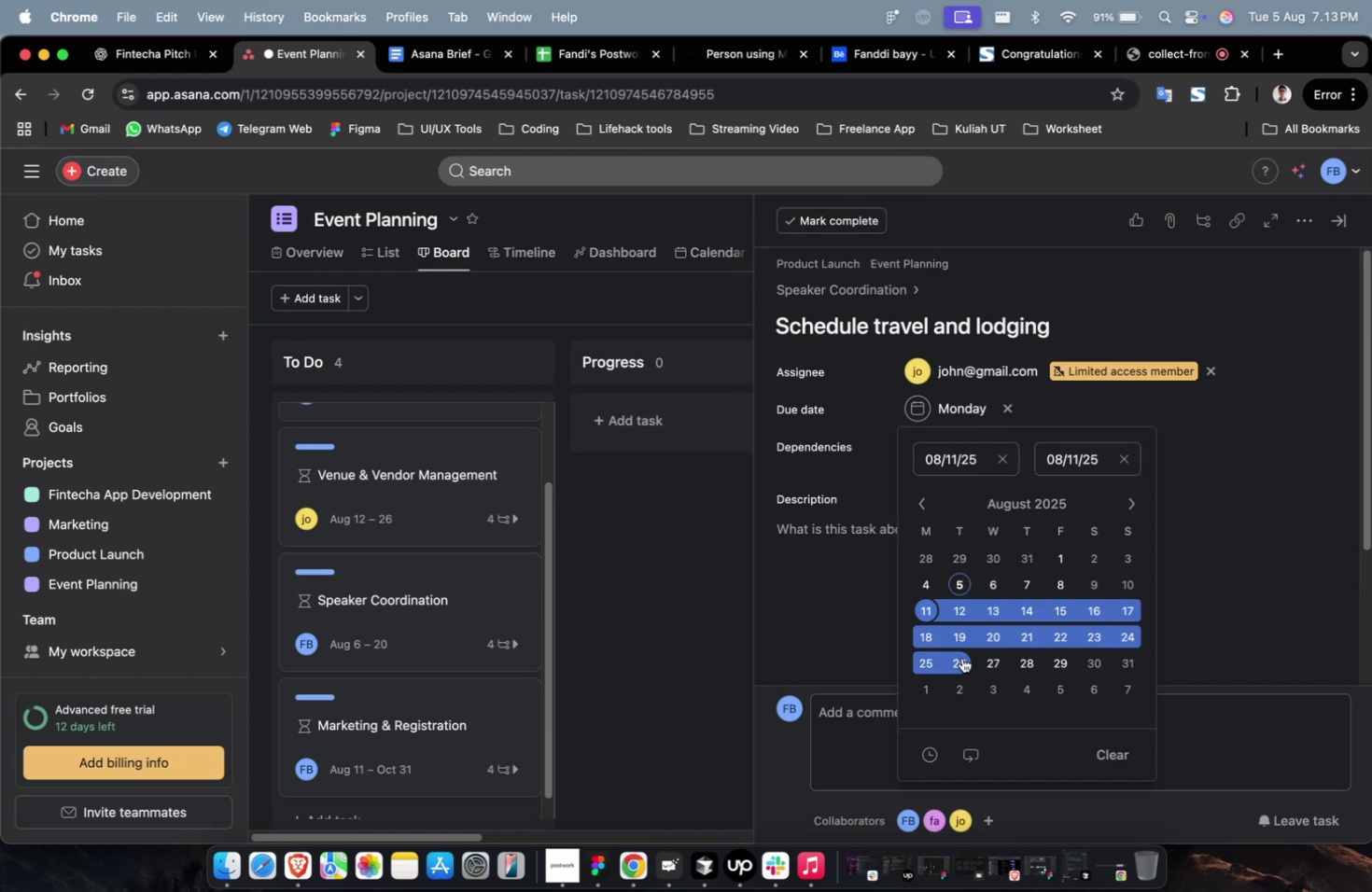 
double_click([961, 657])
 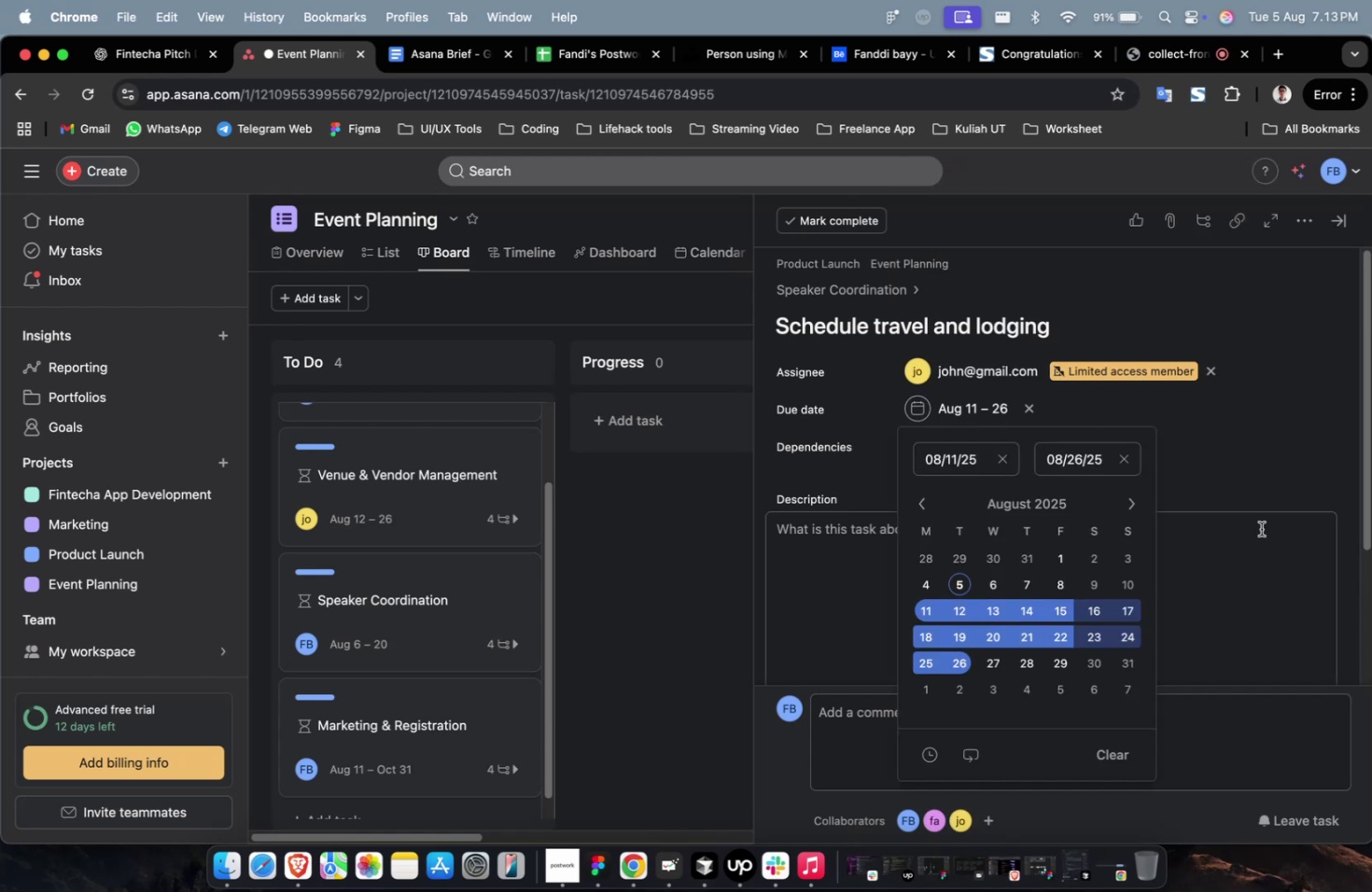 
triple_click([1260, 528])
 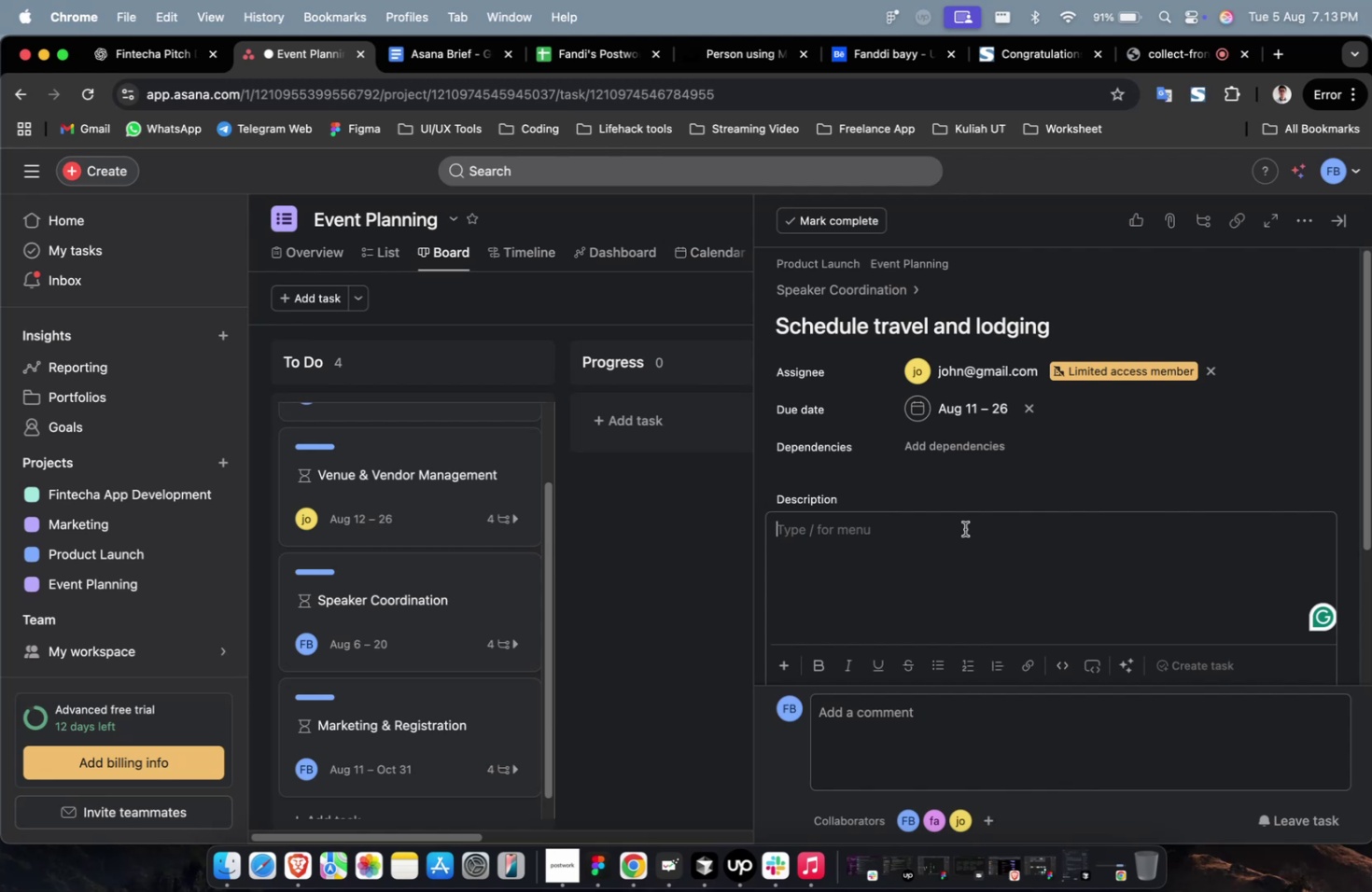 
scroll: coordinate [961, 529], scroll_direction: down, amount: 5.0
 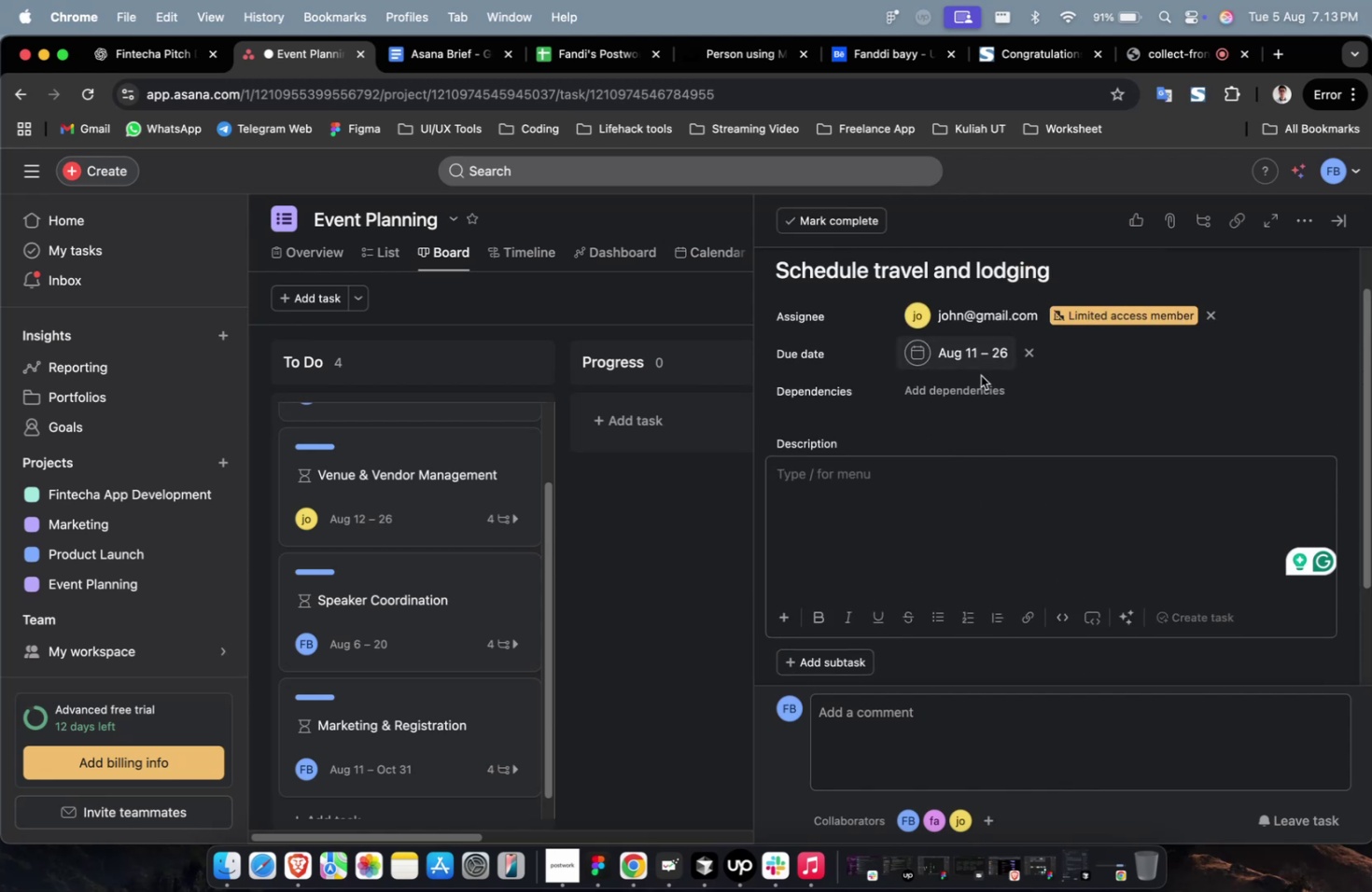 
left_click([980, 377])
 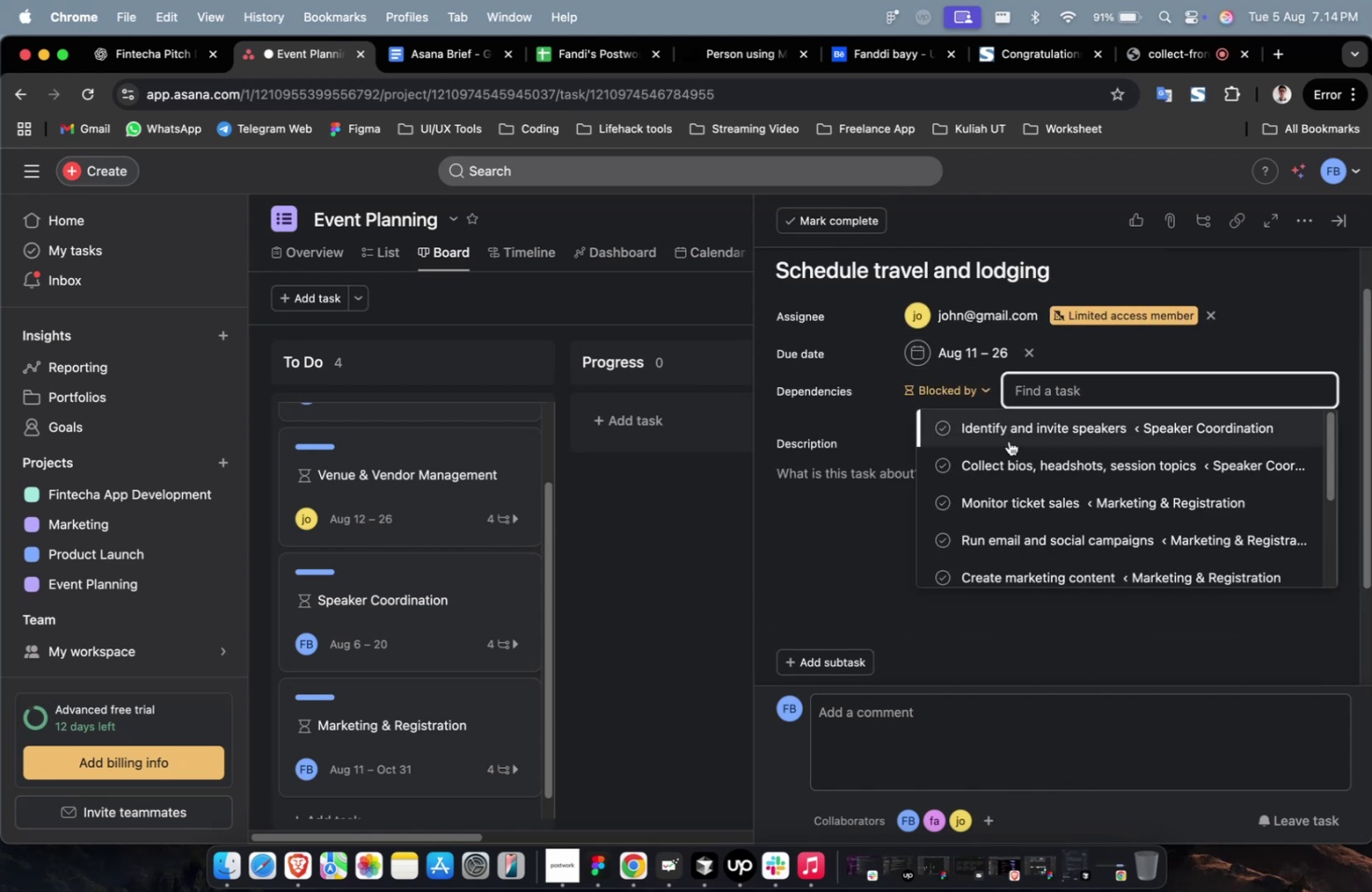 
left_click([1008, 440])
 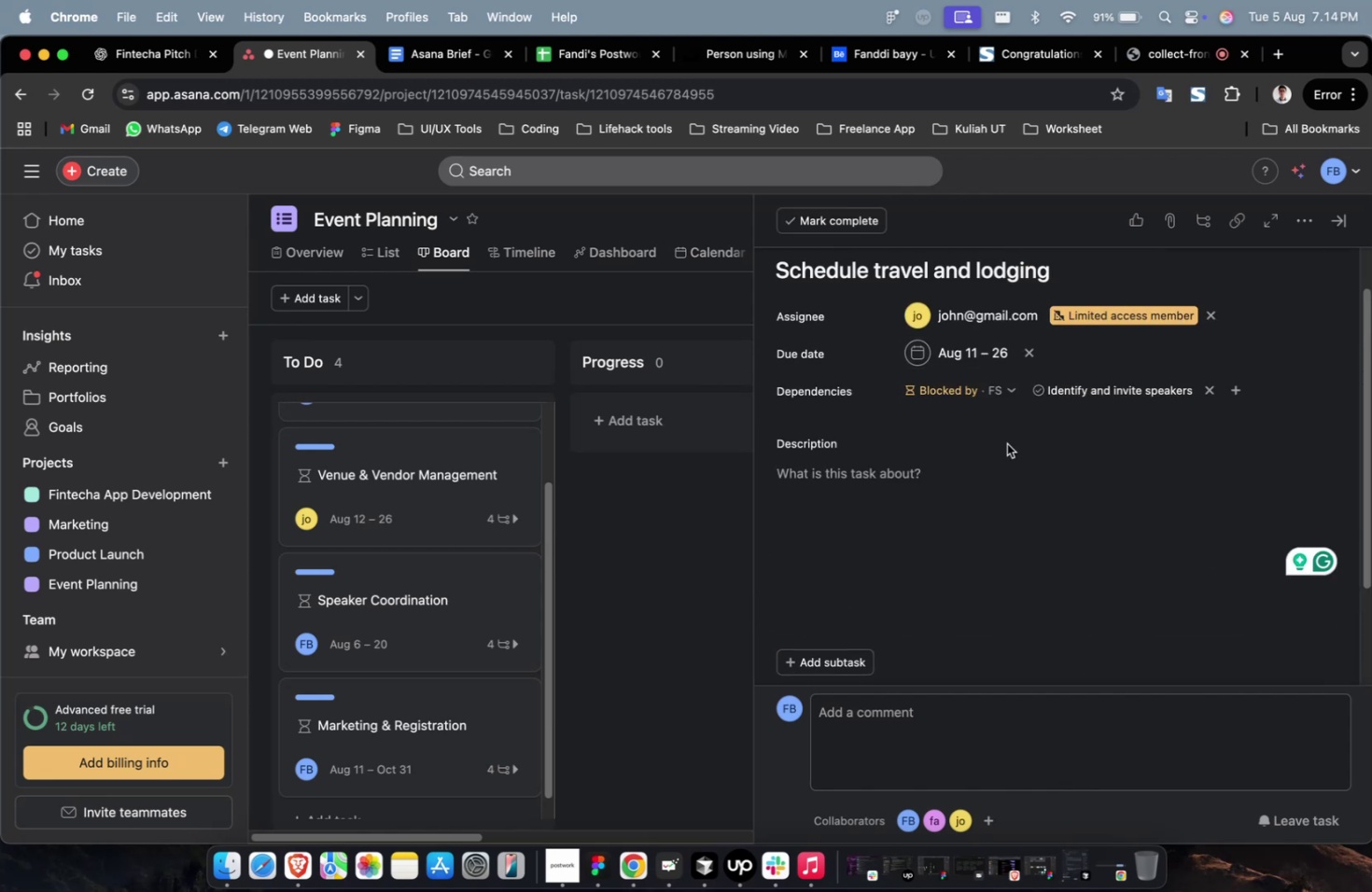 
scroll: coordinate [1005, 444], scroll_direction: down, amount: 39.0
 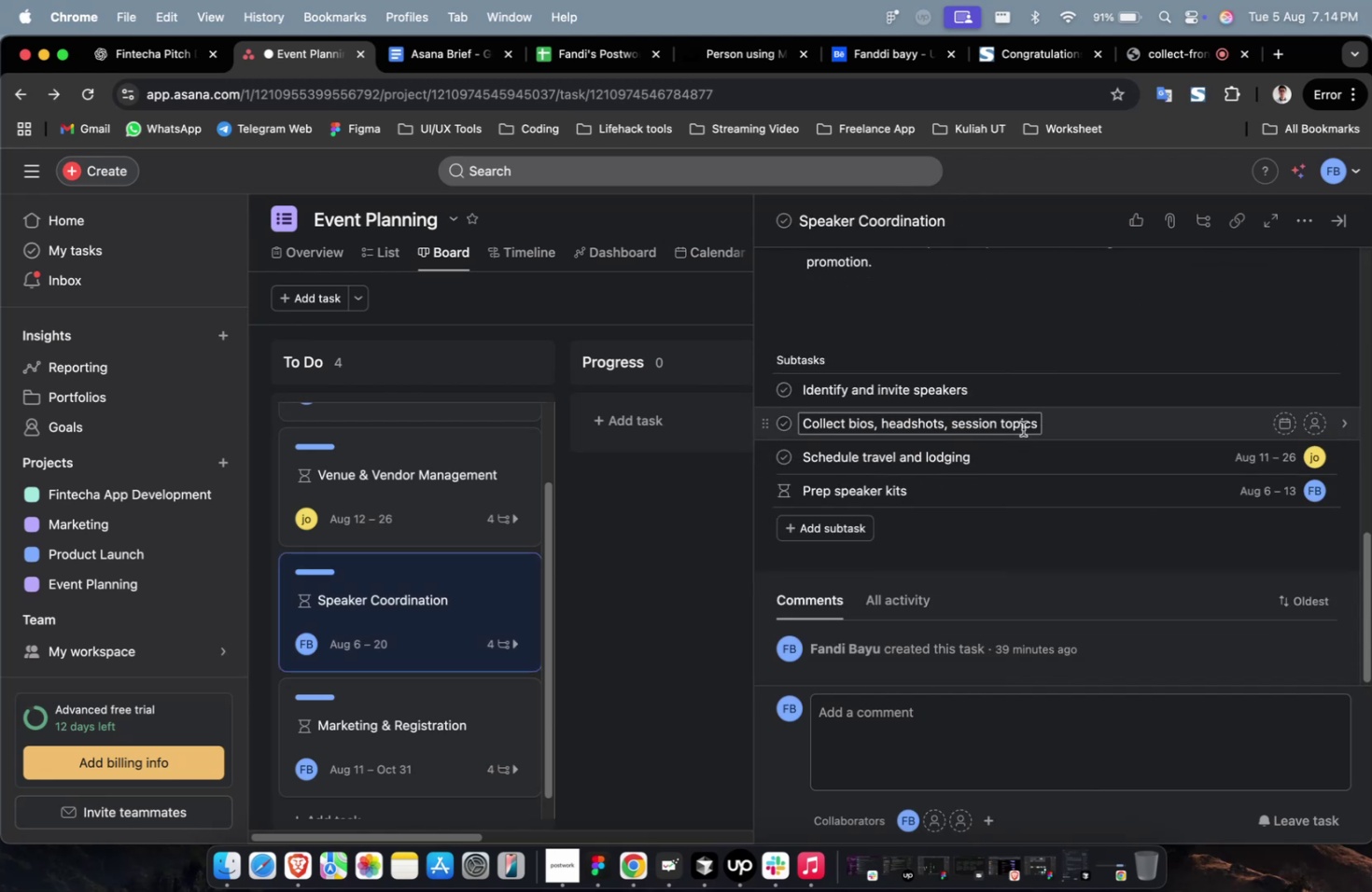 
left_click([1023, 425])
 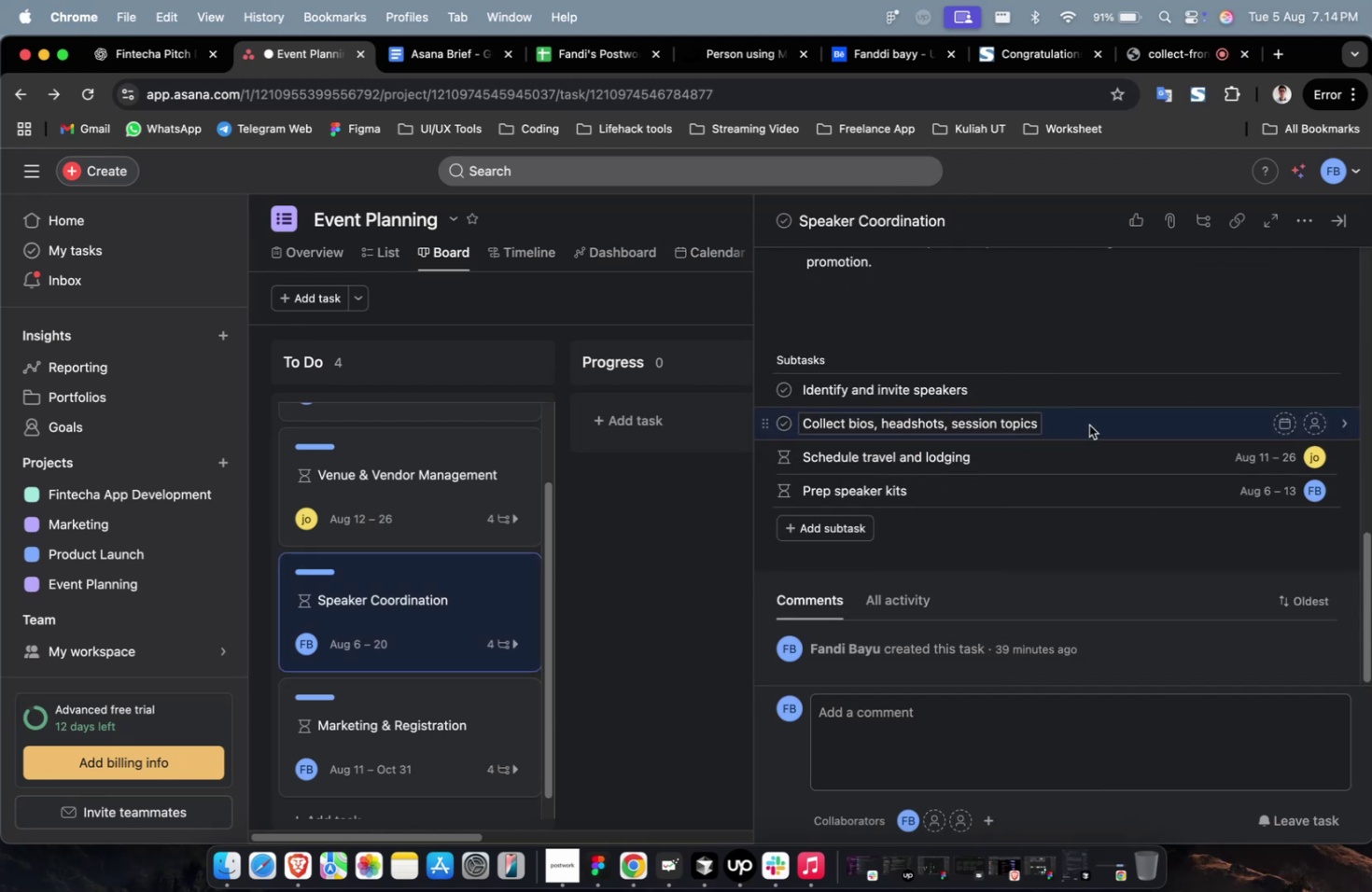 
double_click([1088, 425])
 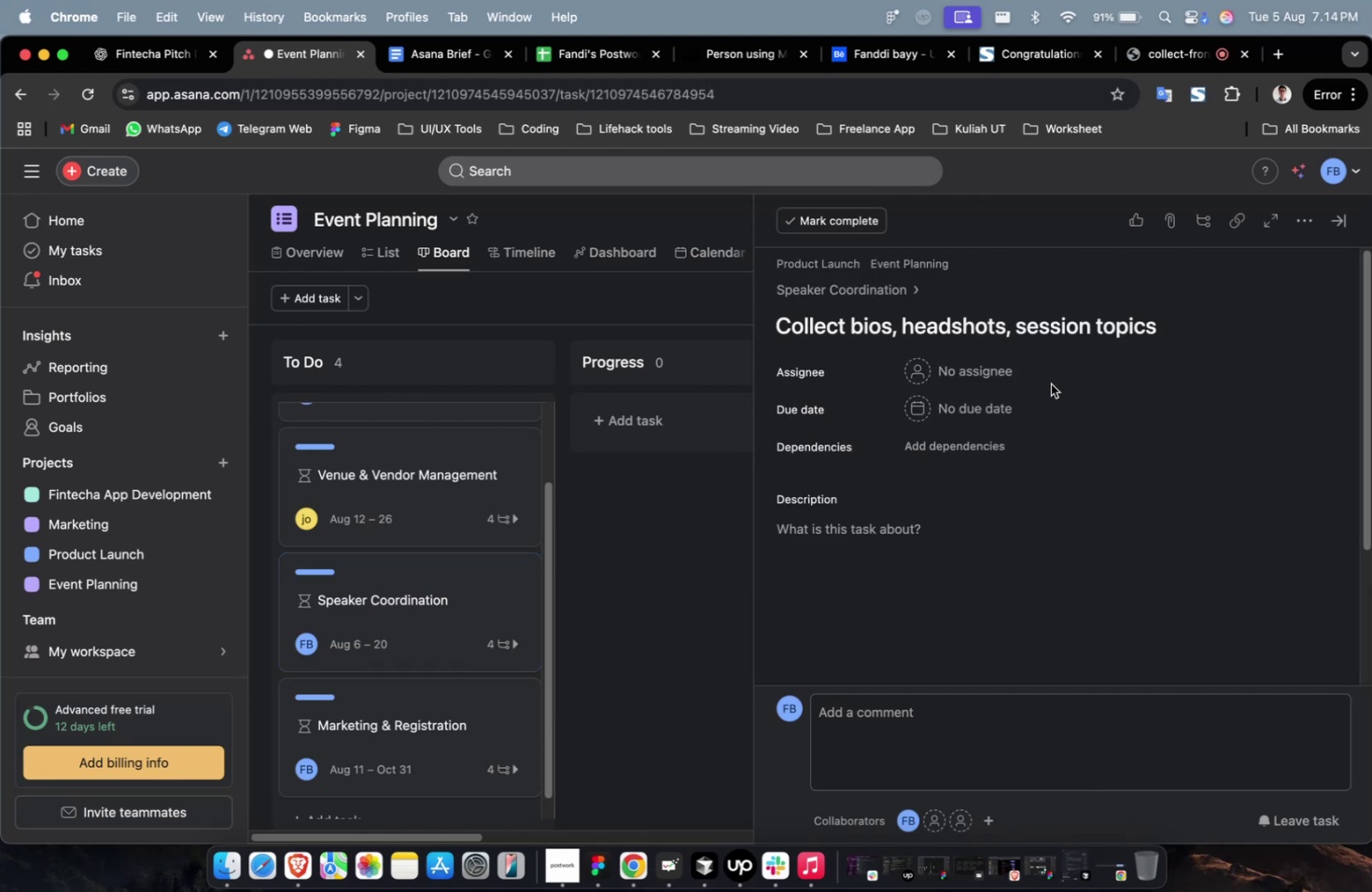 
left_click([980, 369])
 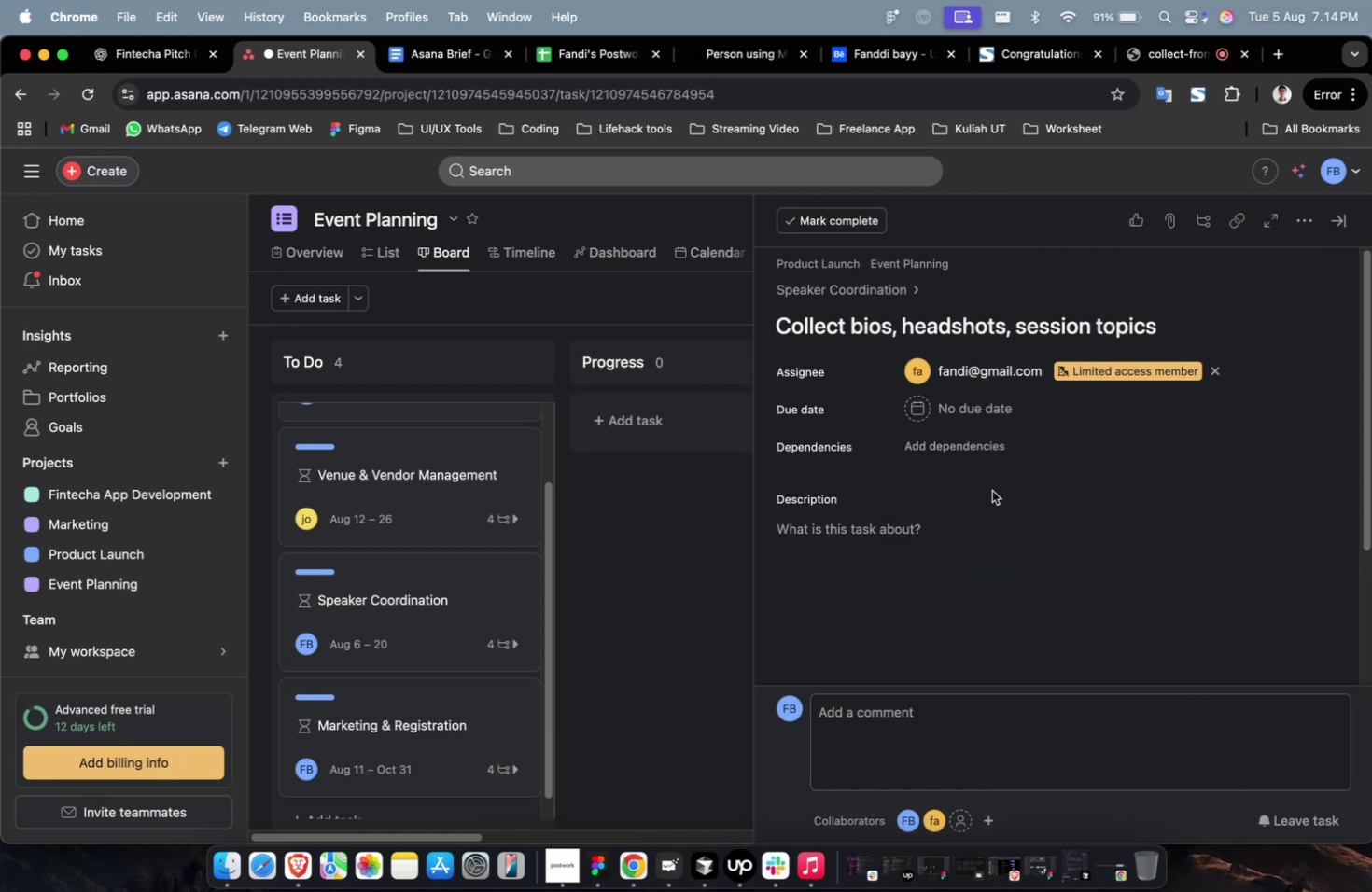 
left_click([995, 375])
 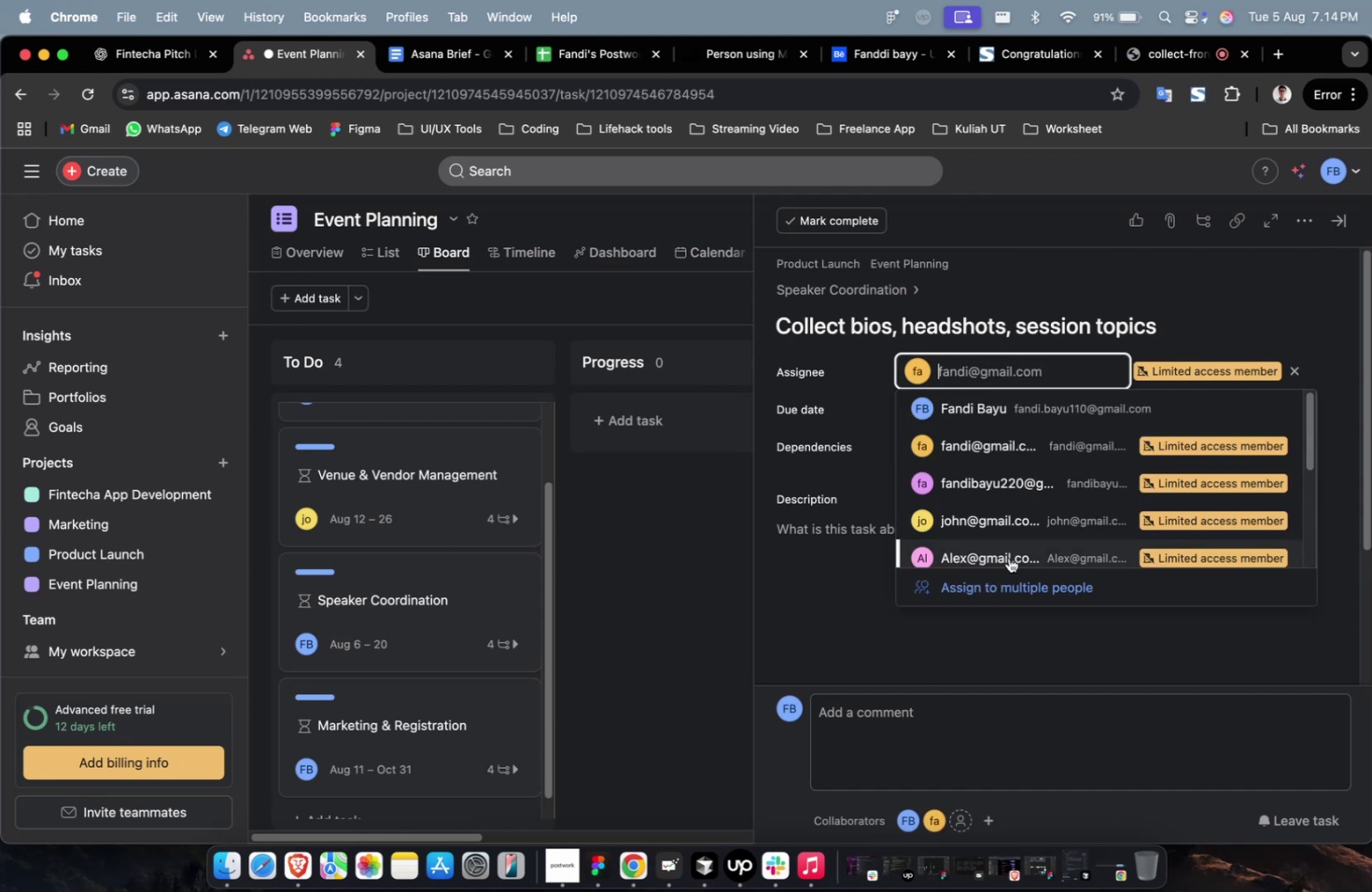 
mouse_move([1010, 548])
 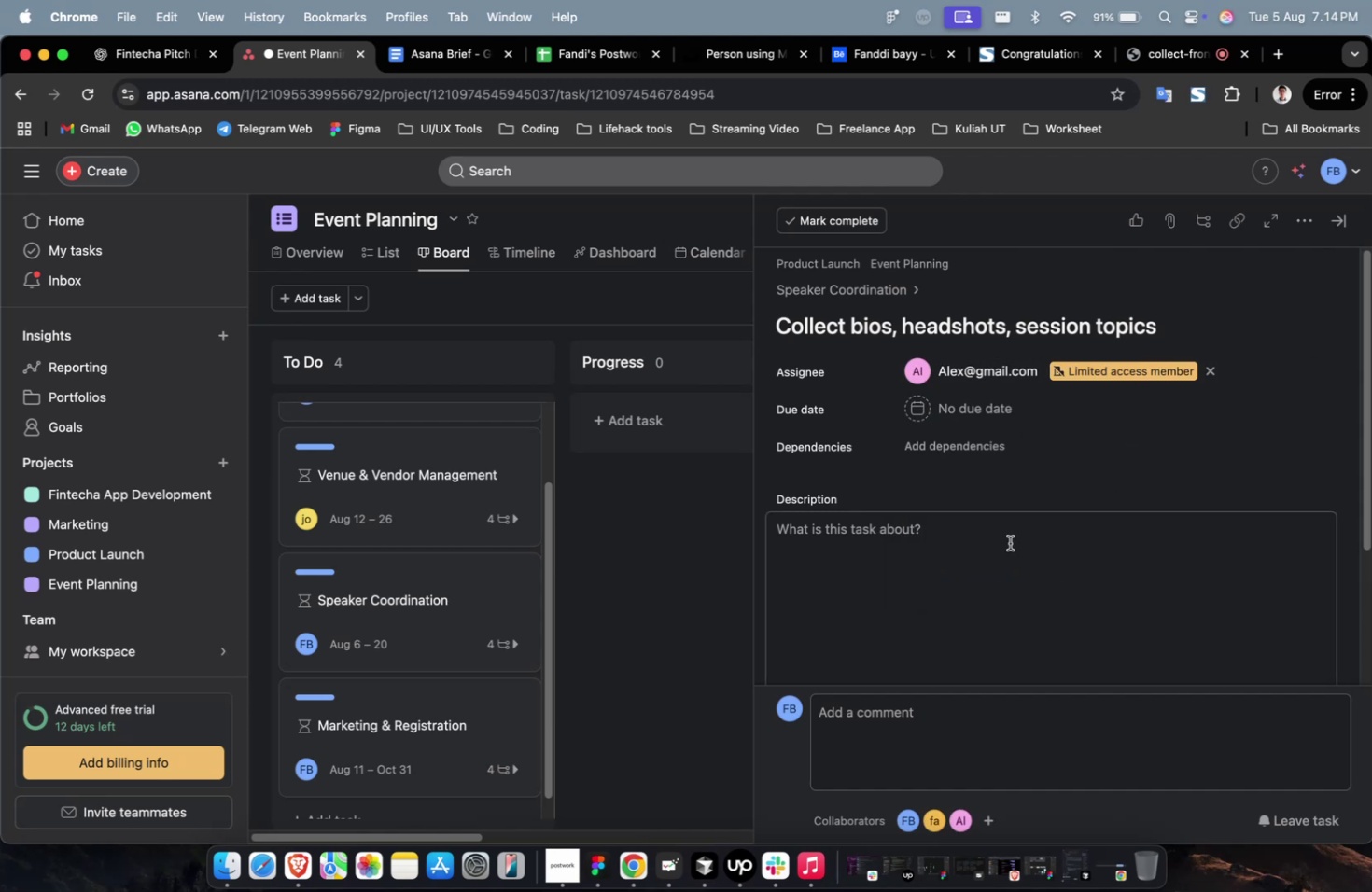 
wait(6.75)
 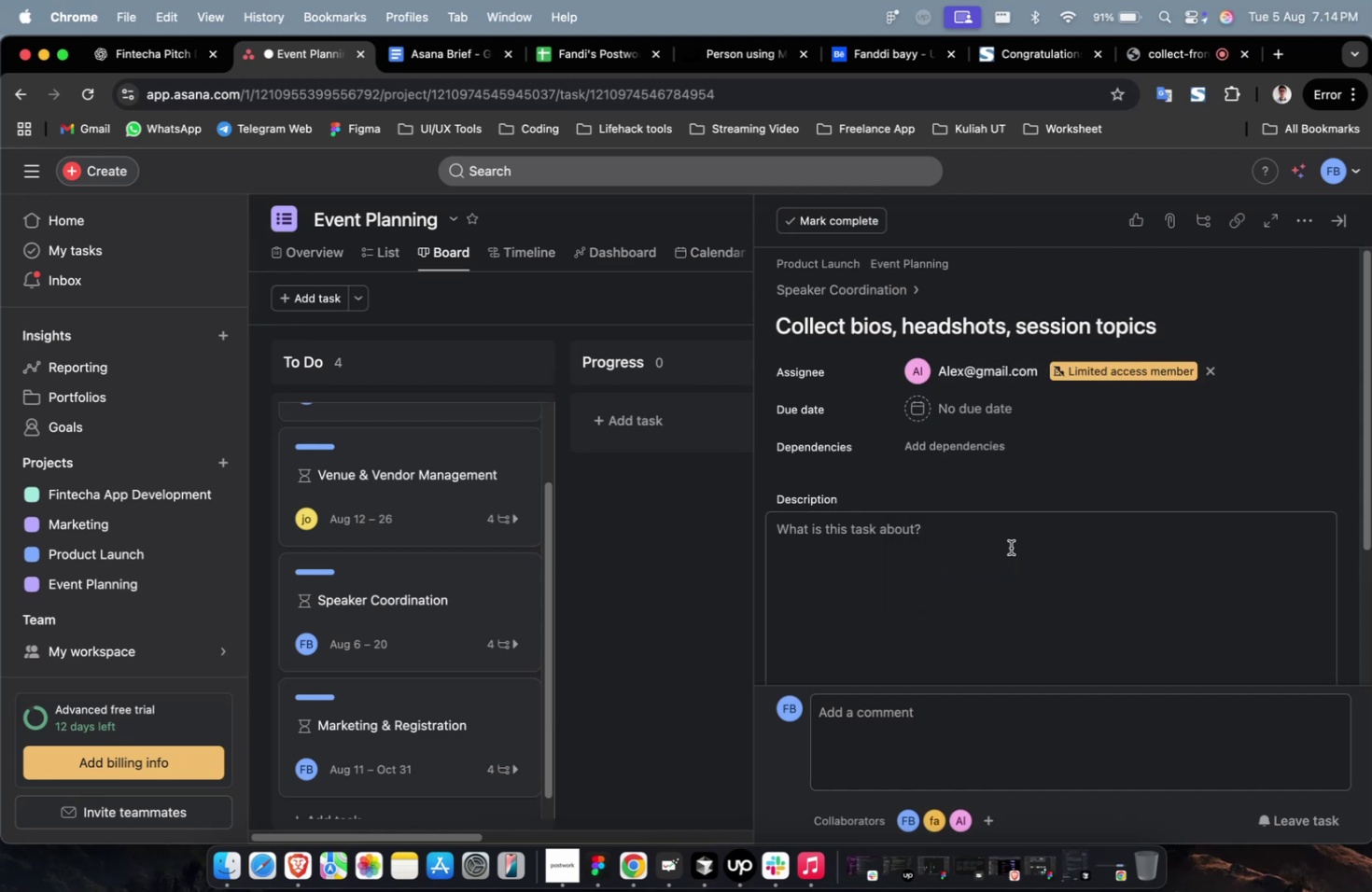 
left_click([984, 395])
 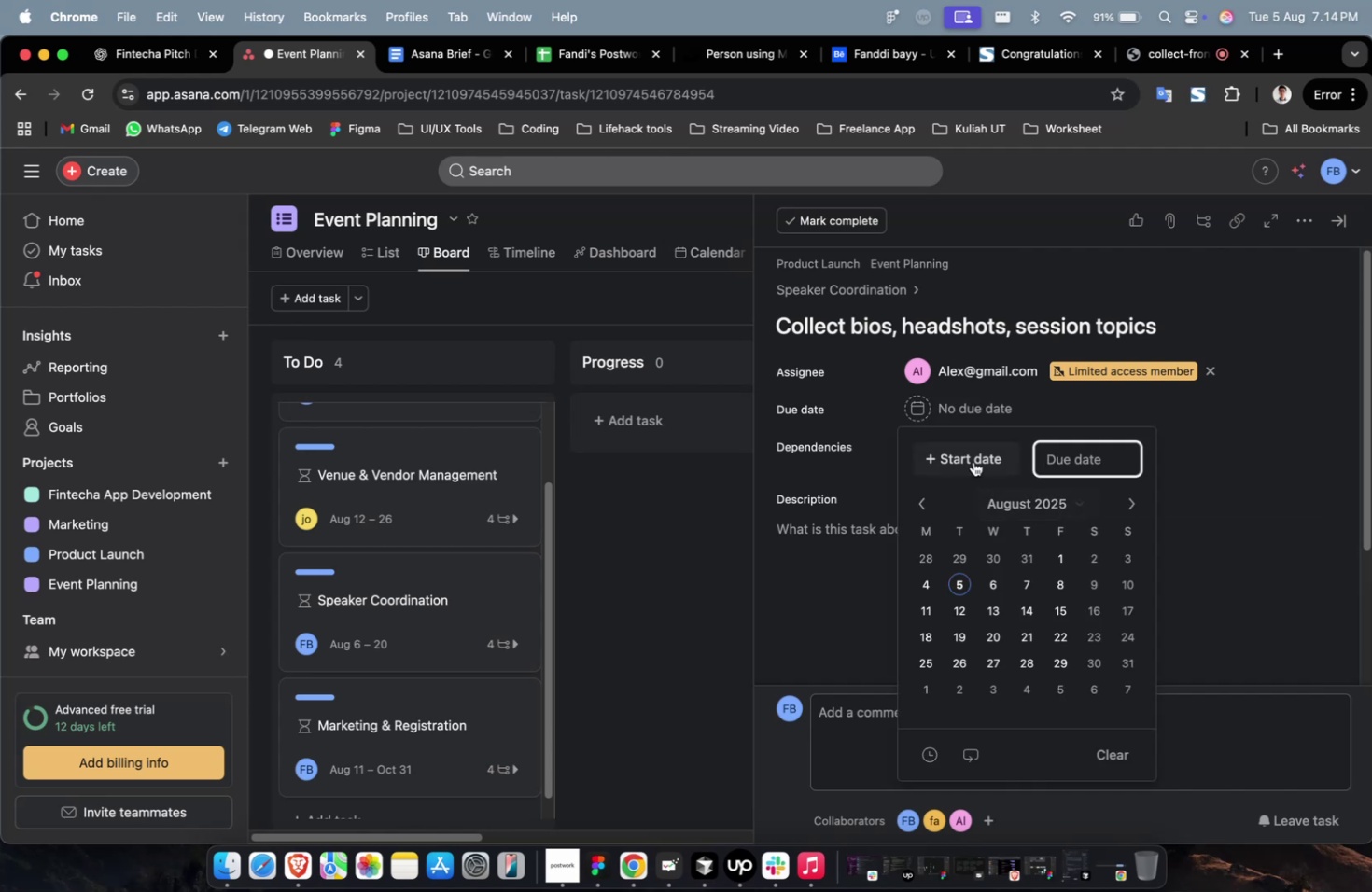 
left_click([973, 461])
 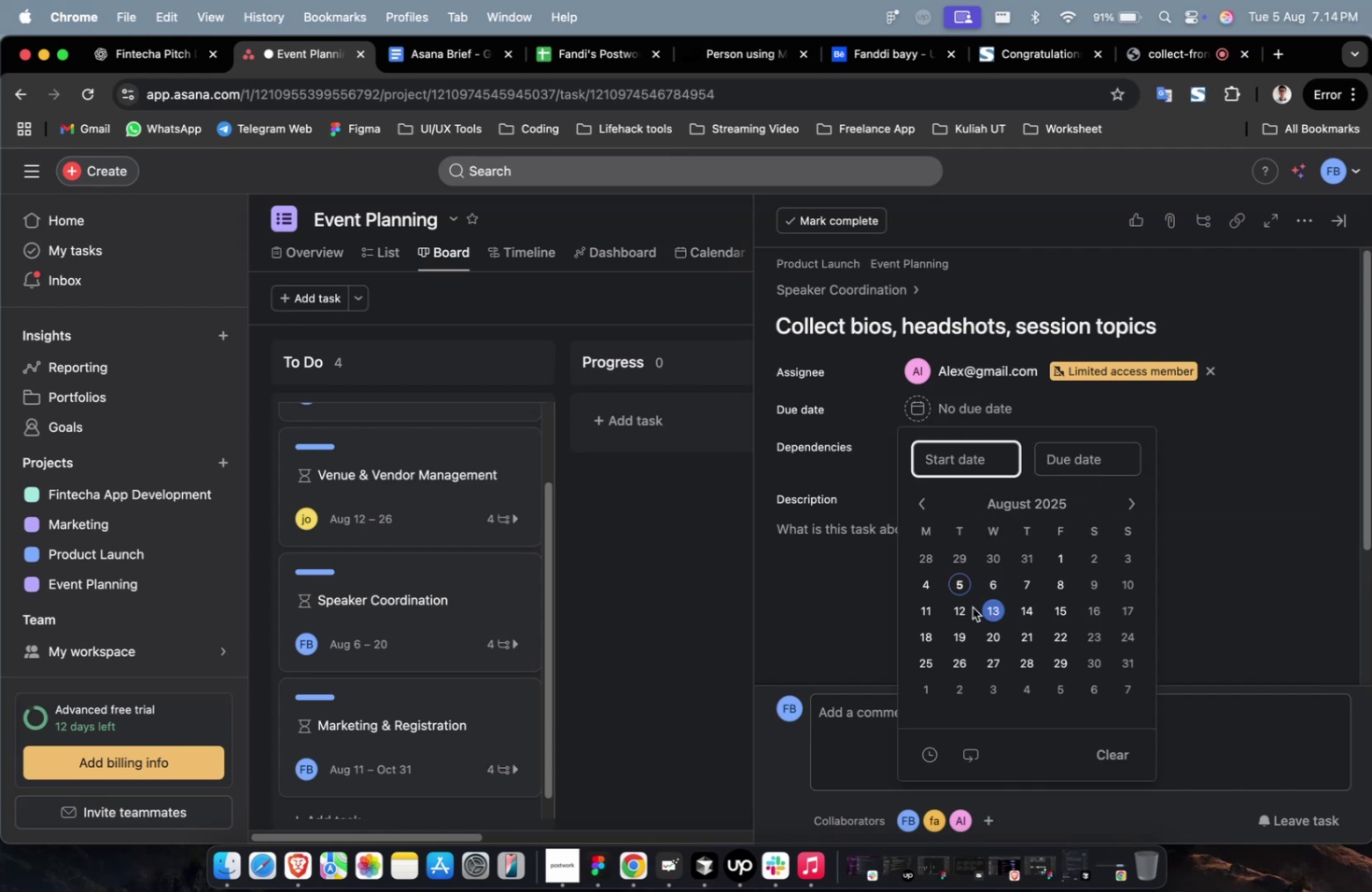 
left_click([969, 606])
 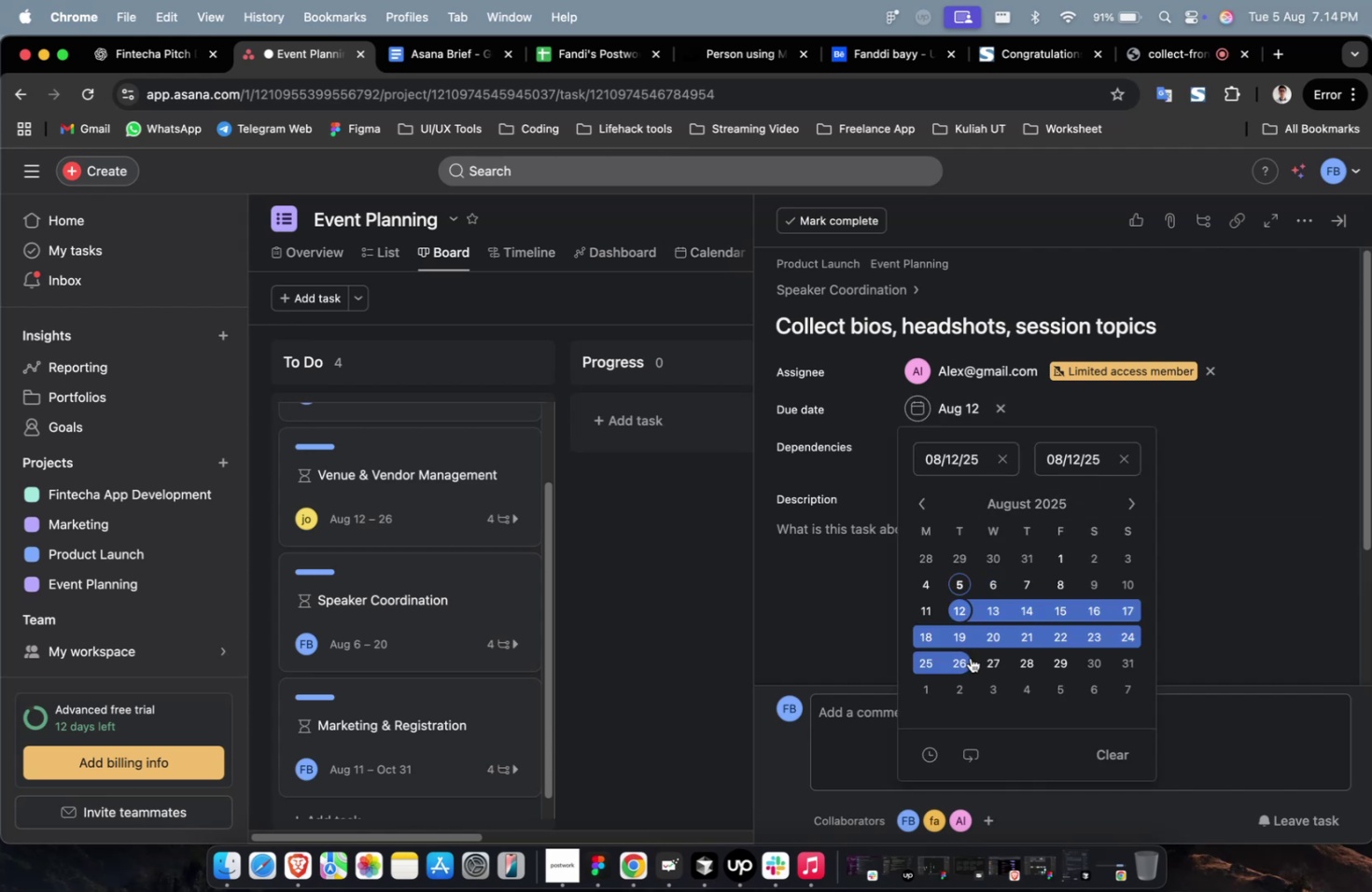 
double_click([970, 657])
 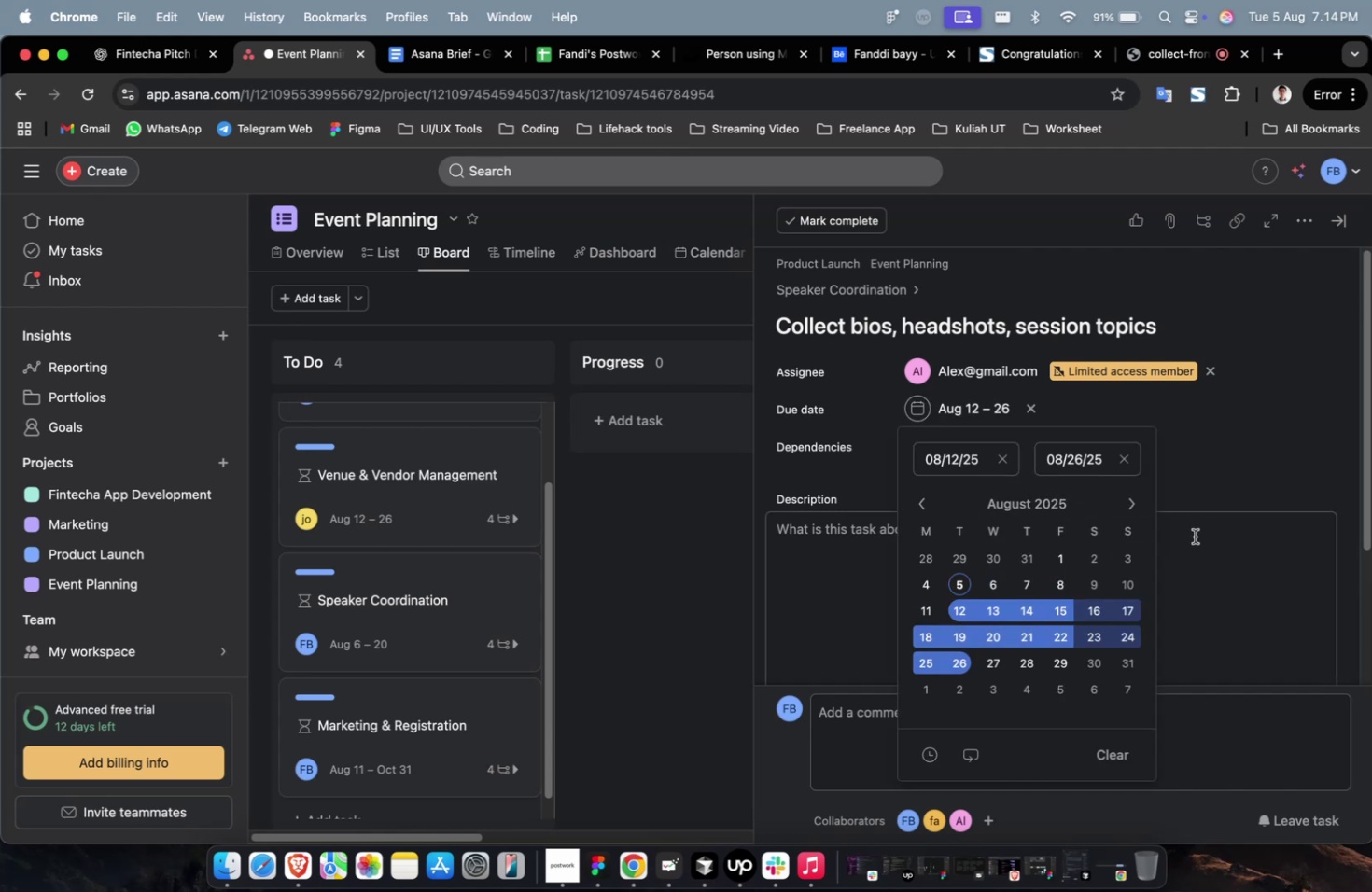 
left_click([1210, 536])
 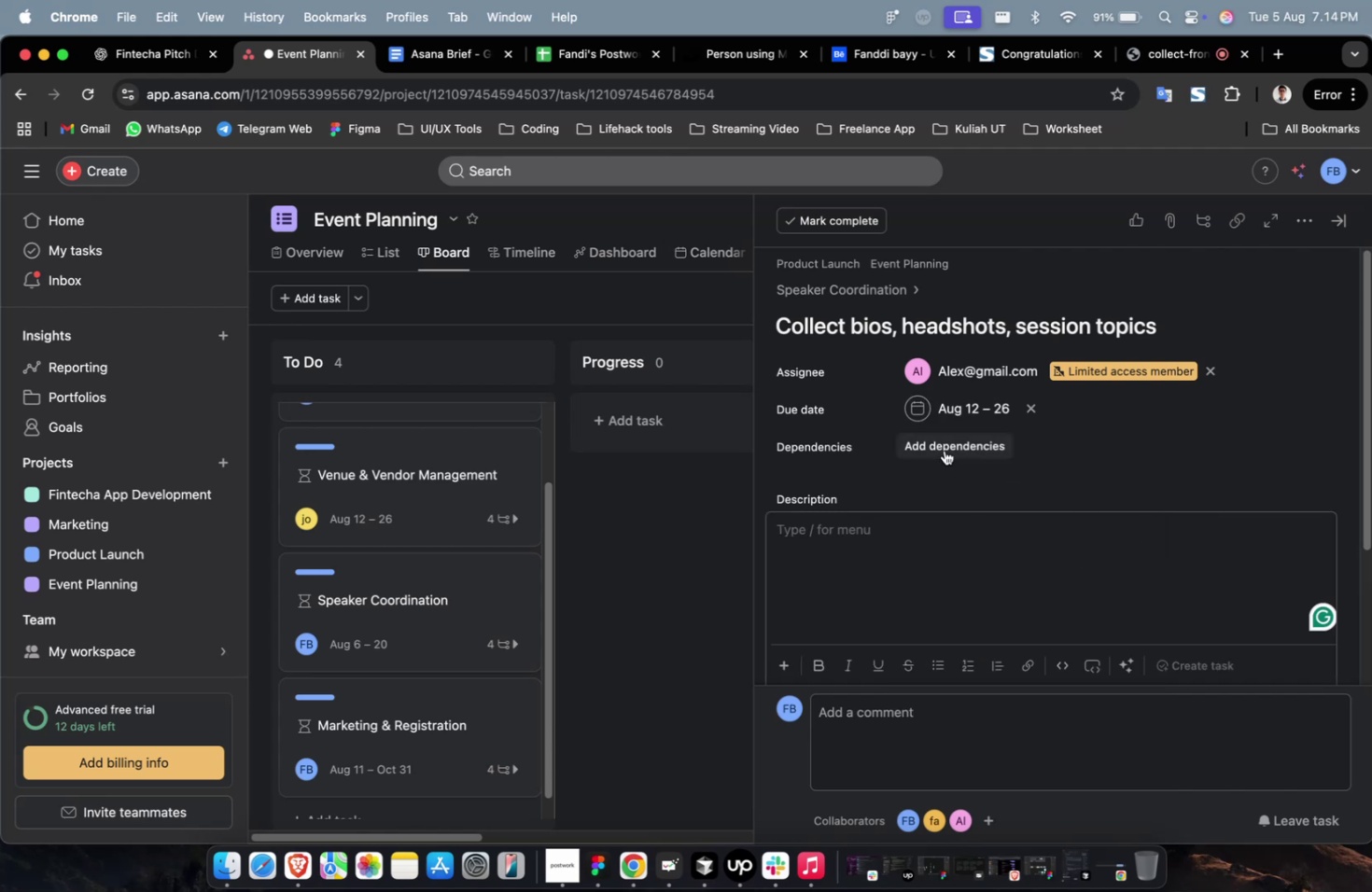 
double_click([944, 449])
 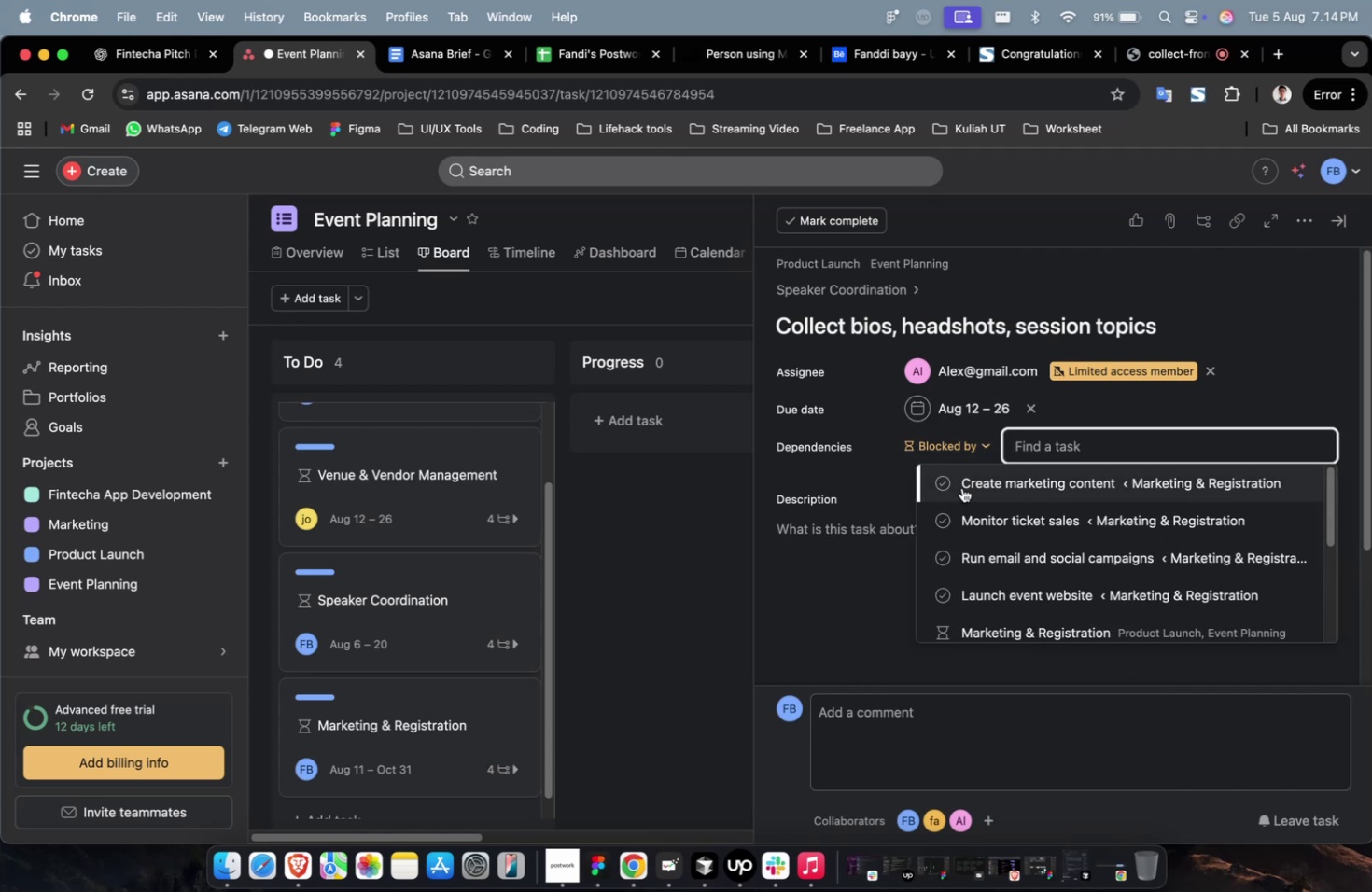 
left_click([961, 487])
 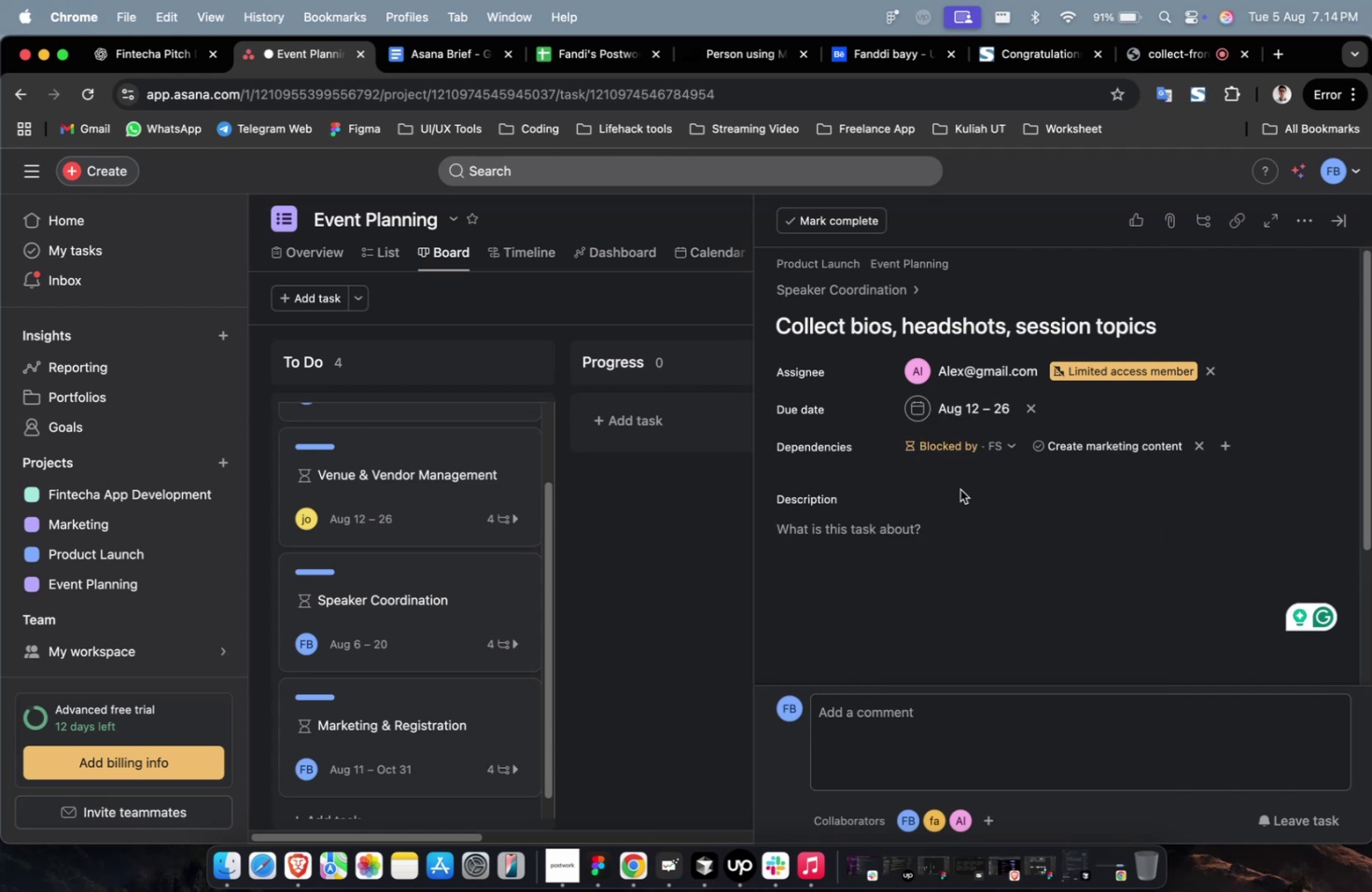 
scroll: coordinate [959, 495], scroll_direction: down, amount: 2.0
 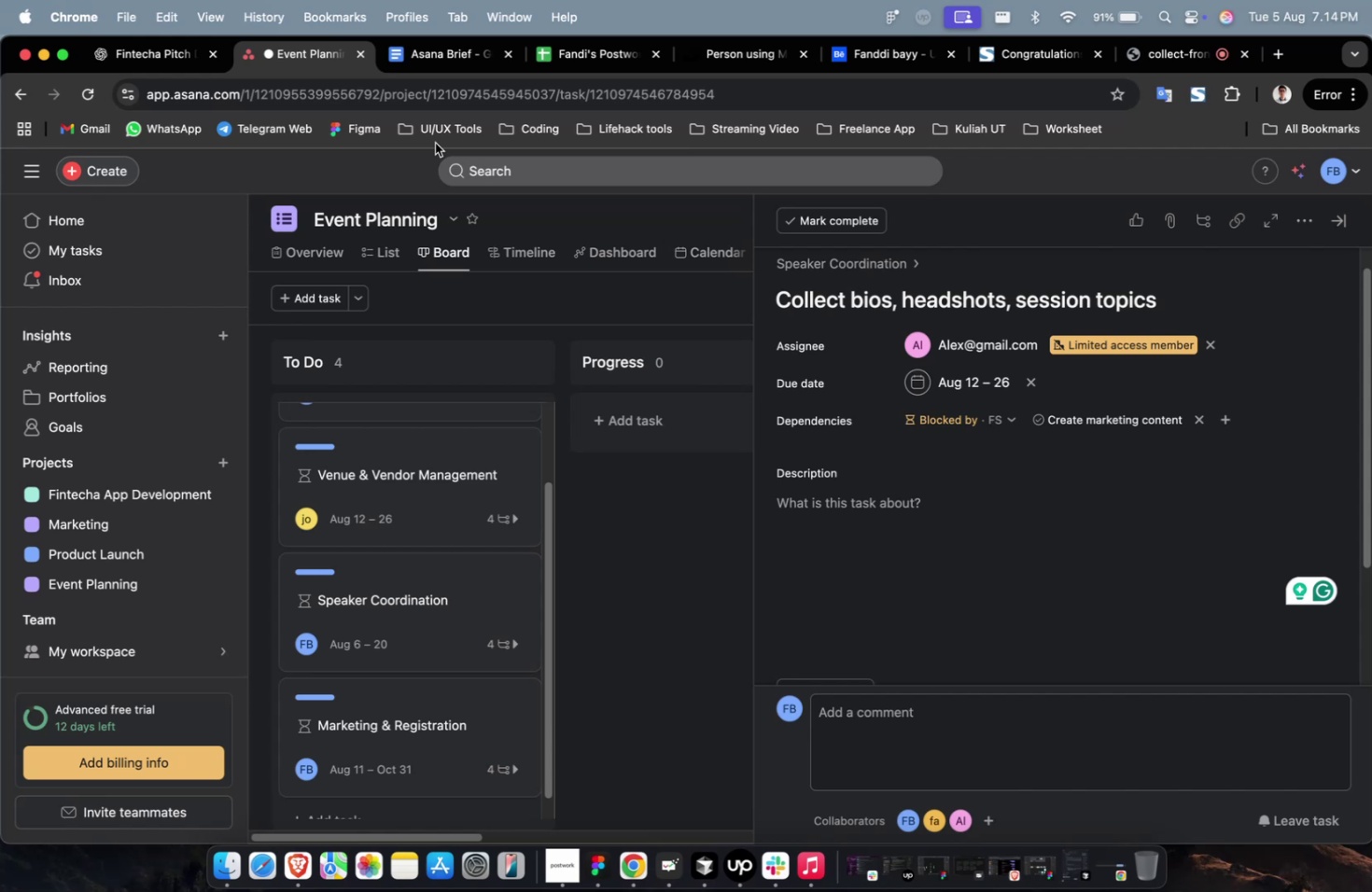 
wait(28.69)
 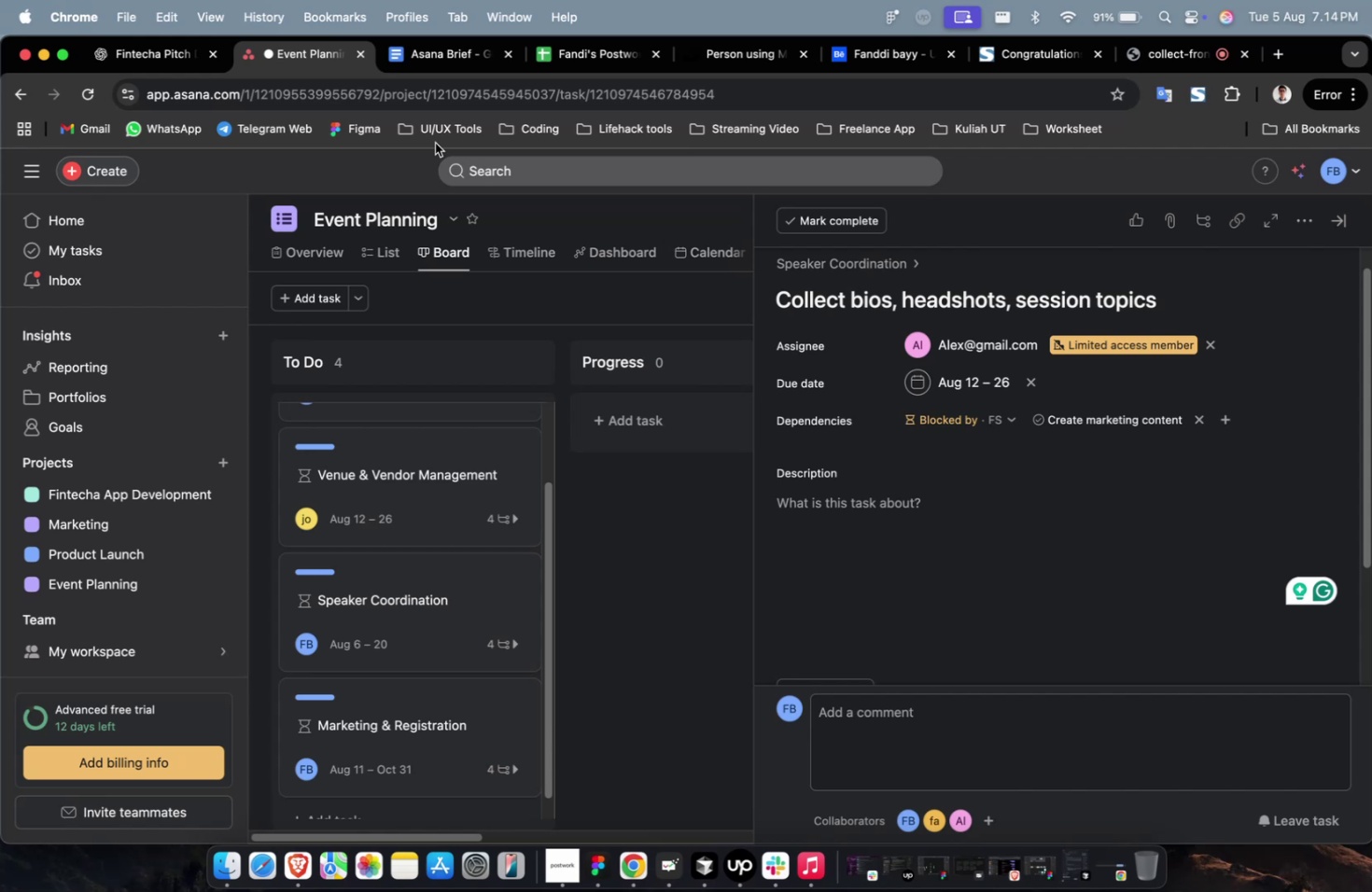 
scroll: coordinate [435, 144], scroll_direction: down, amount: 8.0
 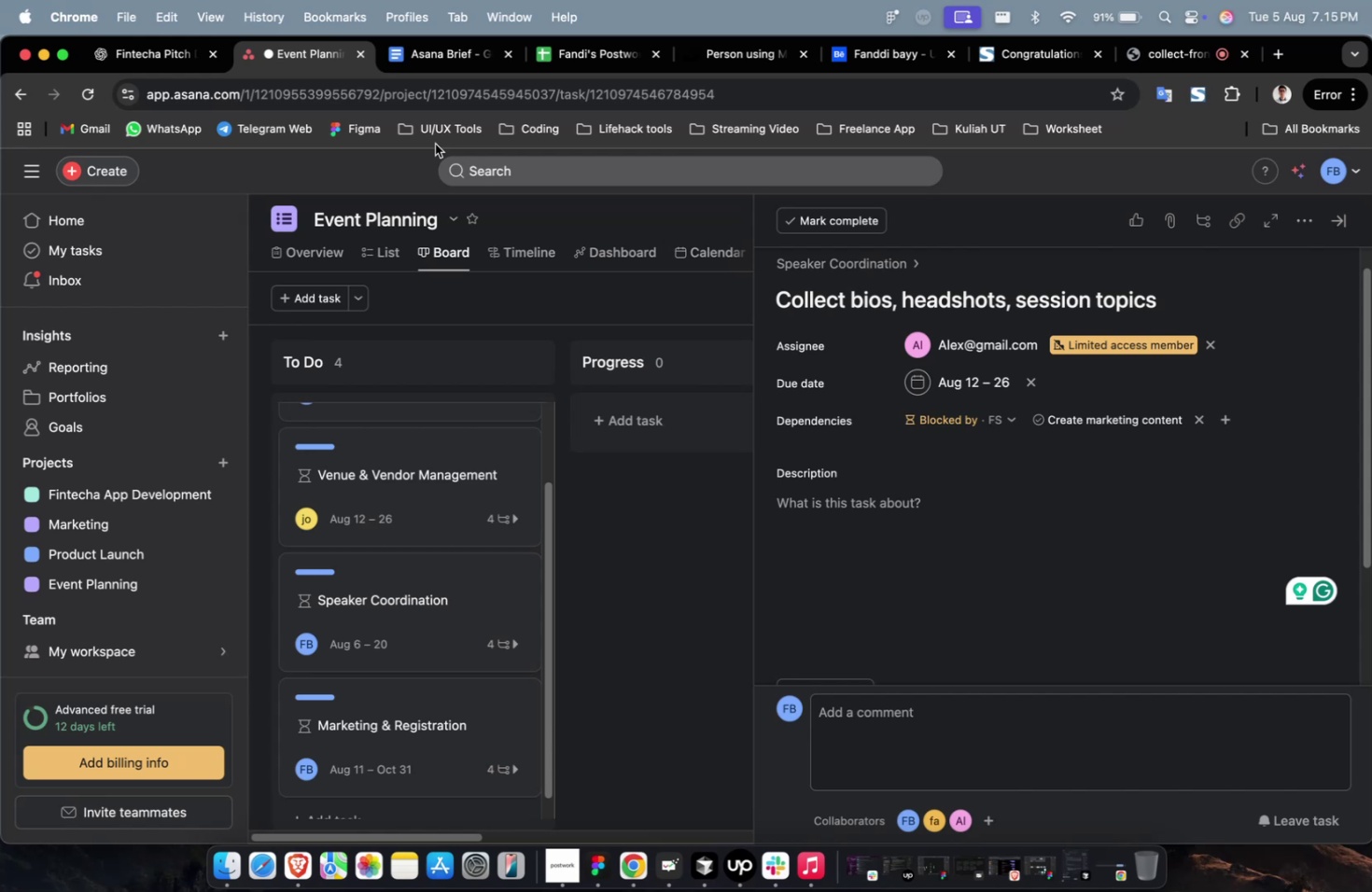 
wait(5.57)
 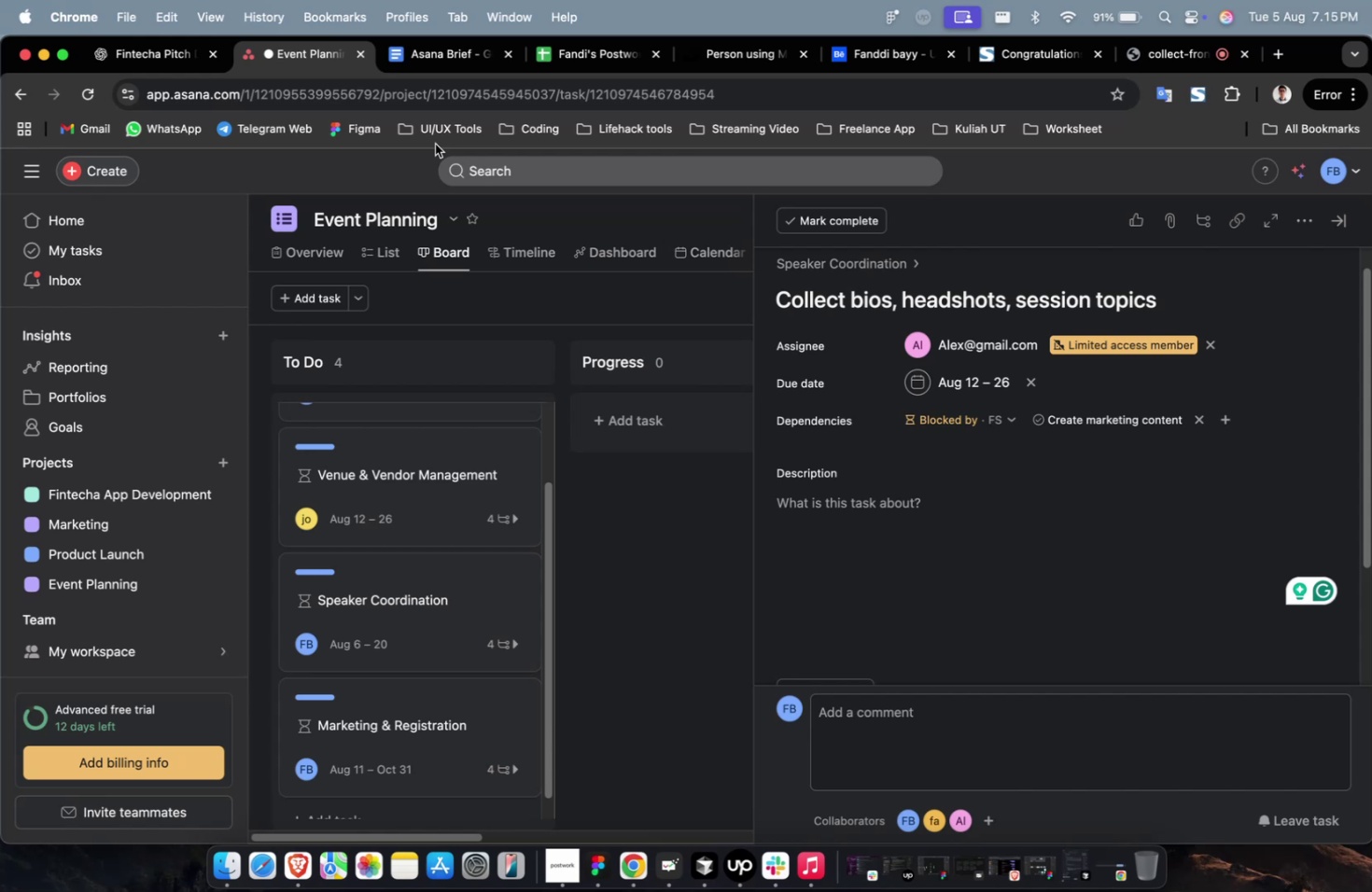 
scroll: coordinate [435, 144], scroll_direction: down, amount: 19.0
 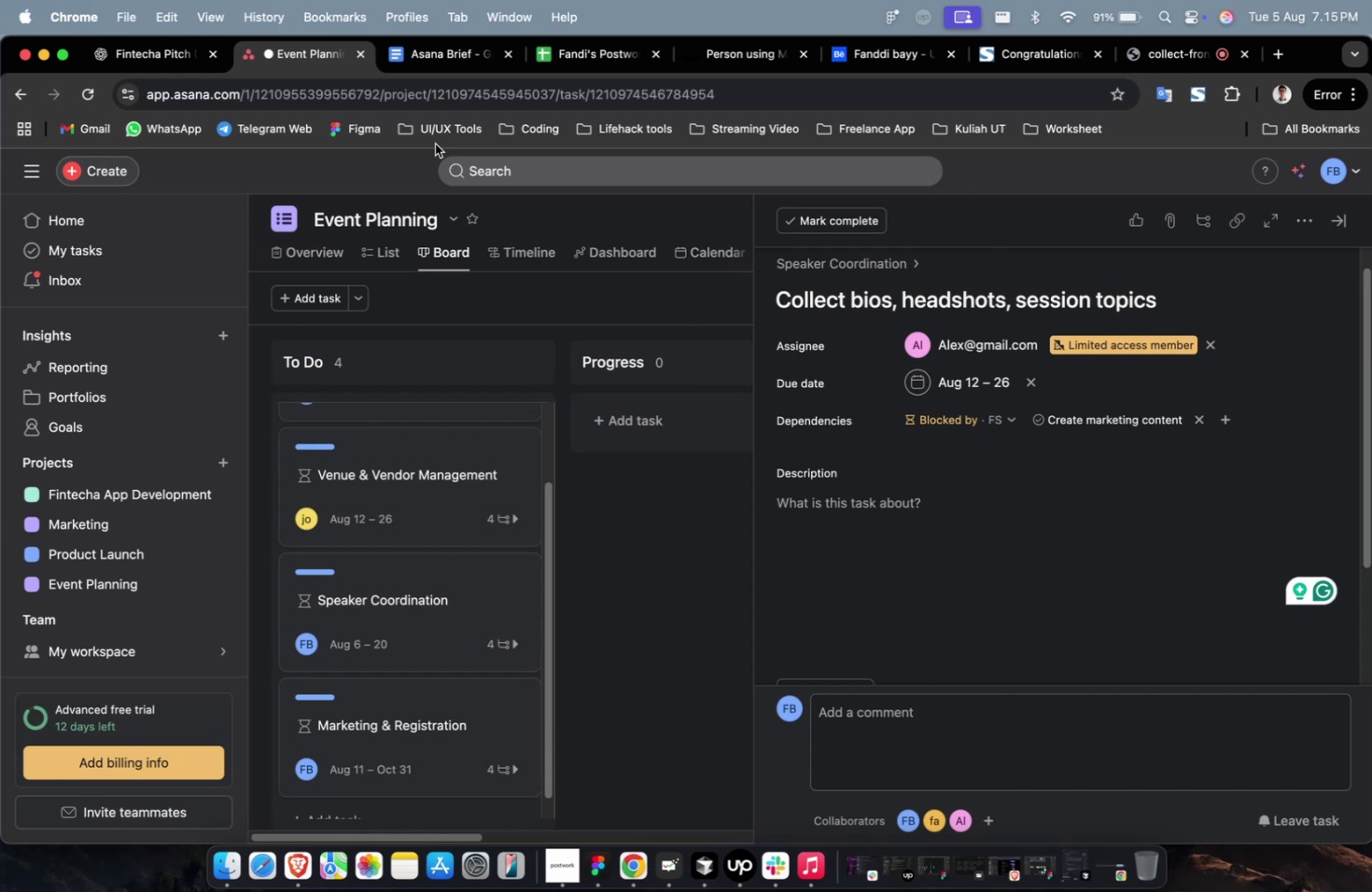 
wait(5.02)
 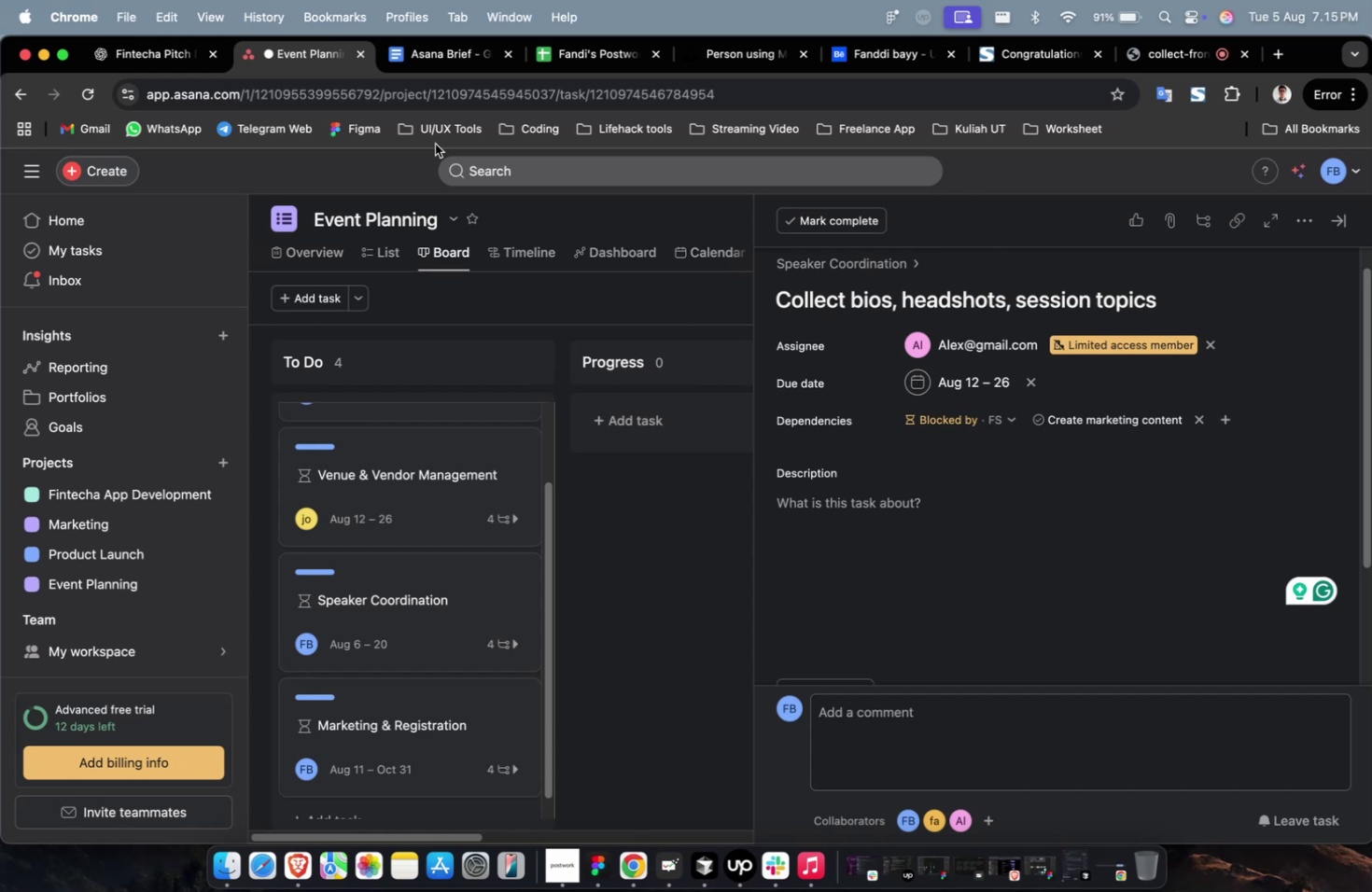 
scroll: coordinate [435, 144], scroll_direction: down, amount: 8.0
 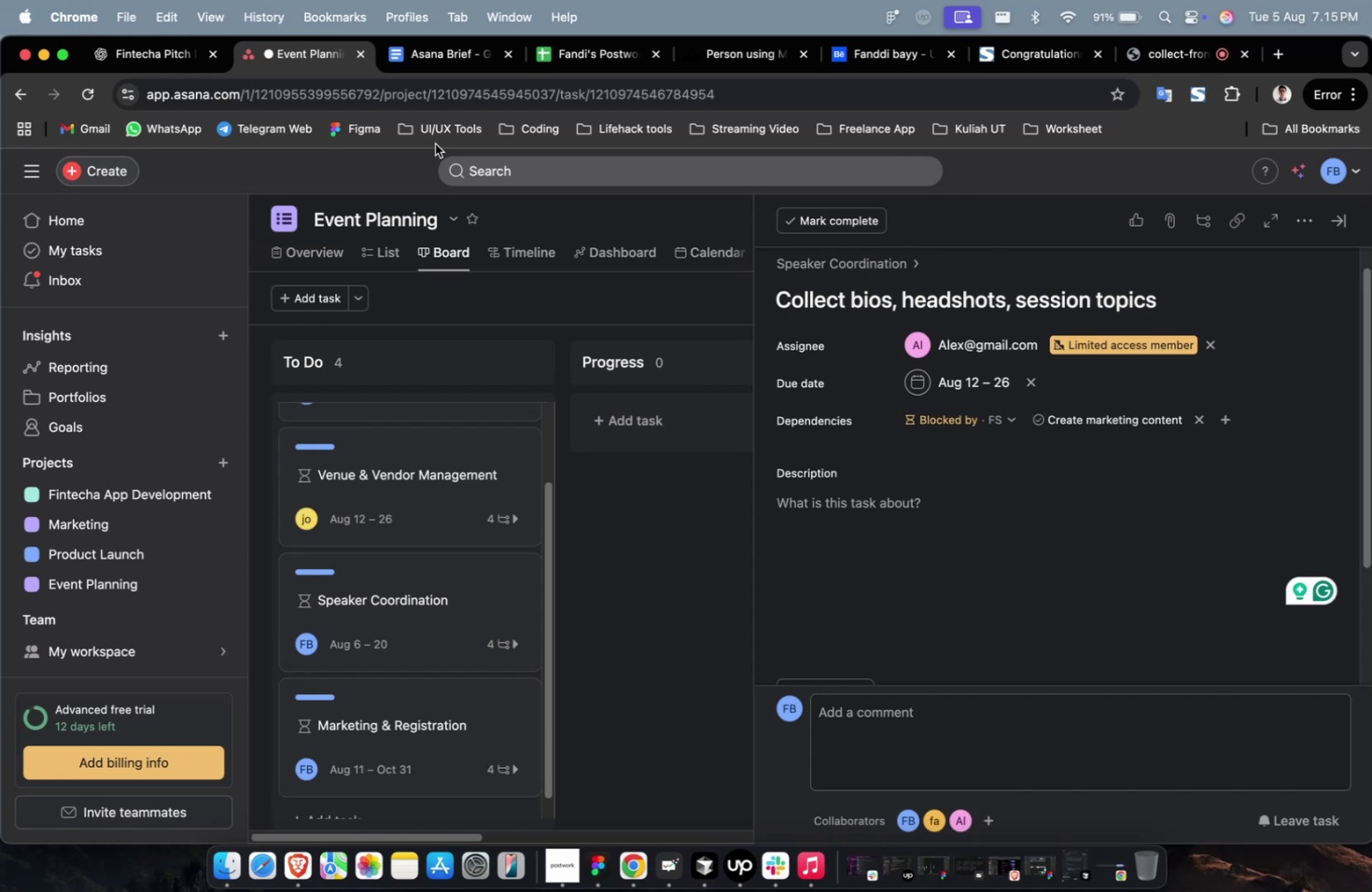 
wait(5.09)
 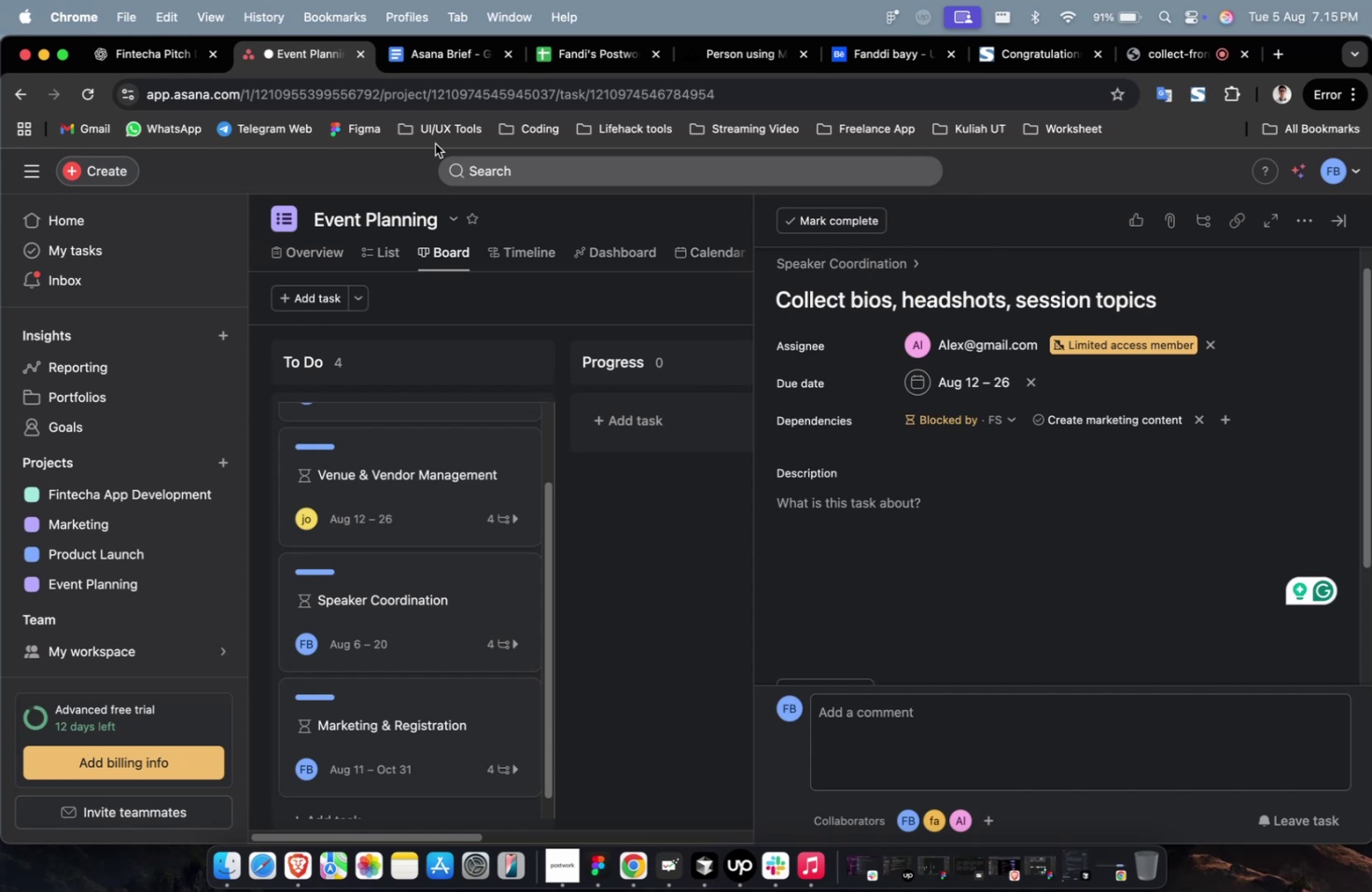 
scroll: coordinate [435, 144], scroll_direction: up, amount: 2.0
 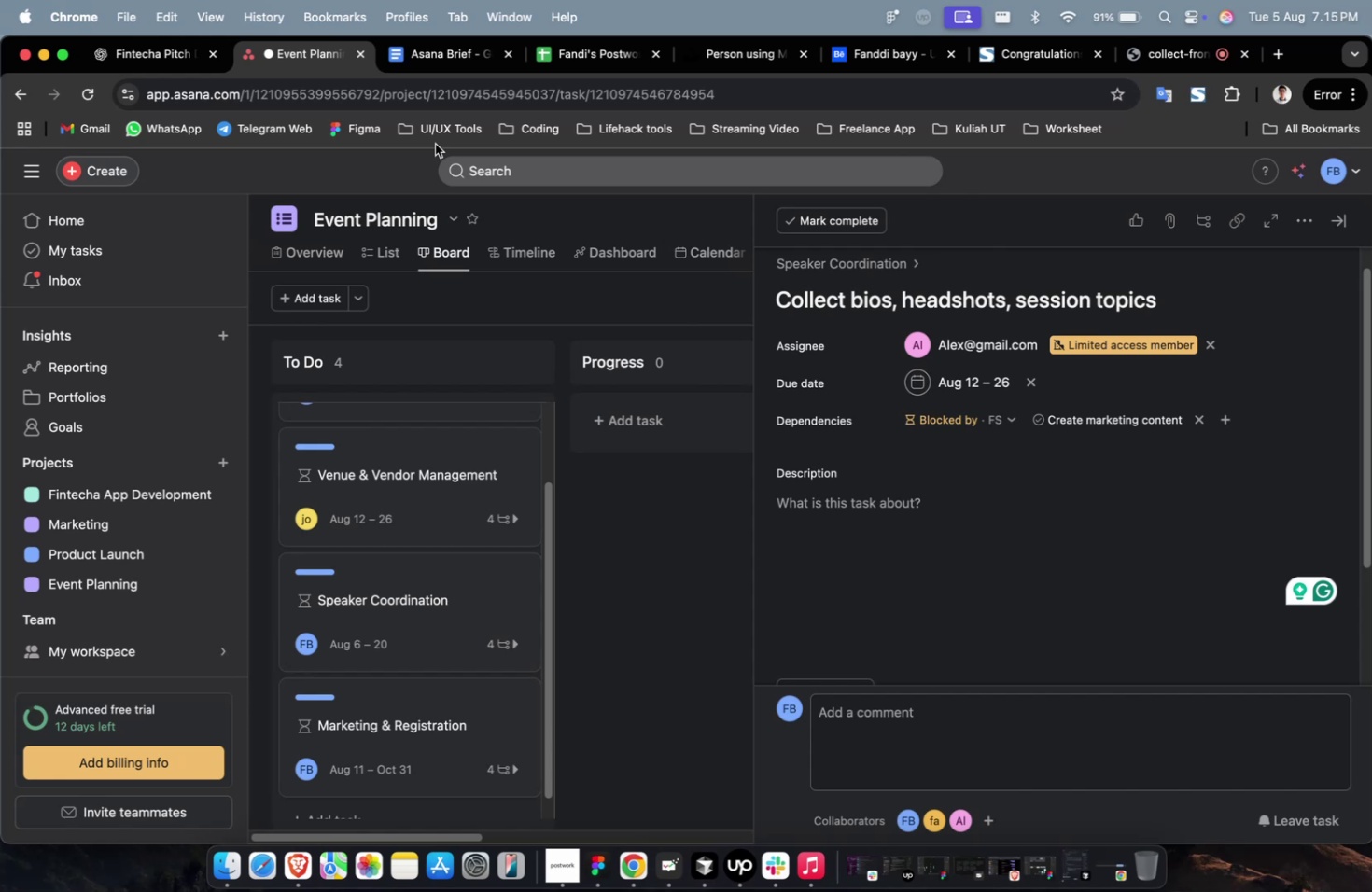 
scroll: coordinate [435, 144], scroll_direction: down, amount: 2.0
 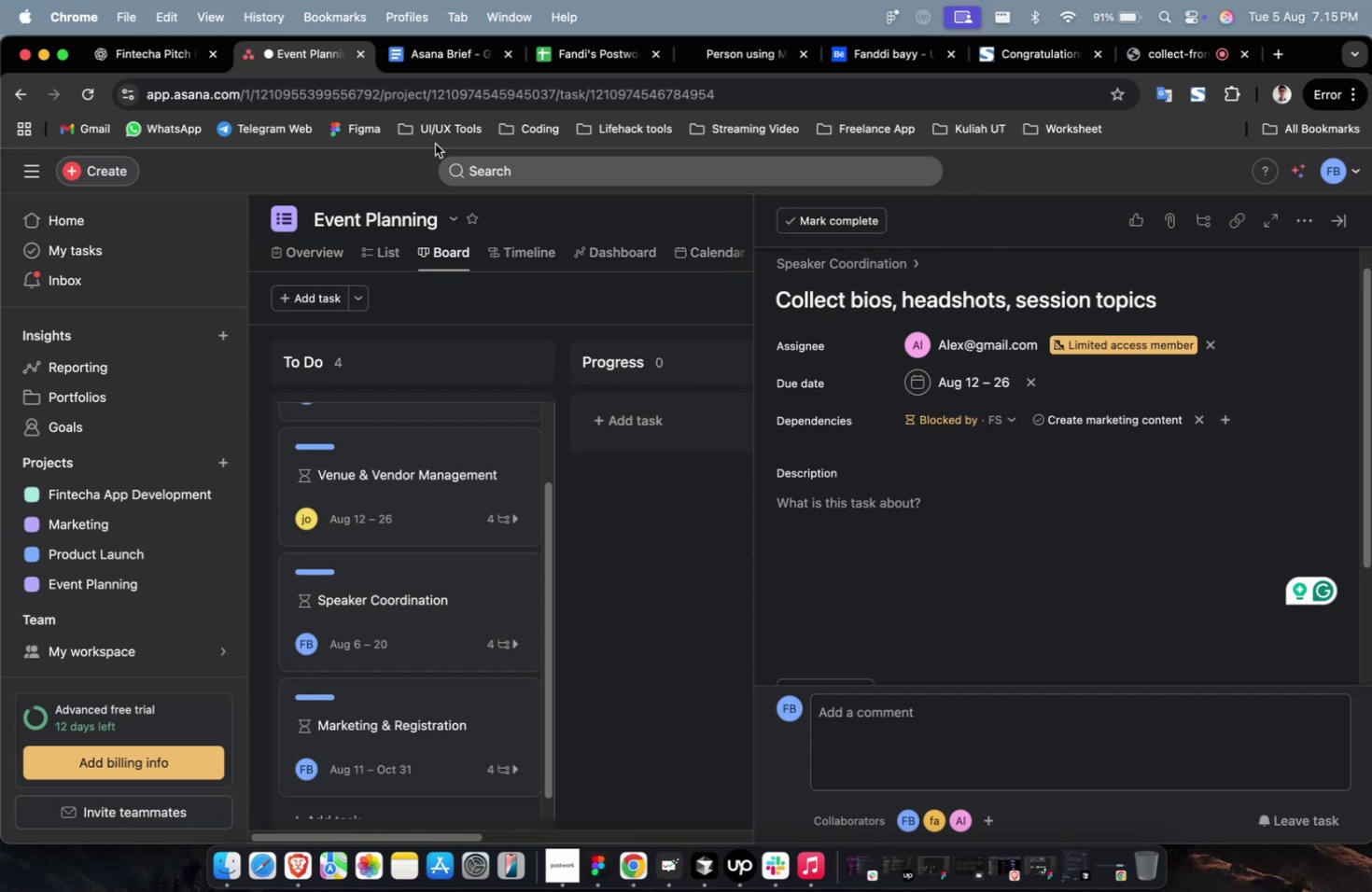 
wait(11.55)
 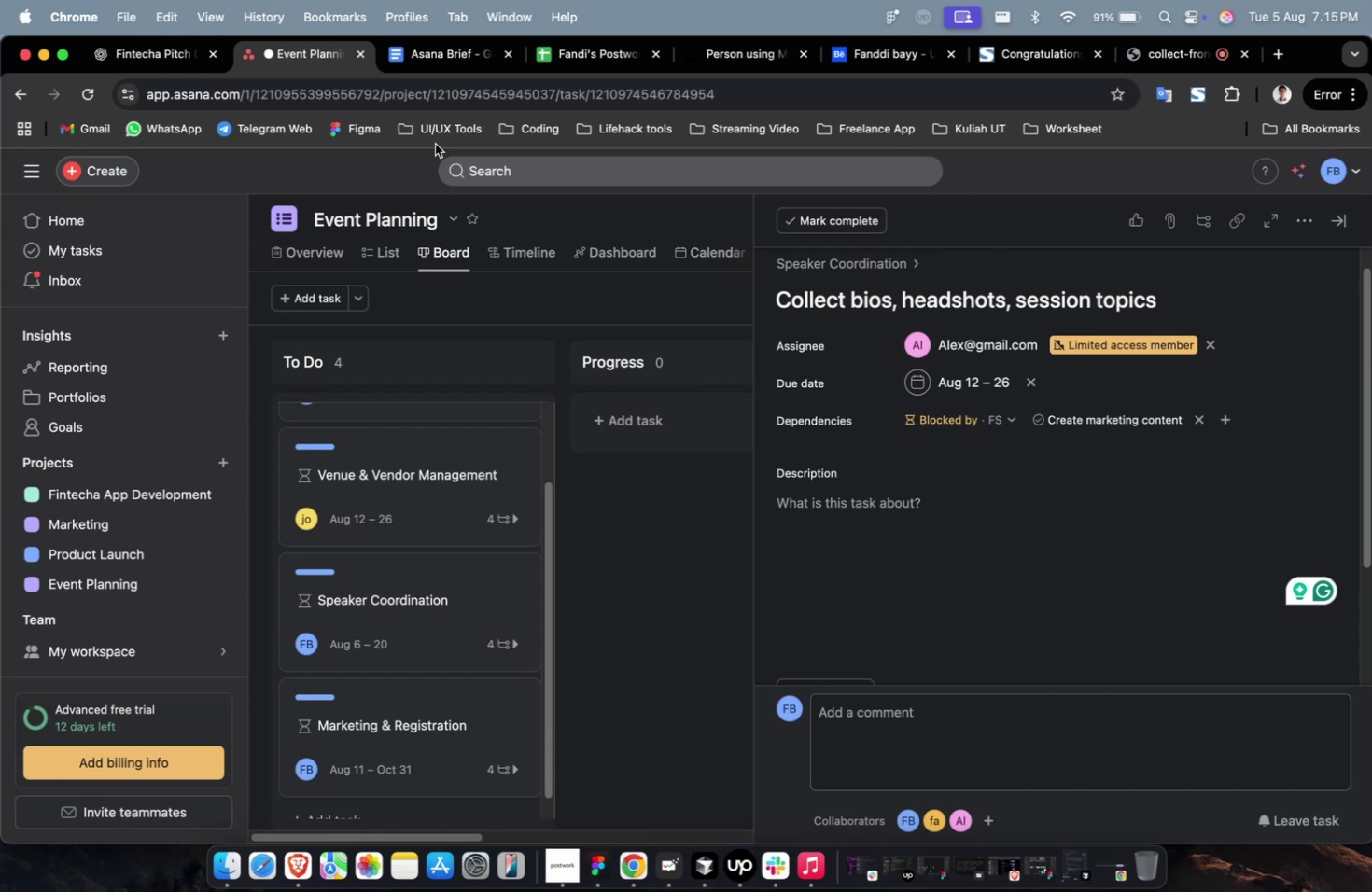 
scroll: coordinate [435, 144], scroll_direction: down, amount: 7.0
 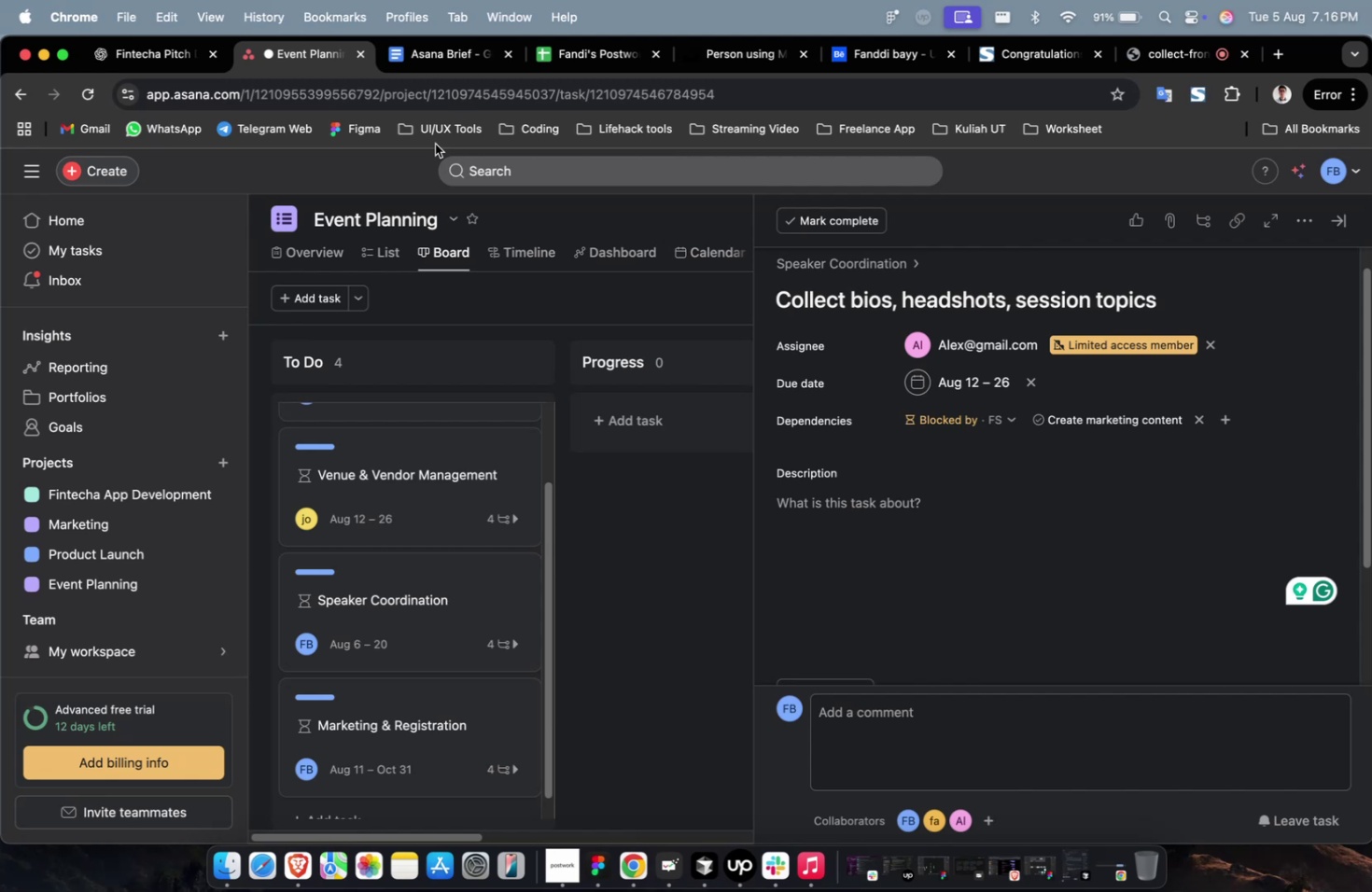 
wait(5.37)
 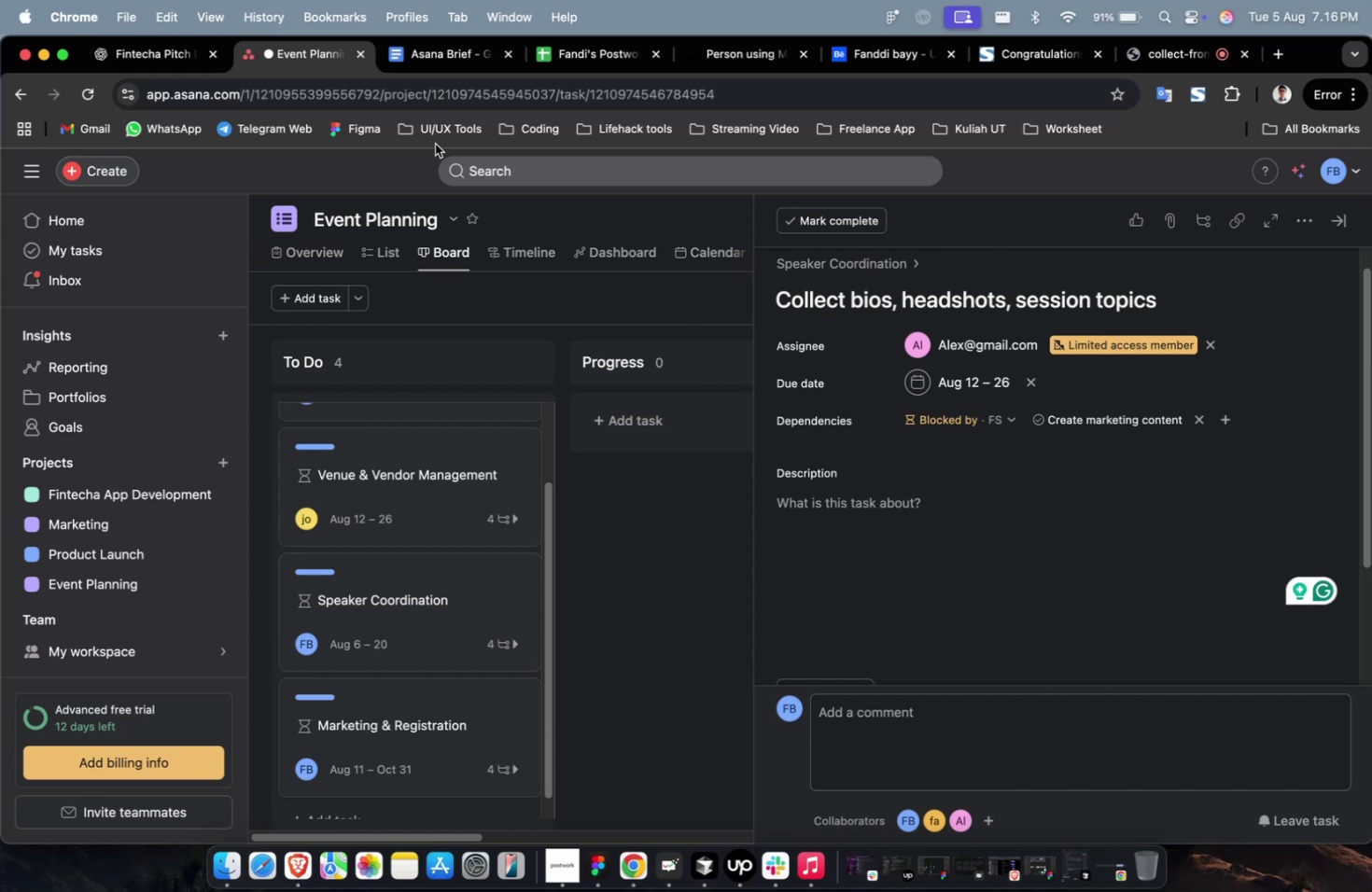 
scroll: coordinate [903, 323], scroll_direction: down, amount: 7.0
 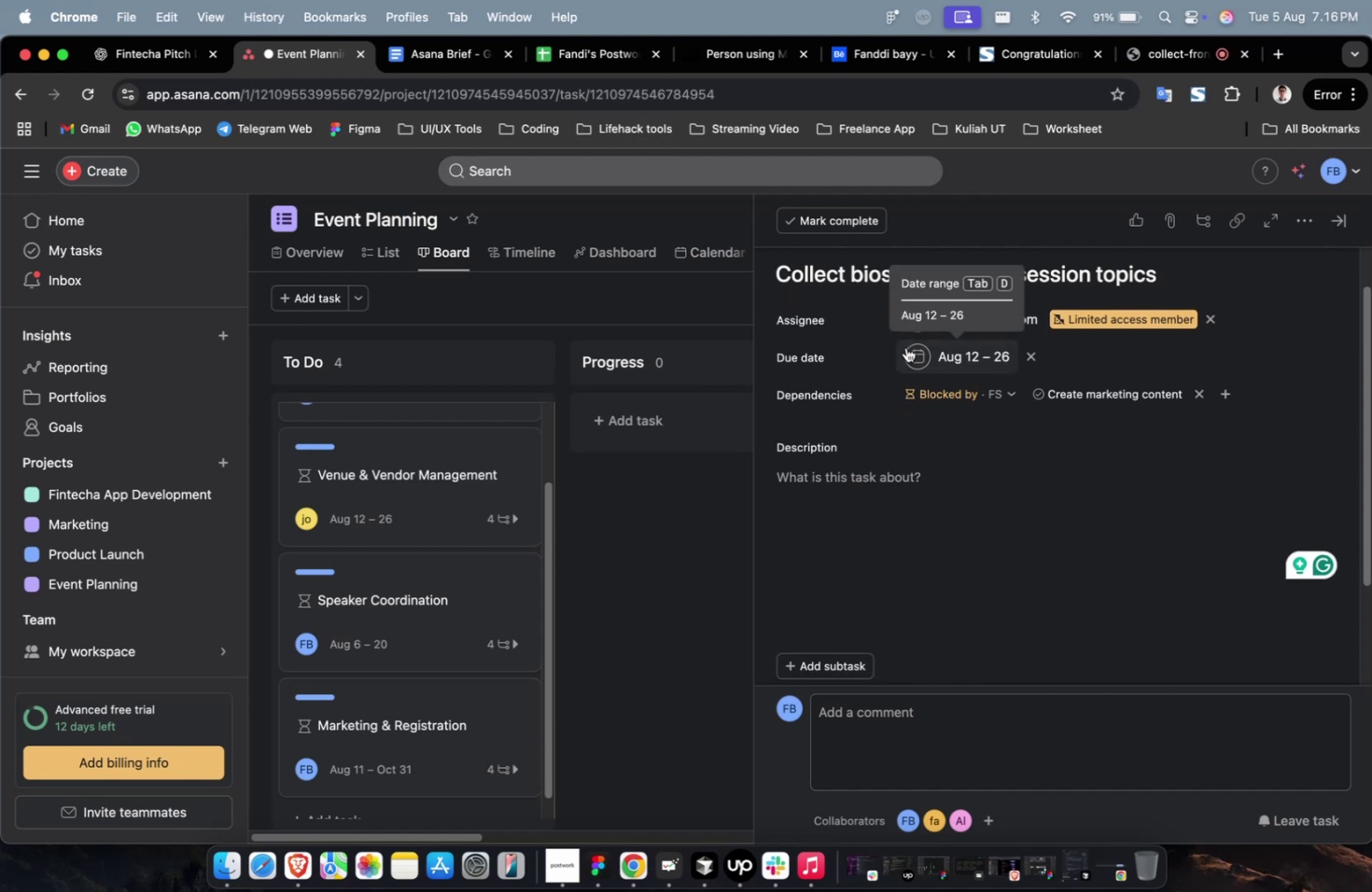 
scroll: coordinate [910, 389], scroll_direction: down, amount: 72.0
 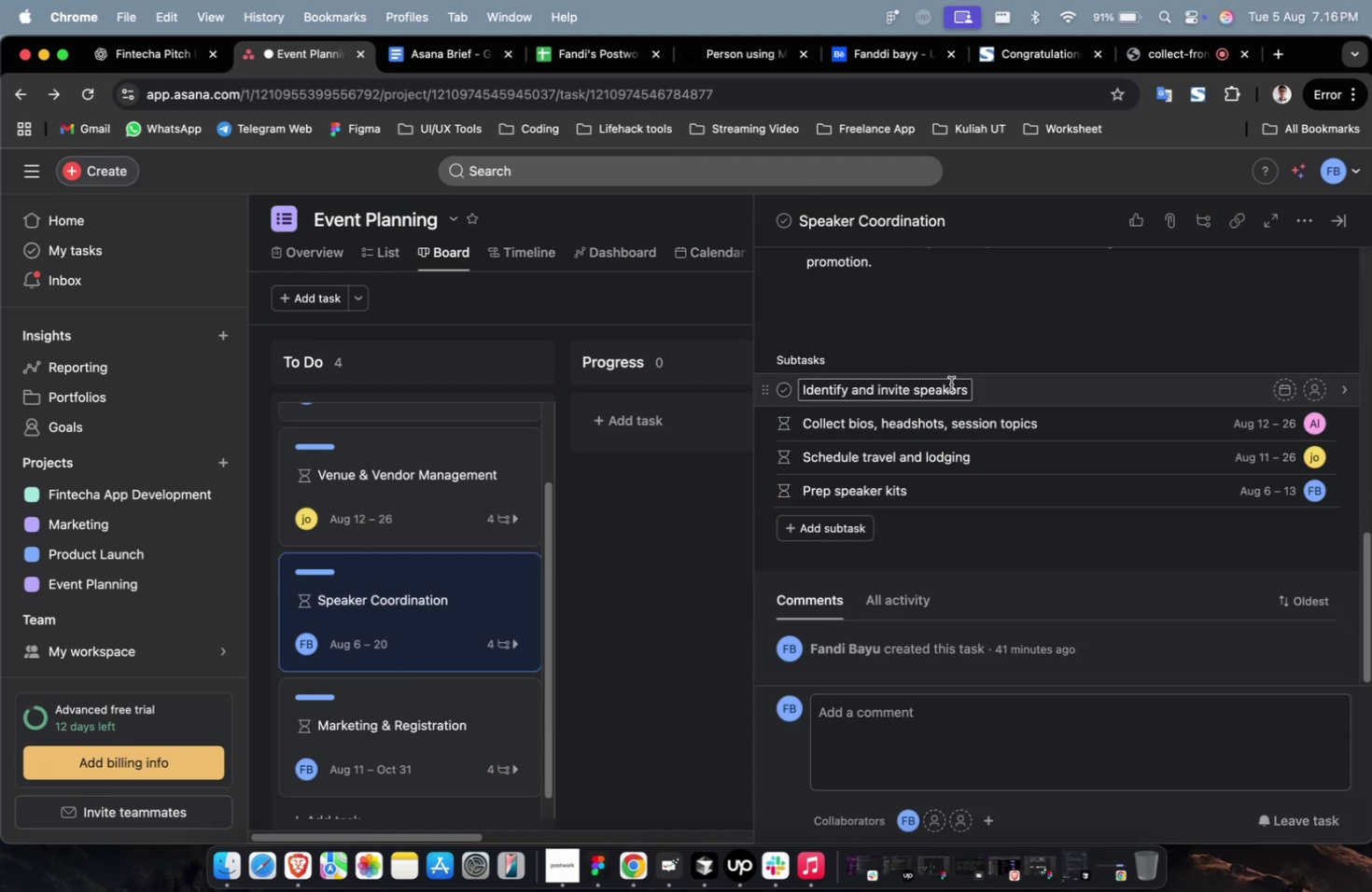 
left_click([1024, 380])
 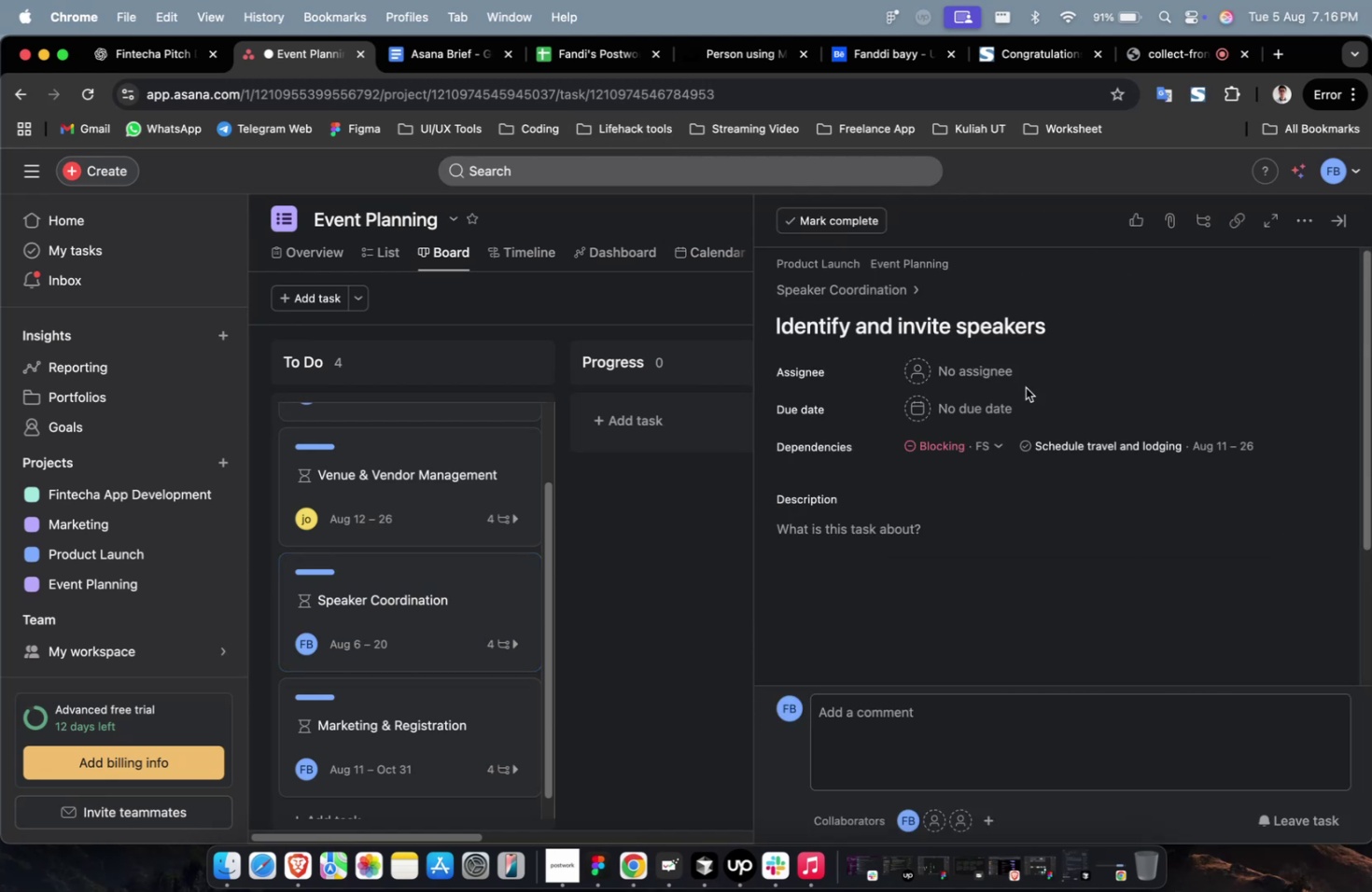 
double_click([959, 368])
 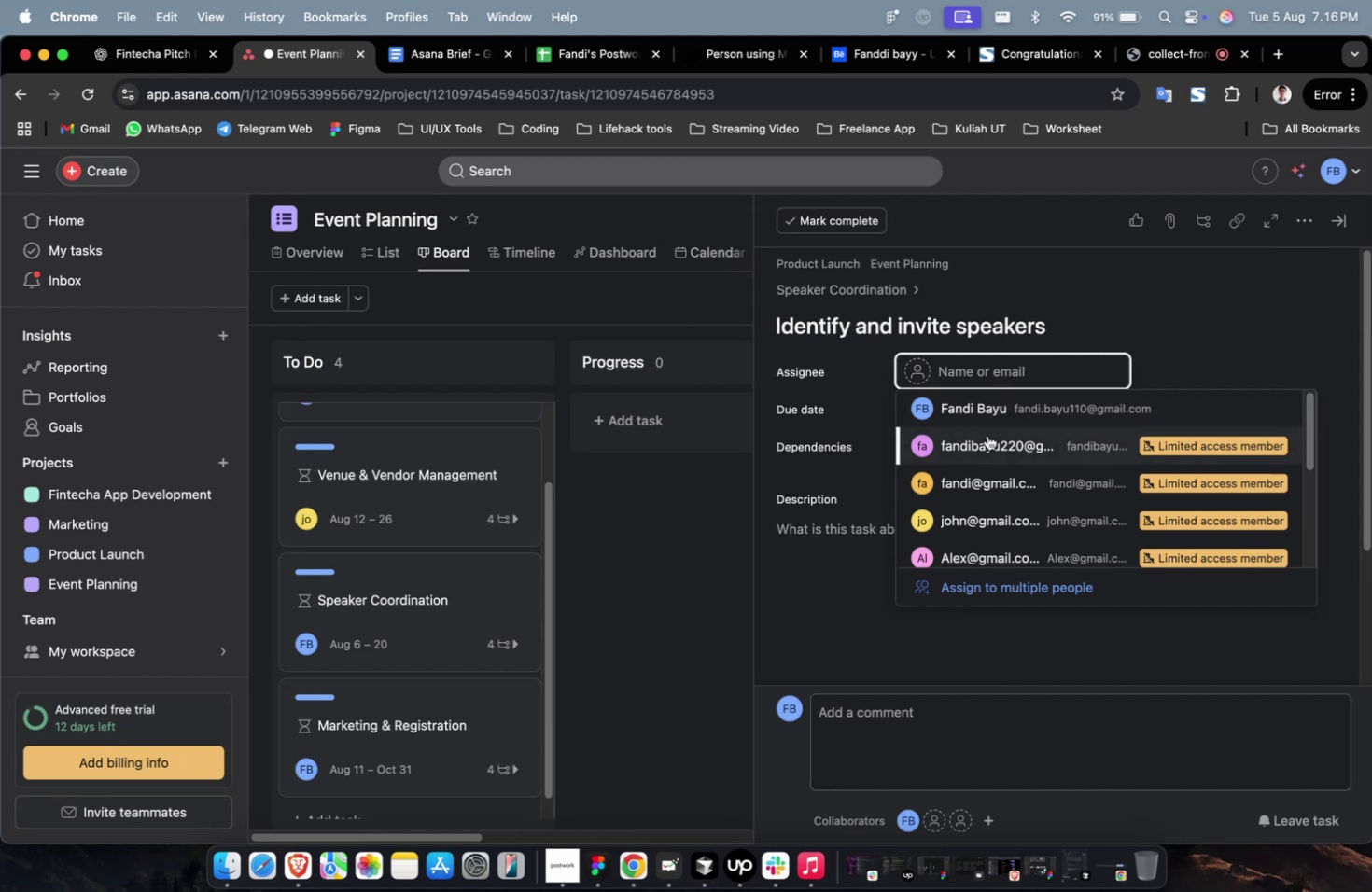 
left_click([987, 437])
 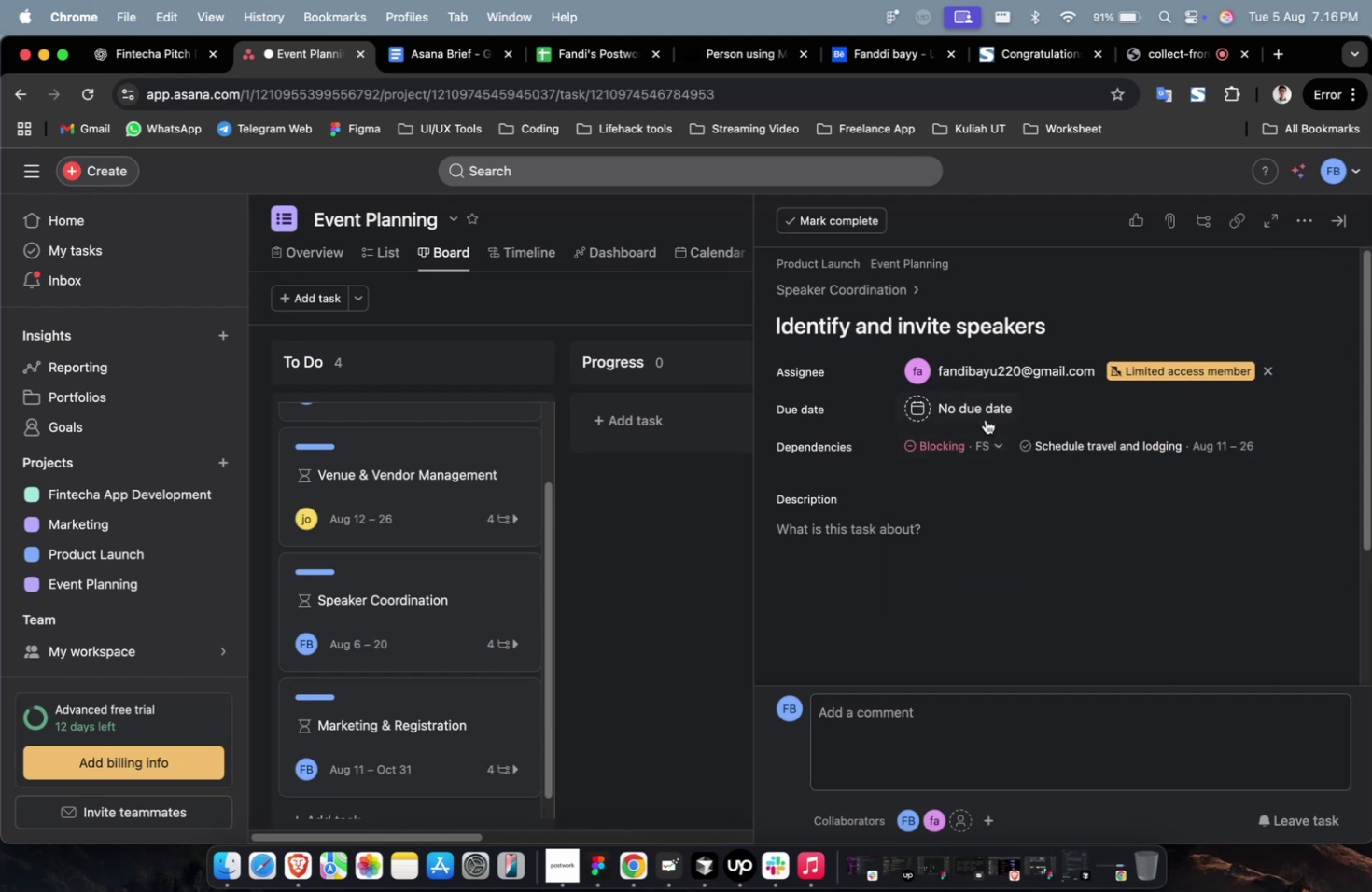 
double_click([986, 417])
 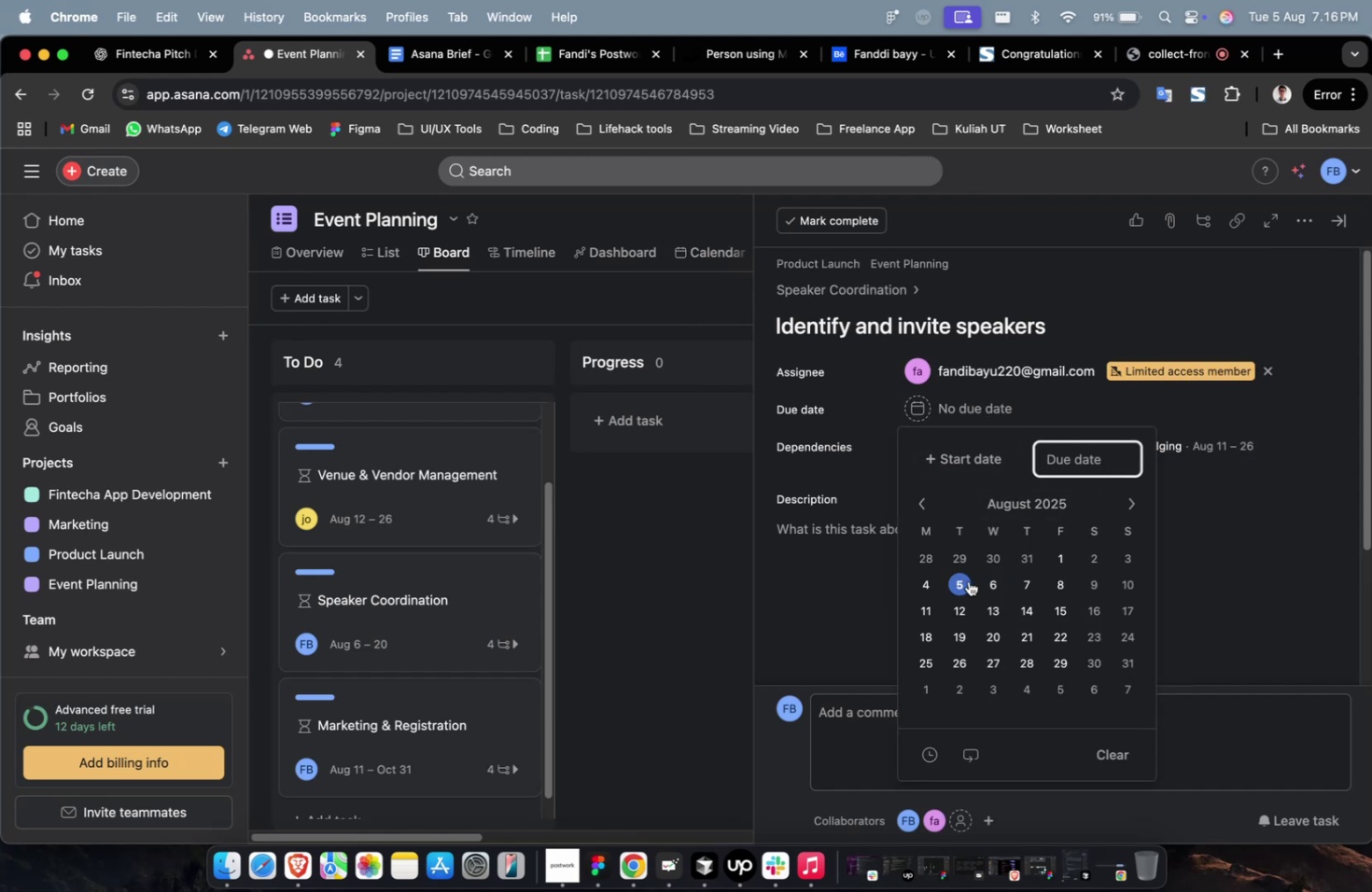 
left_click([970, 582])
 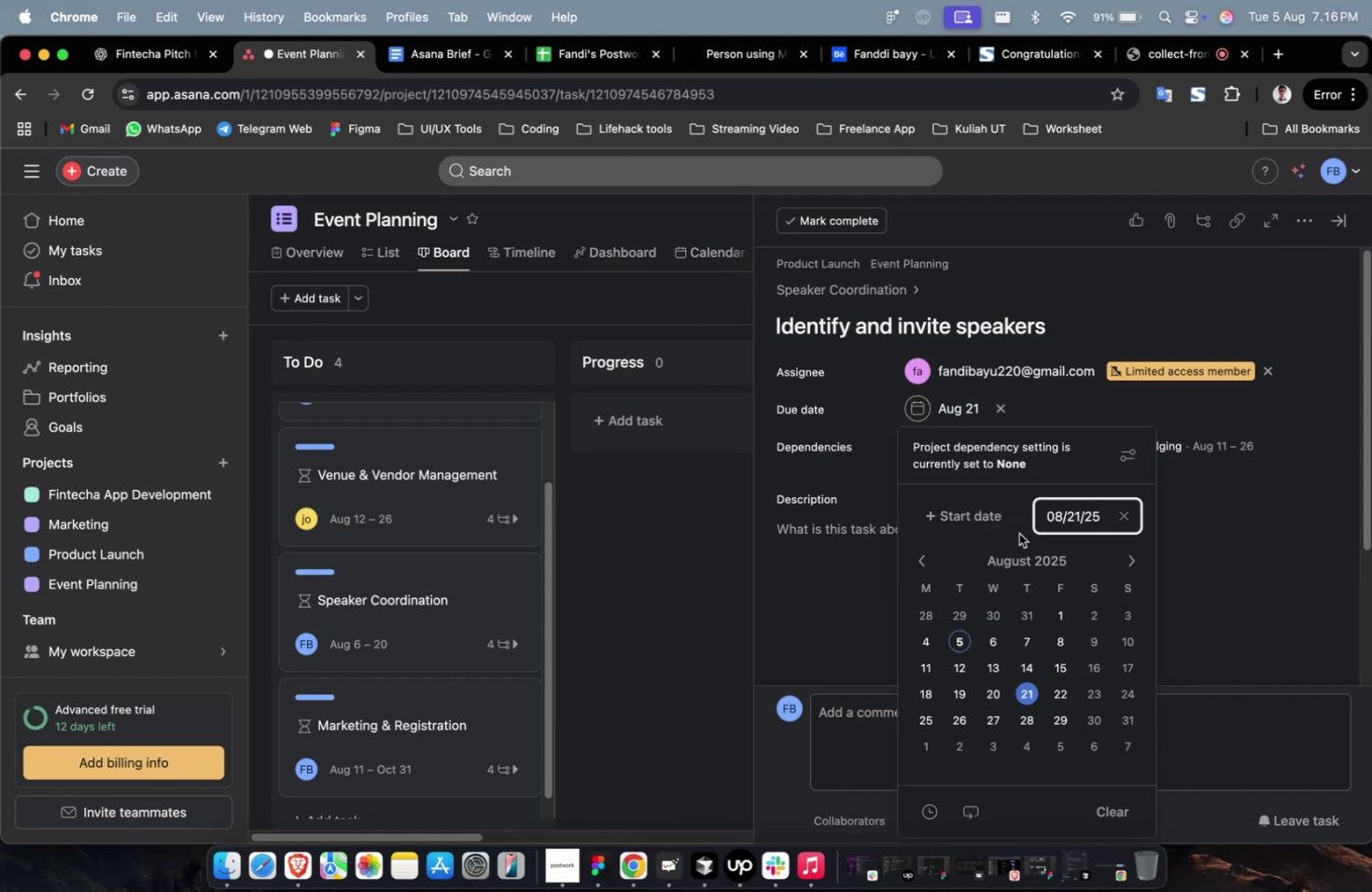 
left_click([998, 518])
 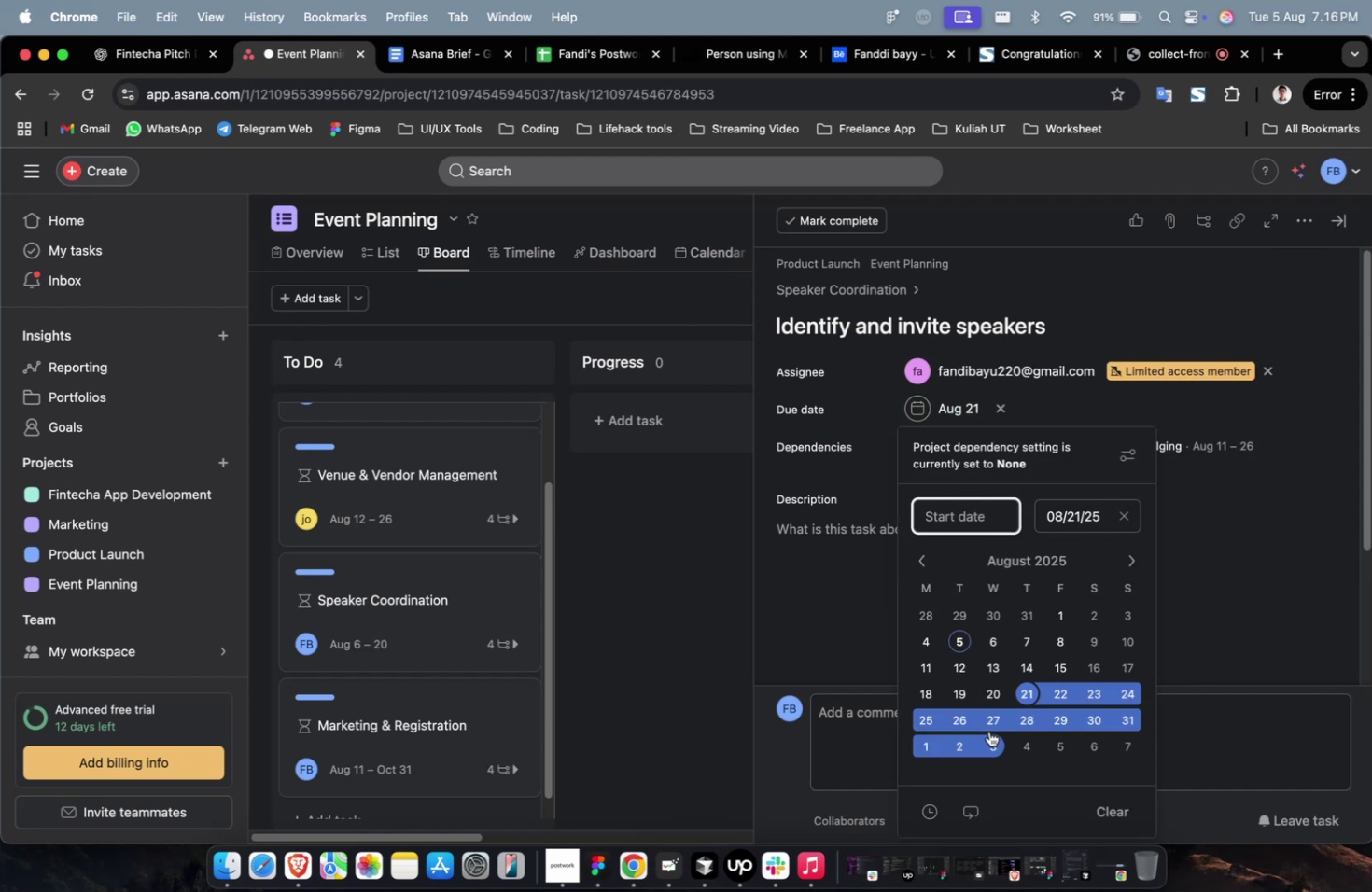 
double_click([988, 731])
 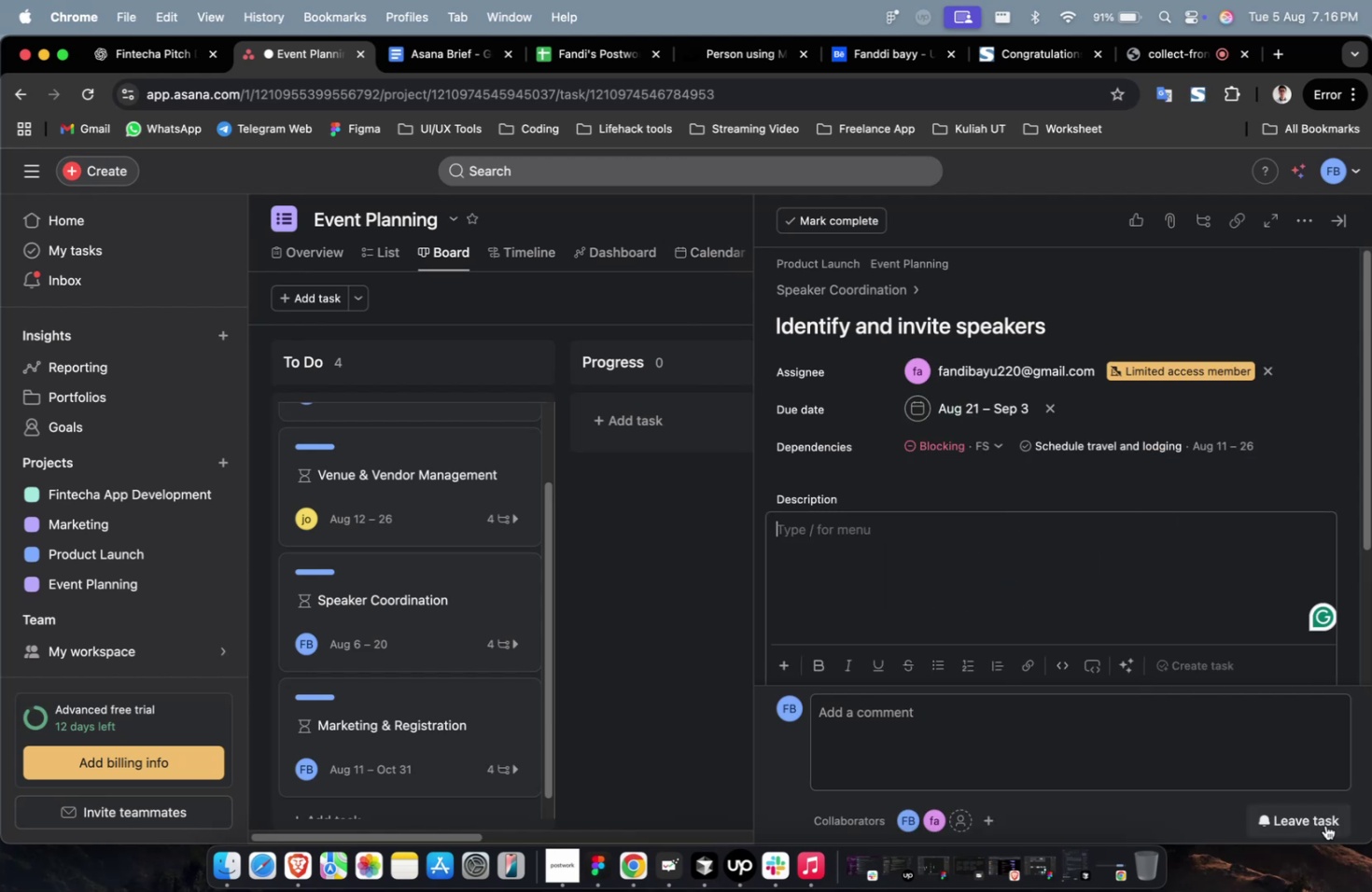 
left_click([1319, 821])
 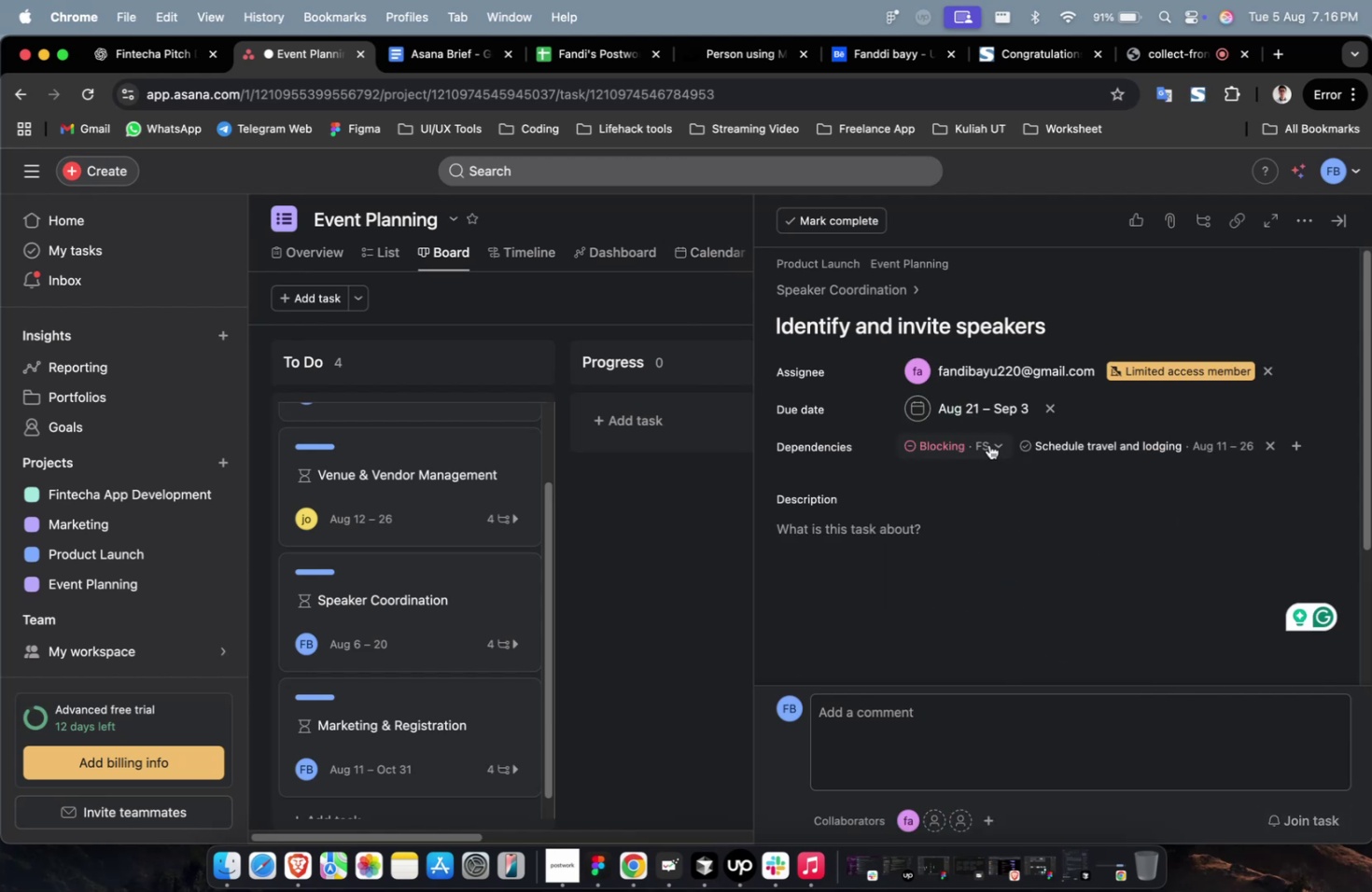 
scroll: coordinate [469, 576], scroll_direction: down, amount: 41.0
 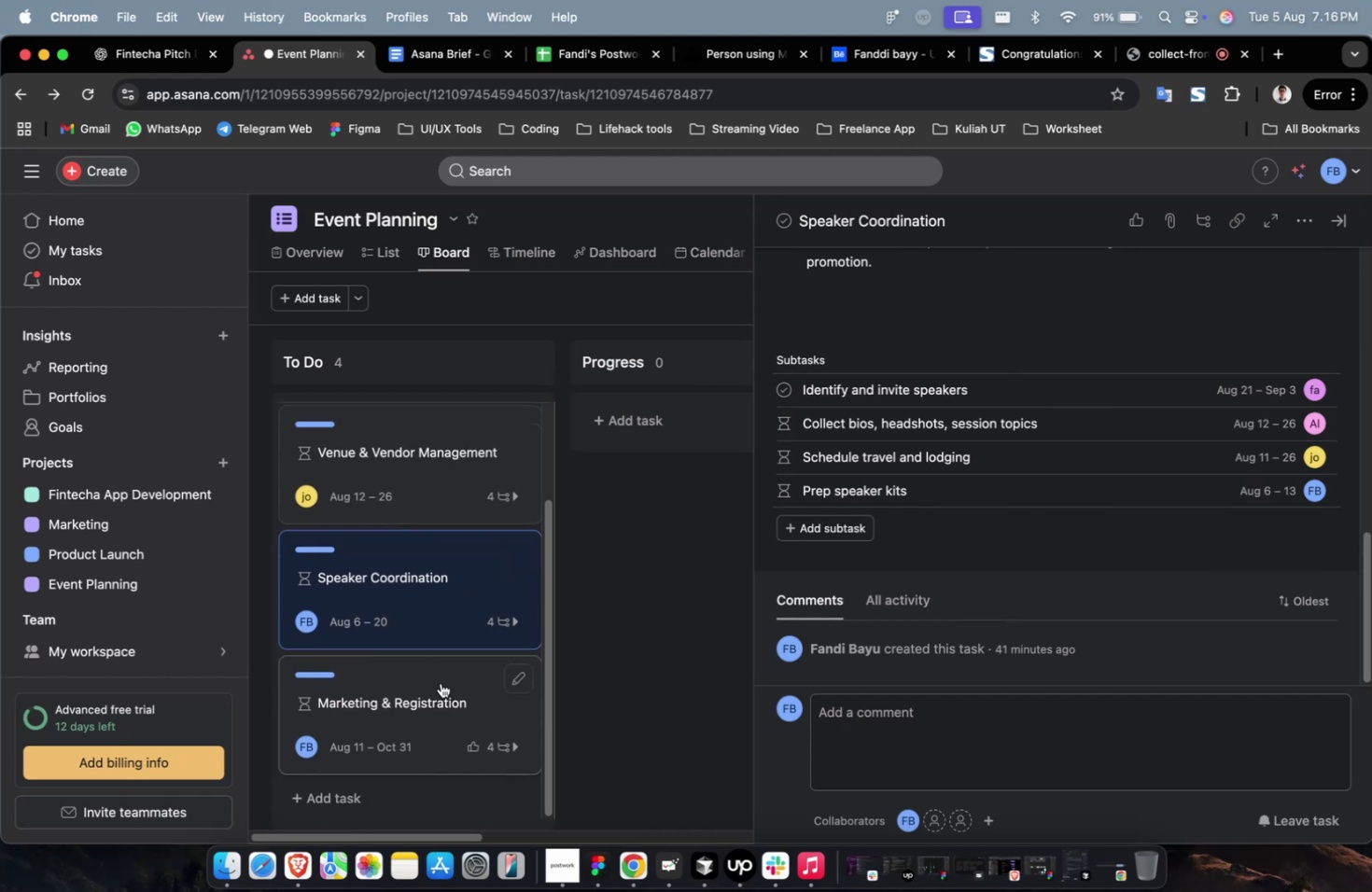 
left_click([441, 682])
 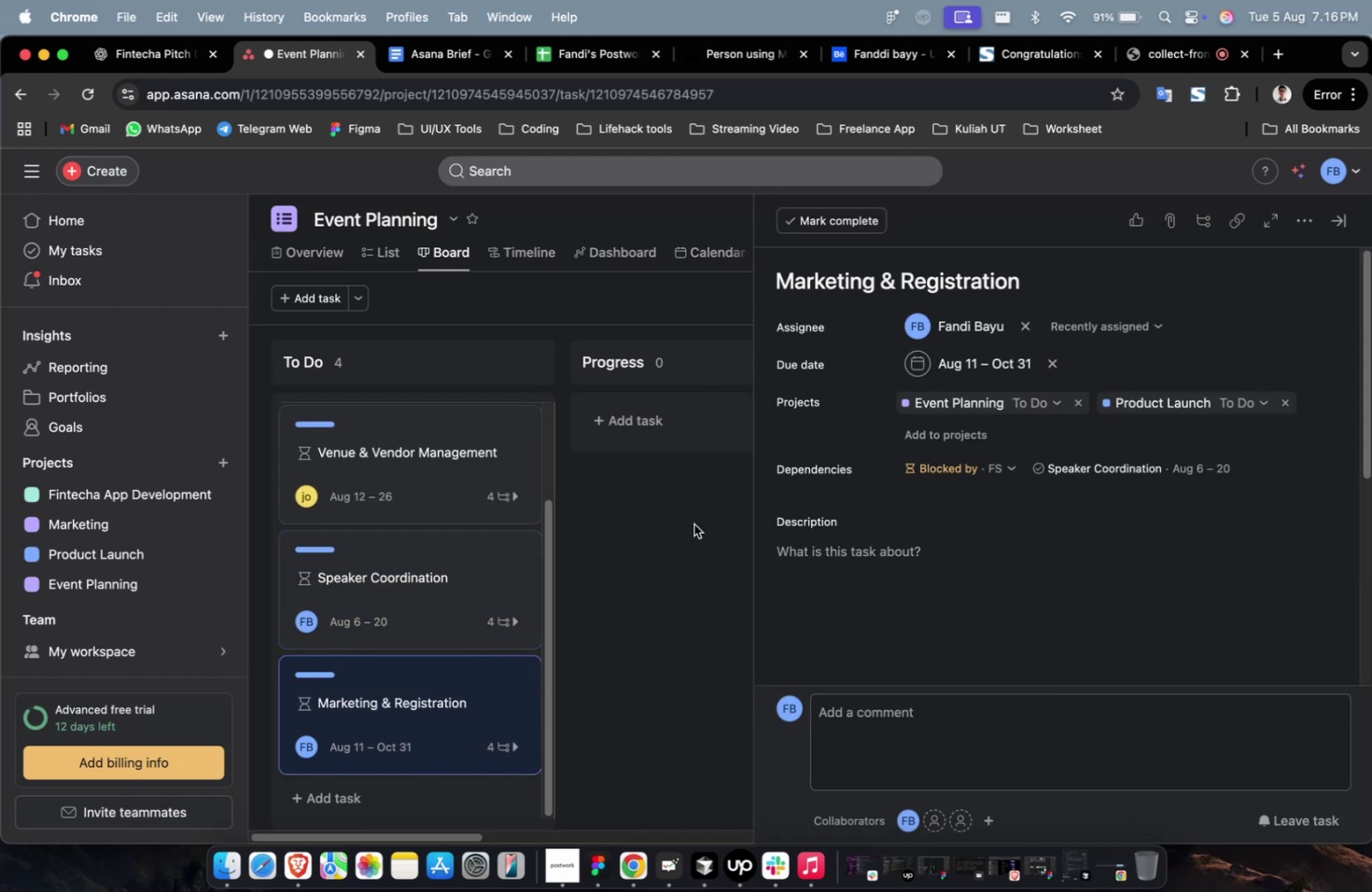 
scroll: coordinate [882, 419], scroll_direction: down, amount: 19.0
 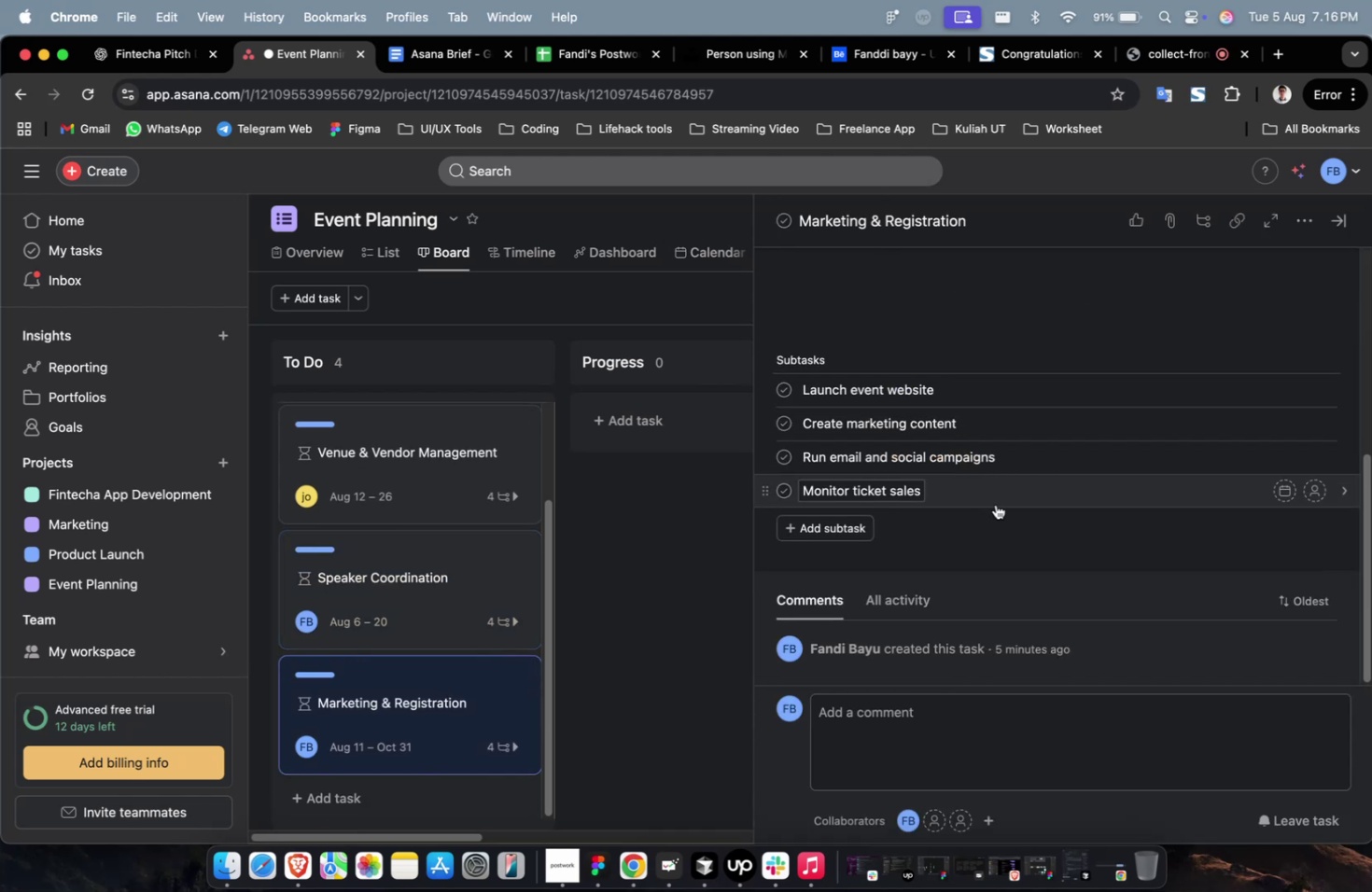 
left_click([1001, 497])
 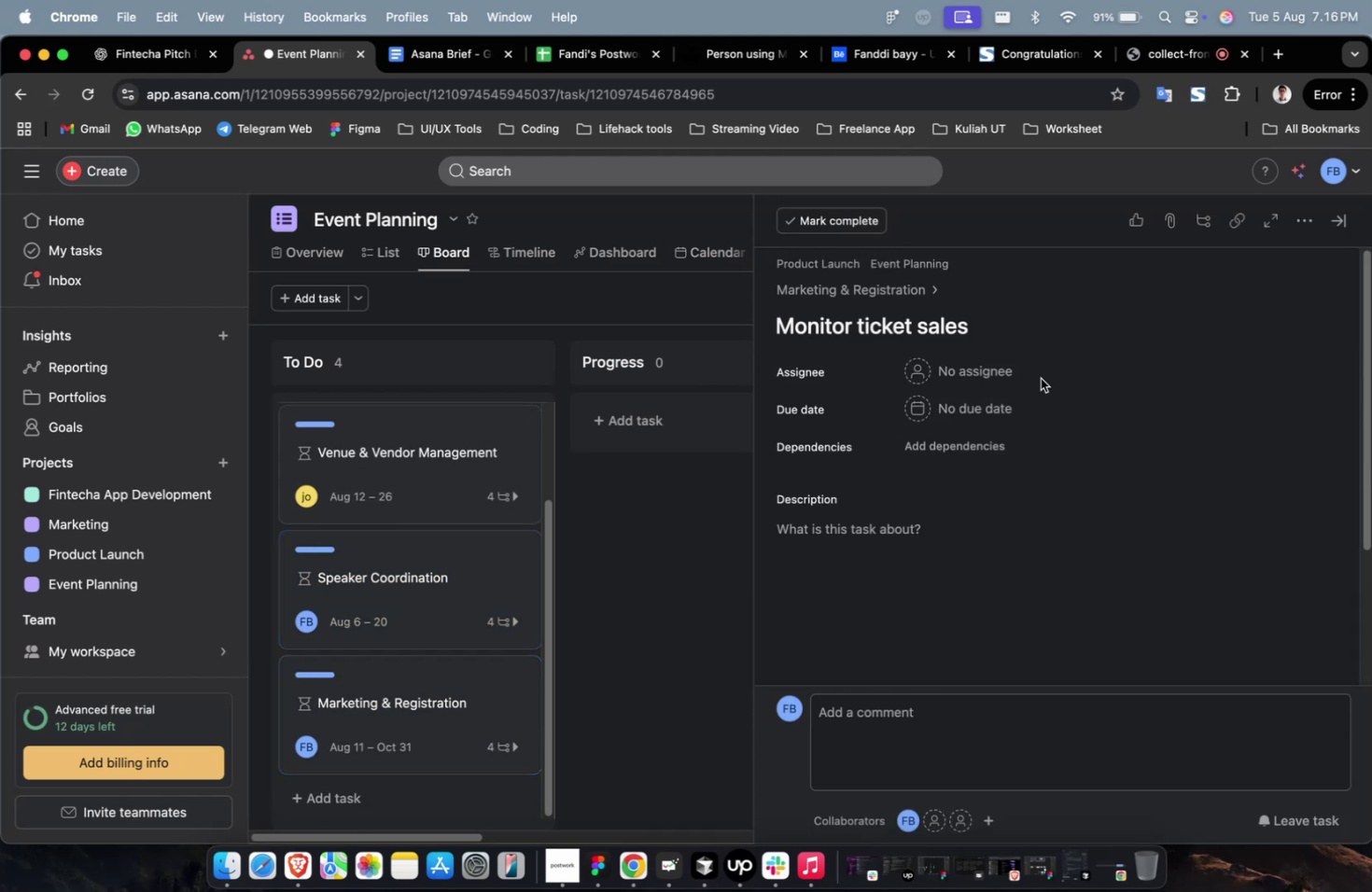 
left_click([1043, 368])
 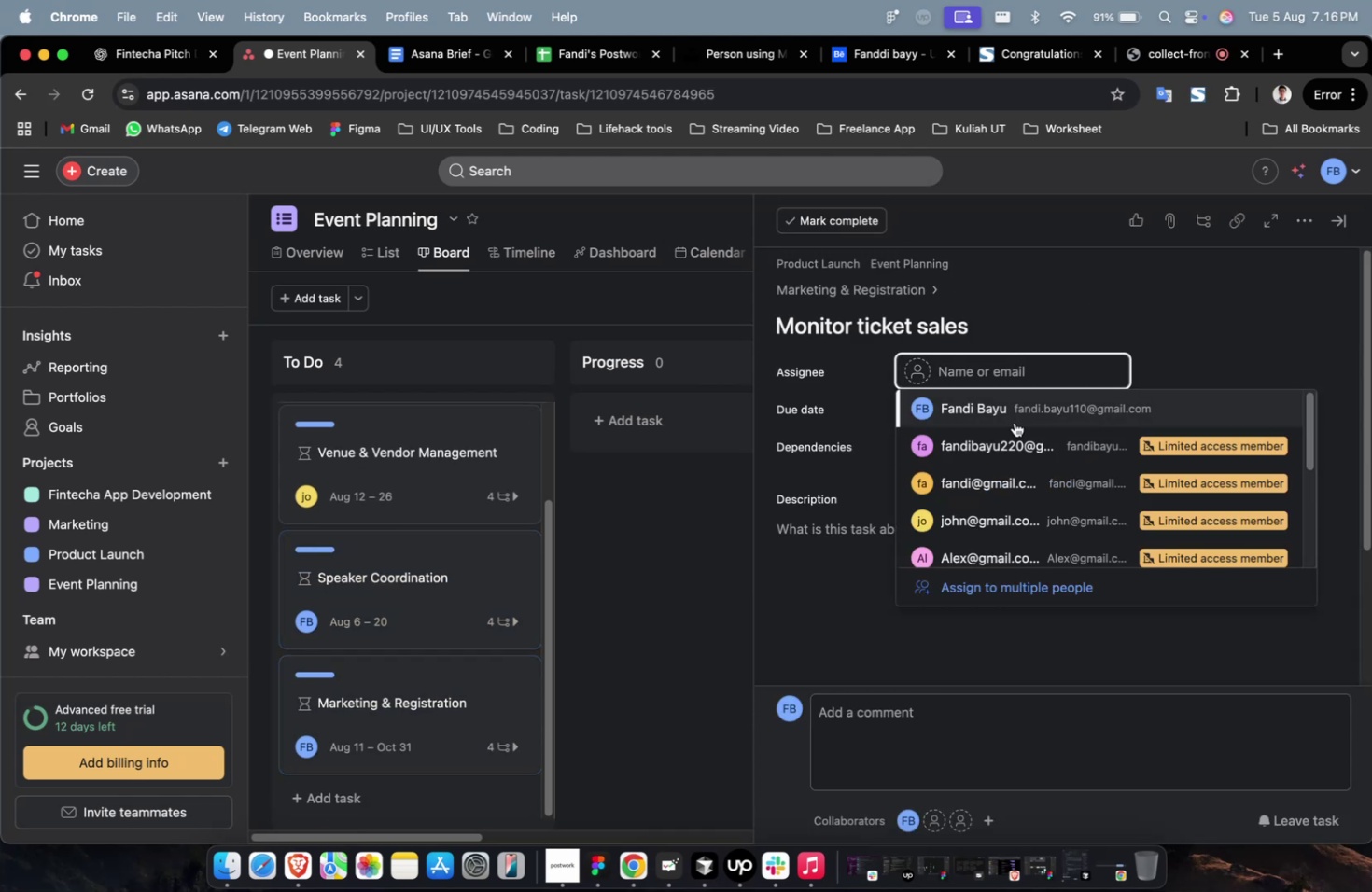 
left_click([1010, 439])
 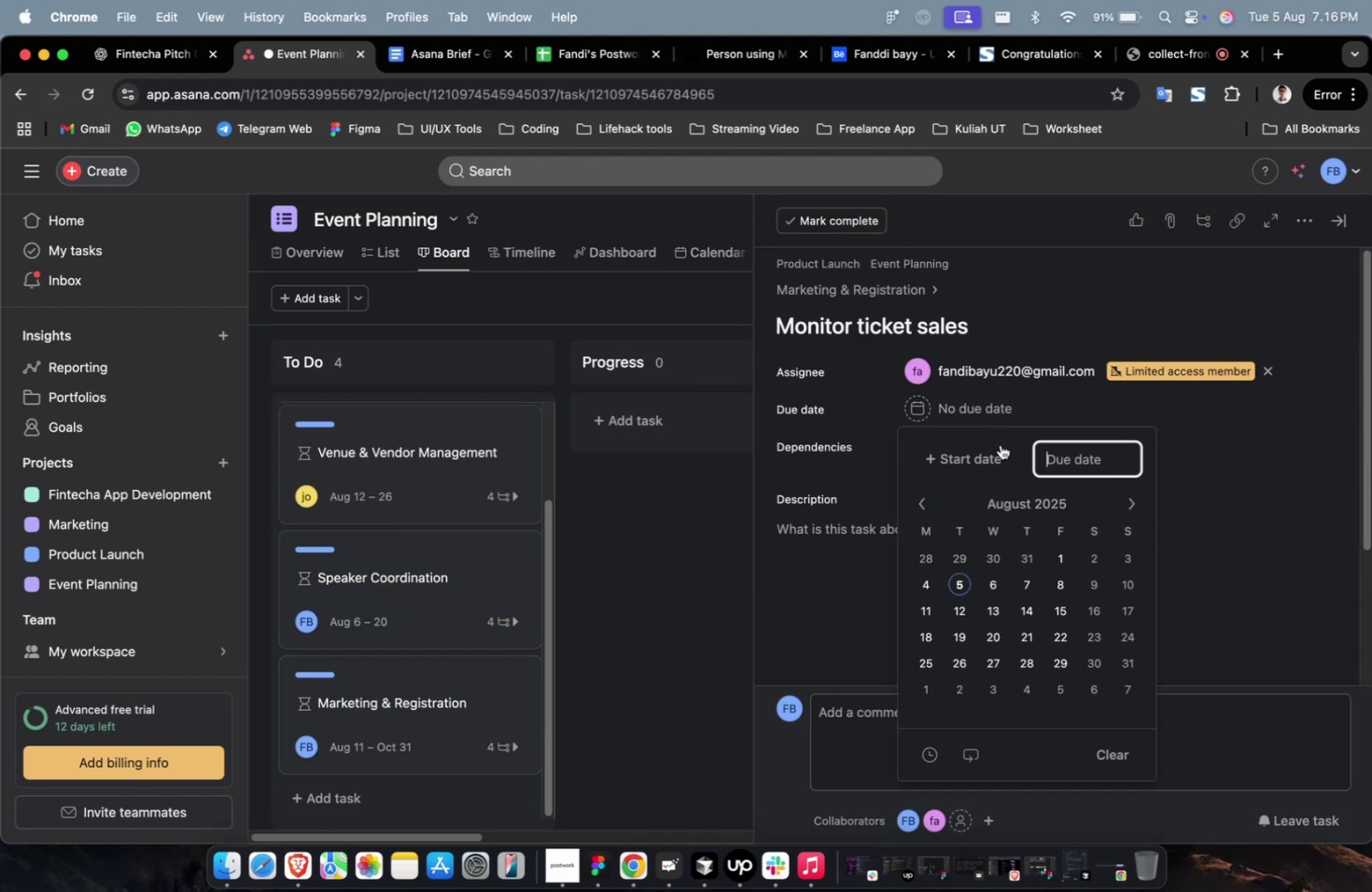 
triple_click([995, 452])
 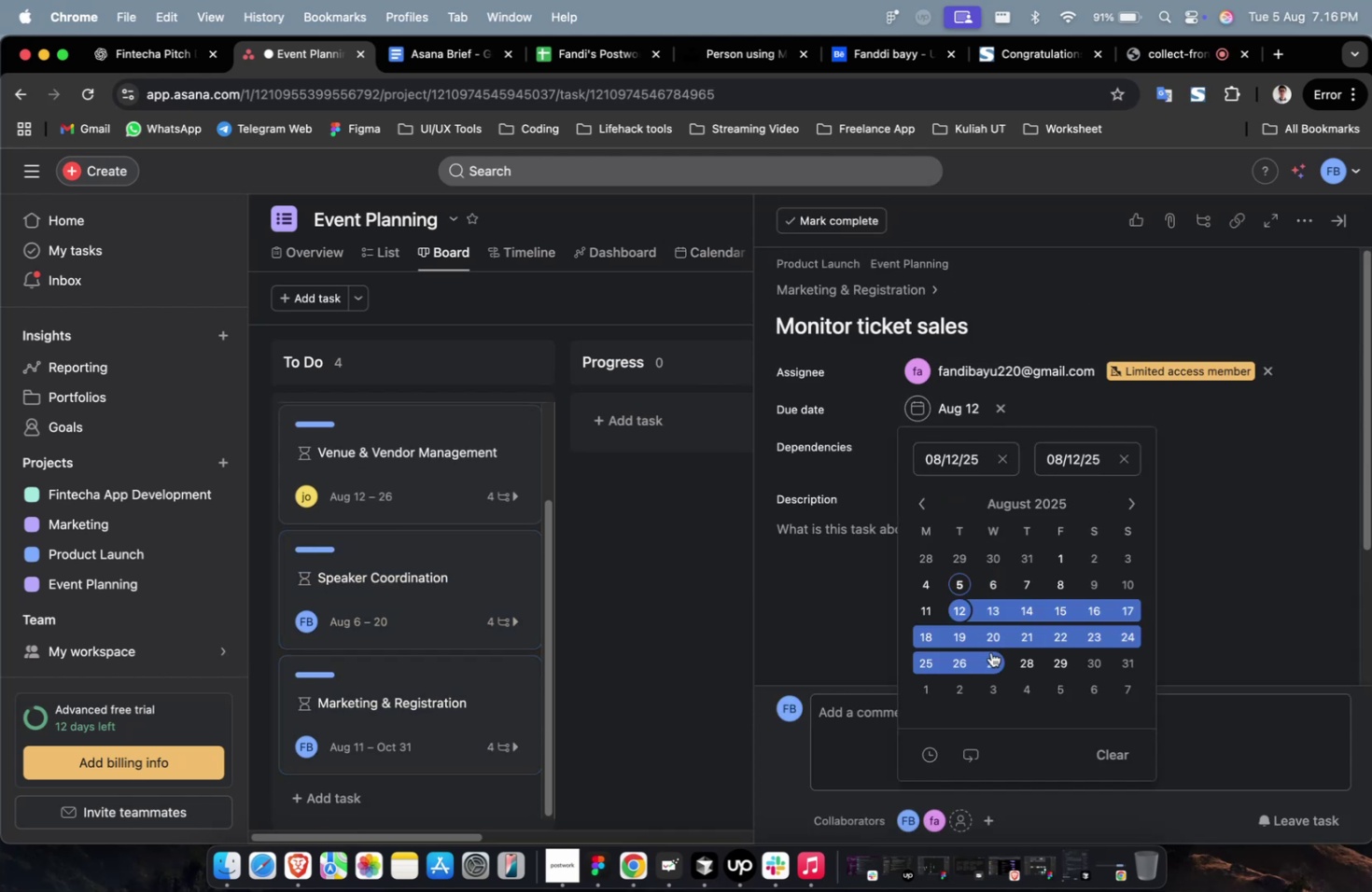 
double_click([1242, 433])
 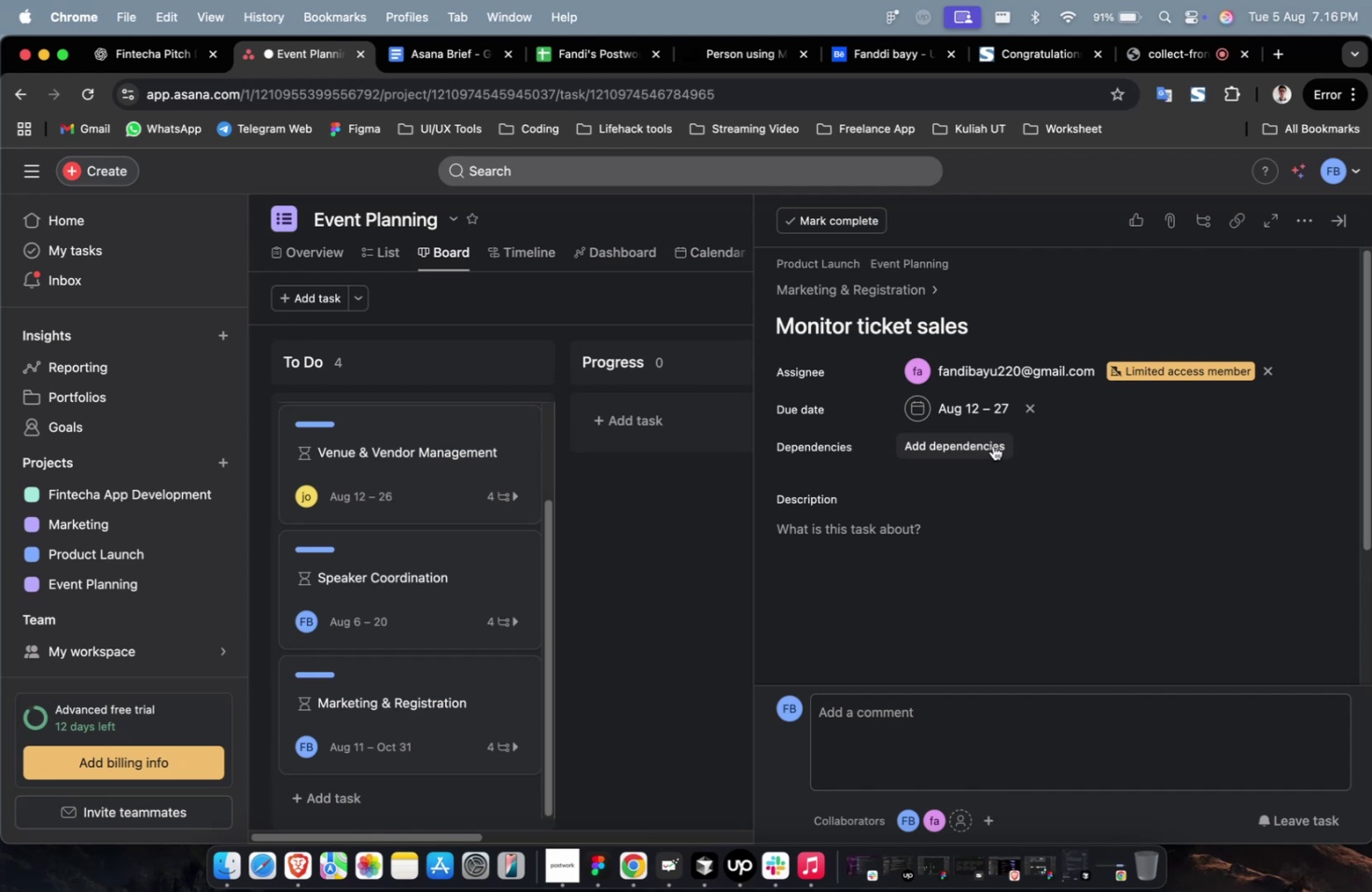 
left_click([992, 445])
 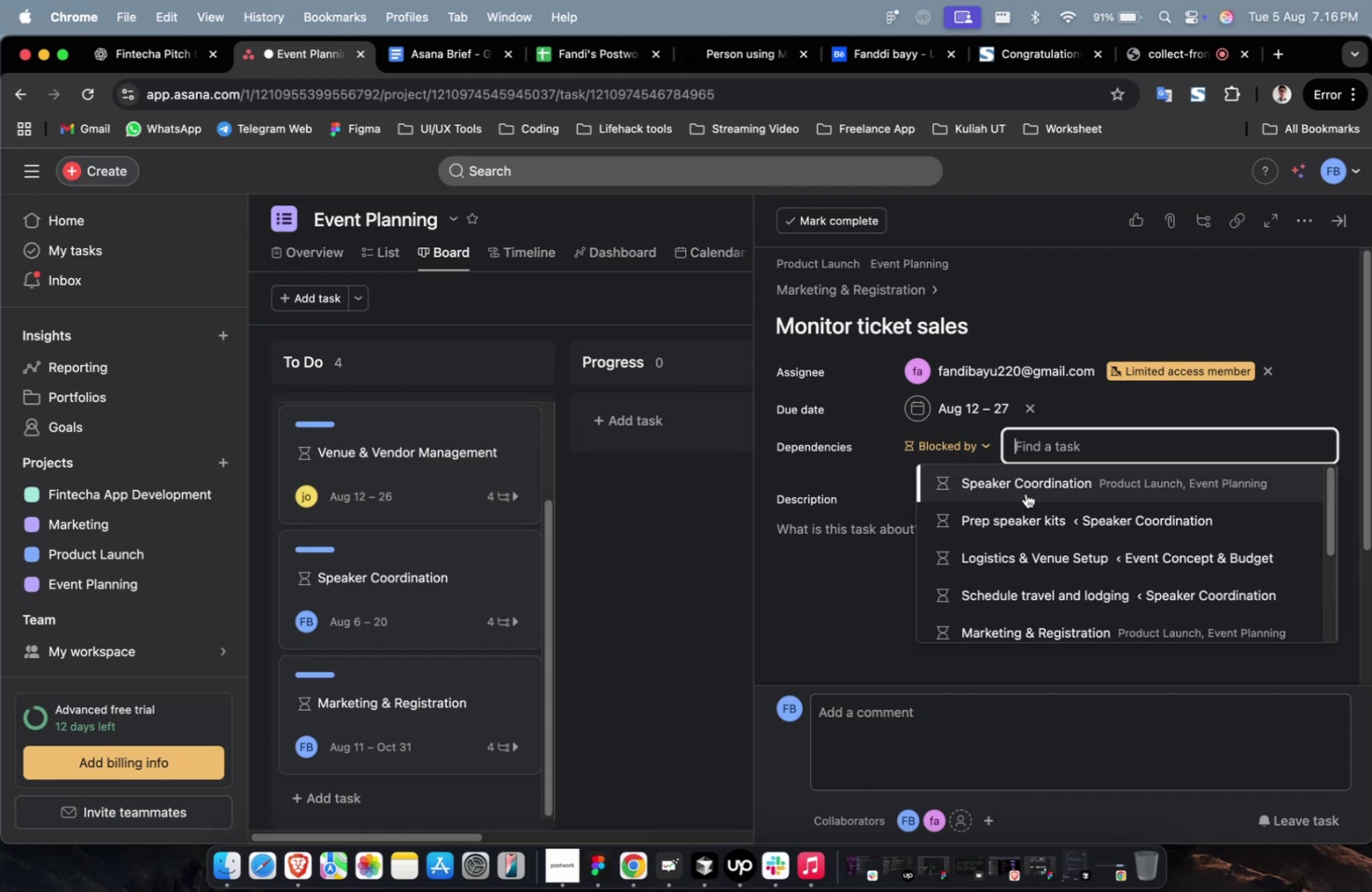 
left_click([1020, 509])
 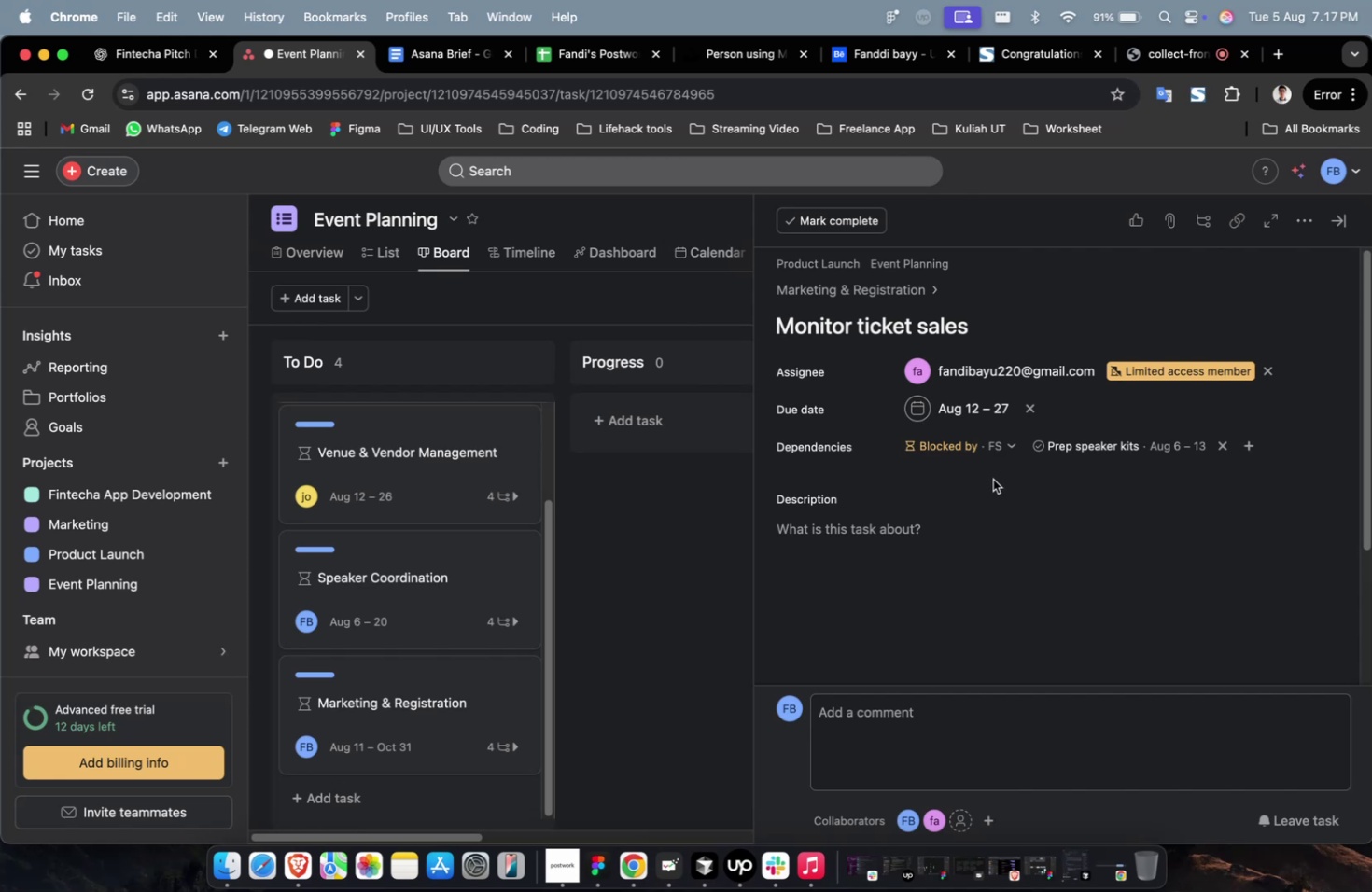 
wait(27.48)
 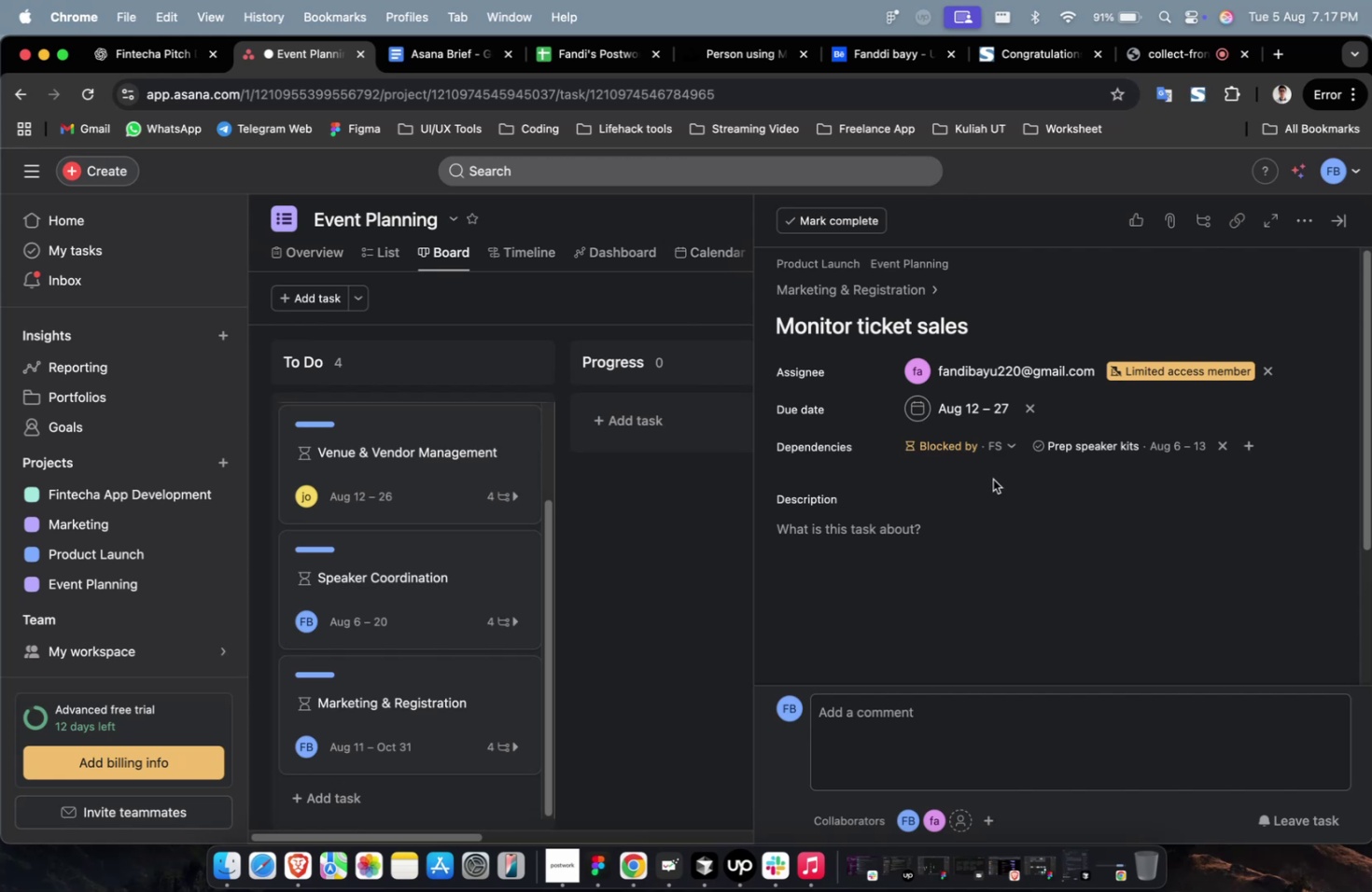 
scroll: coordinate [1065, 458], scroll_direction: down, amount: 4.0
 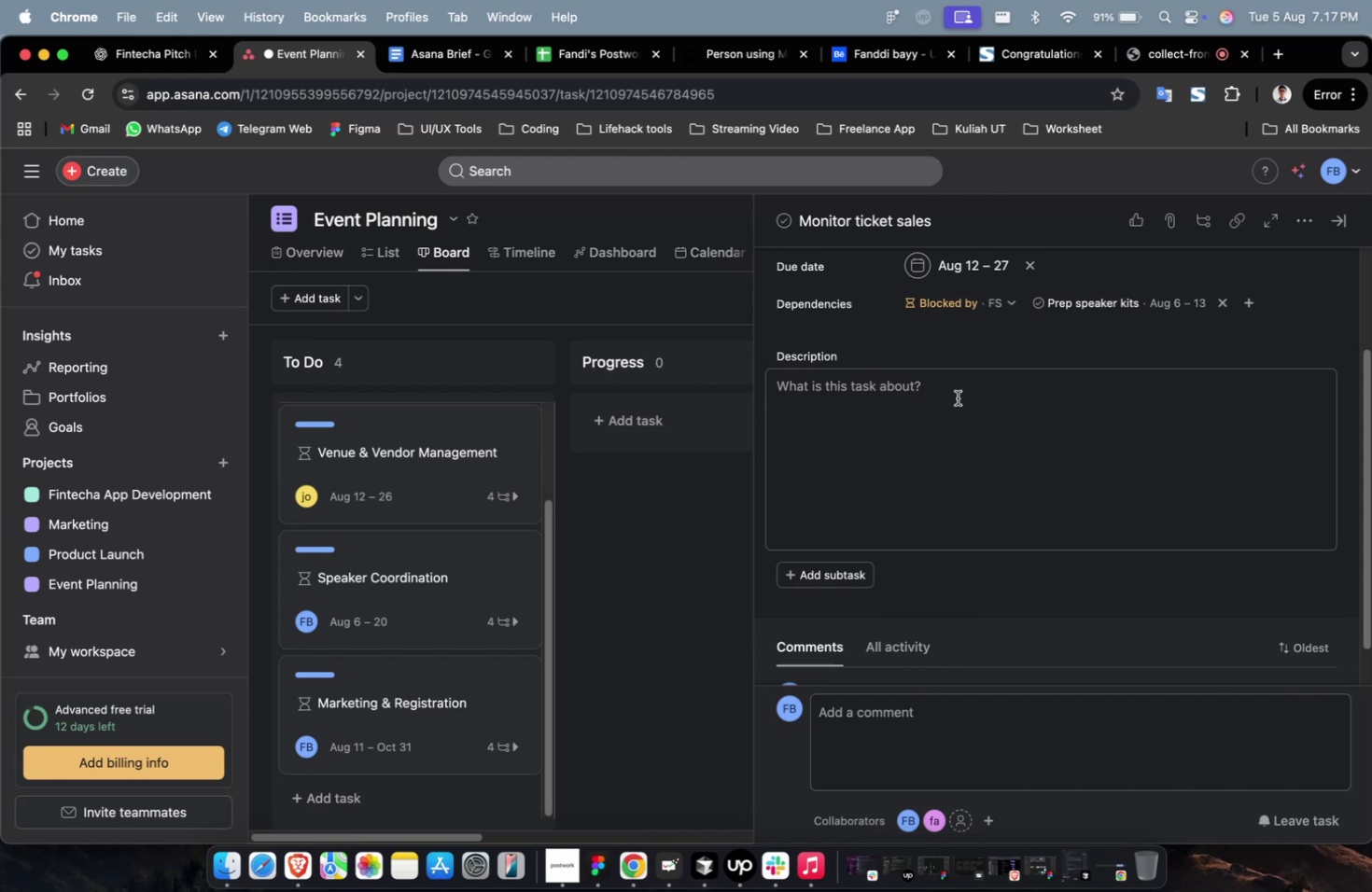 
scroll: coordinate [957, 397], scroll_direction: up, amount: 2.0
 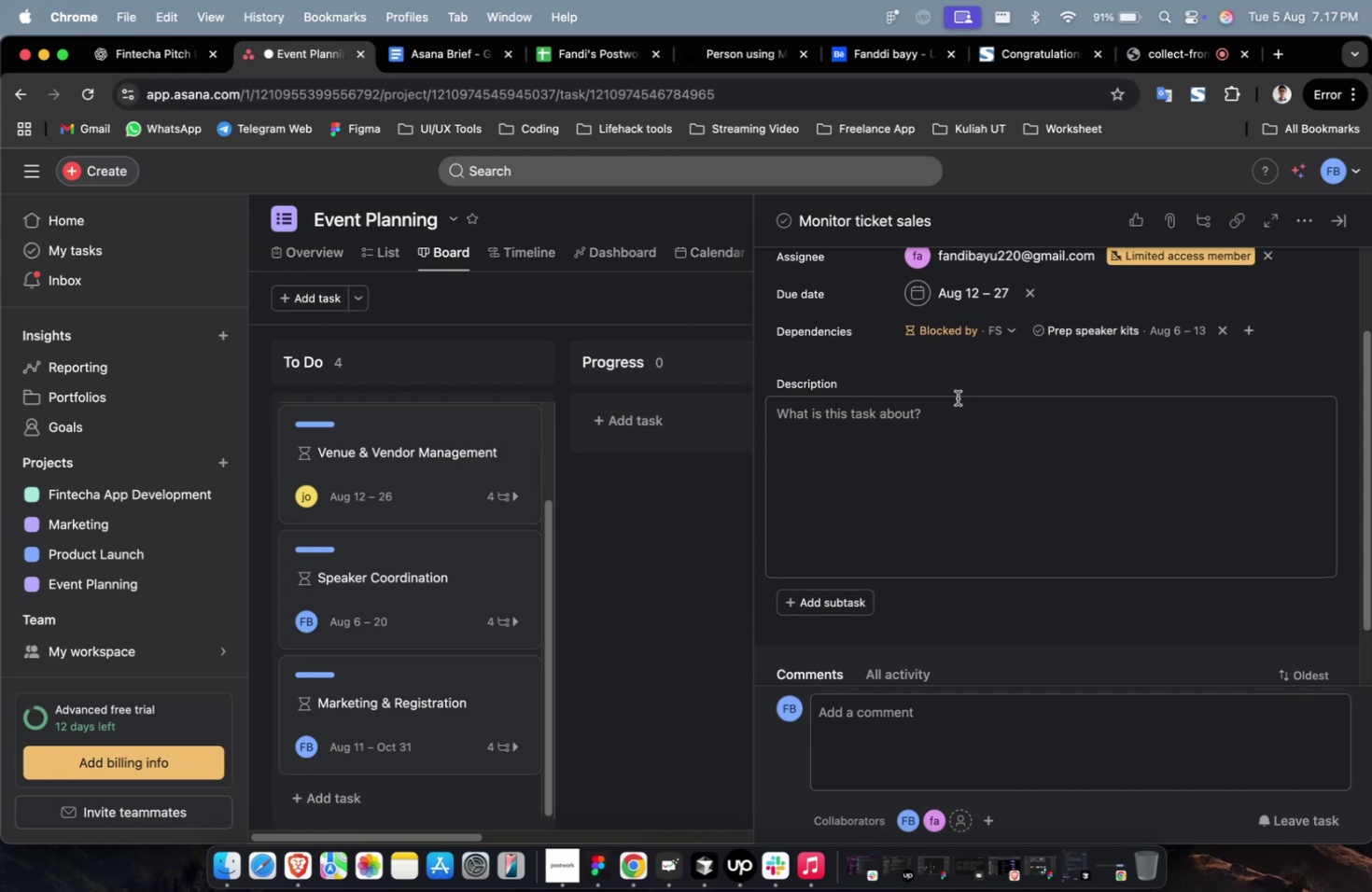 
scroll: coordinate [957, 399], scroll_direction: down, amount: 6.0
 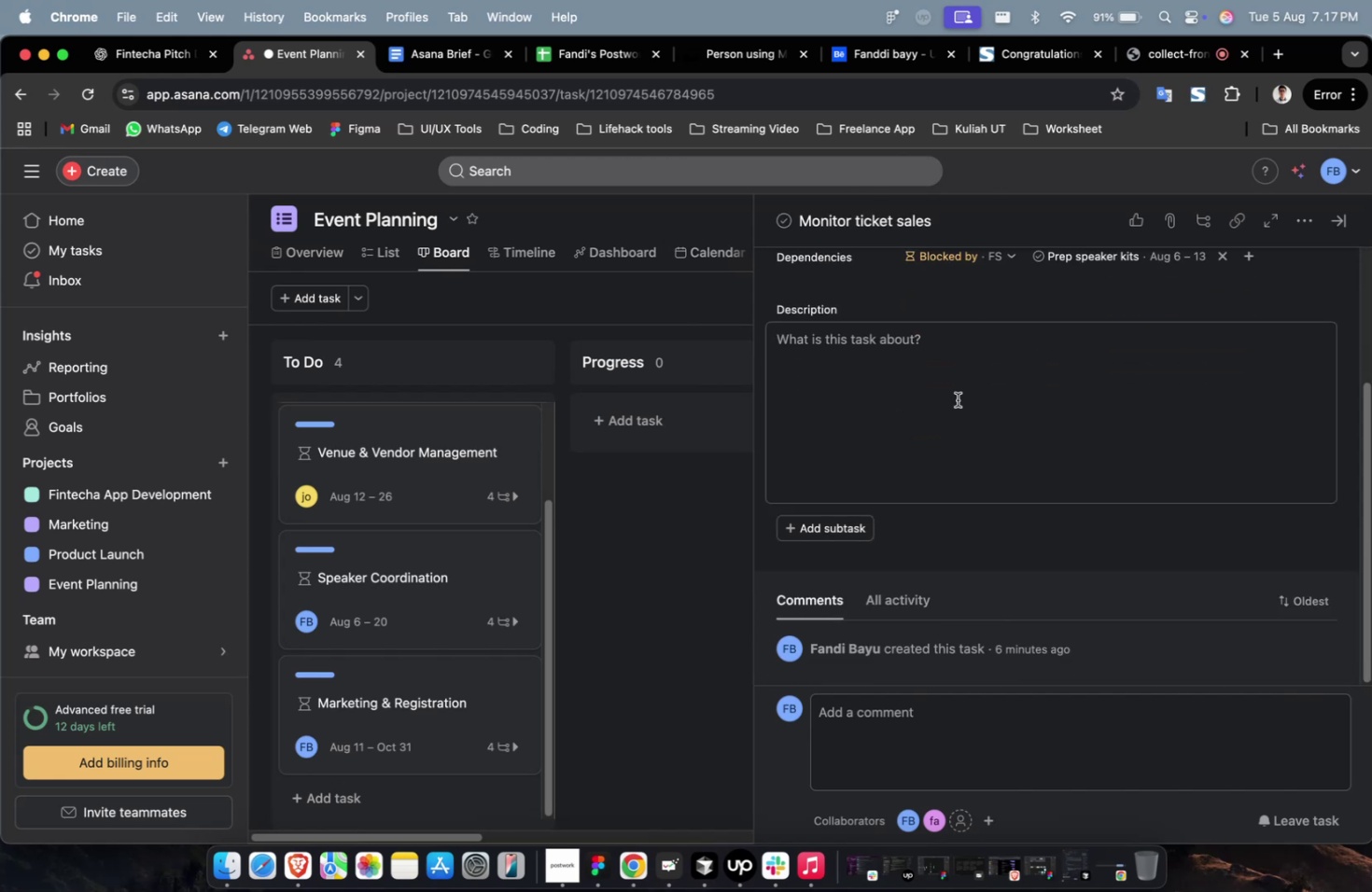 
scroll: coordinate [952, 409], scroll_direction: none, amount: 0.0
 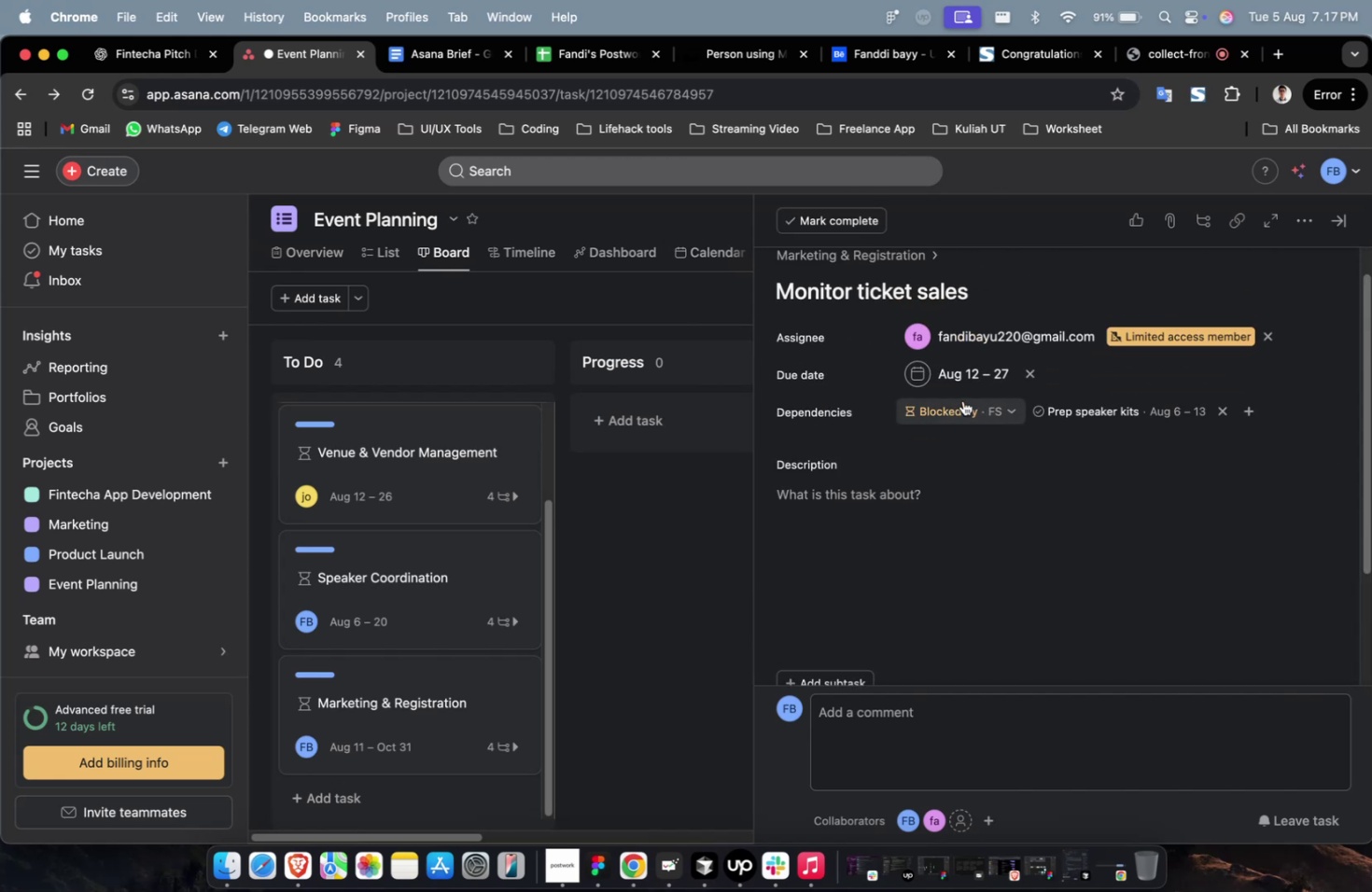 
scroll: coordinate [962, 400], scroll_direction: down, amount: 25.0
 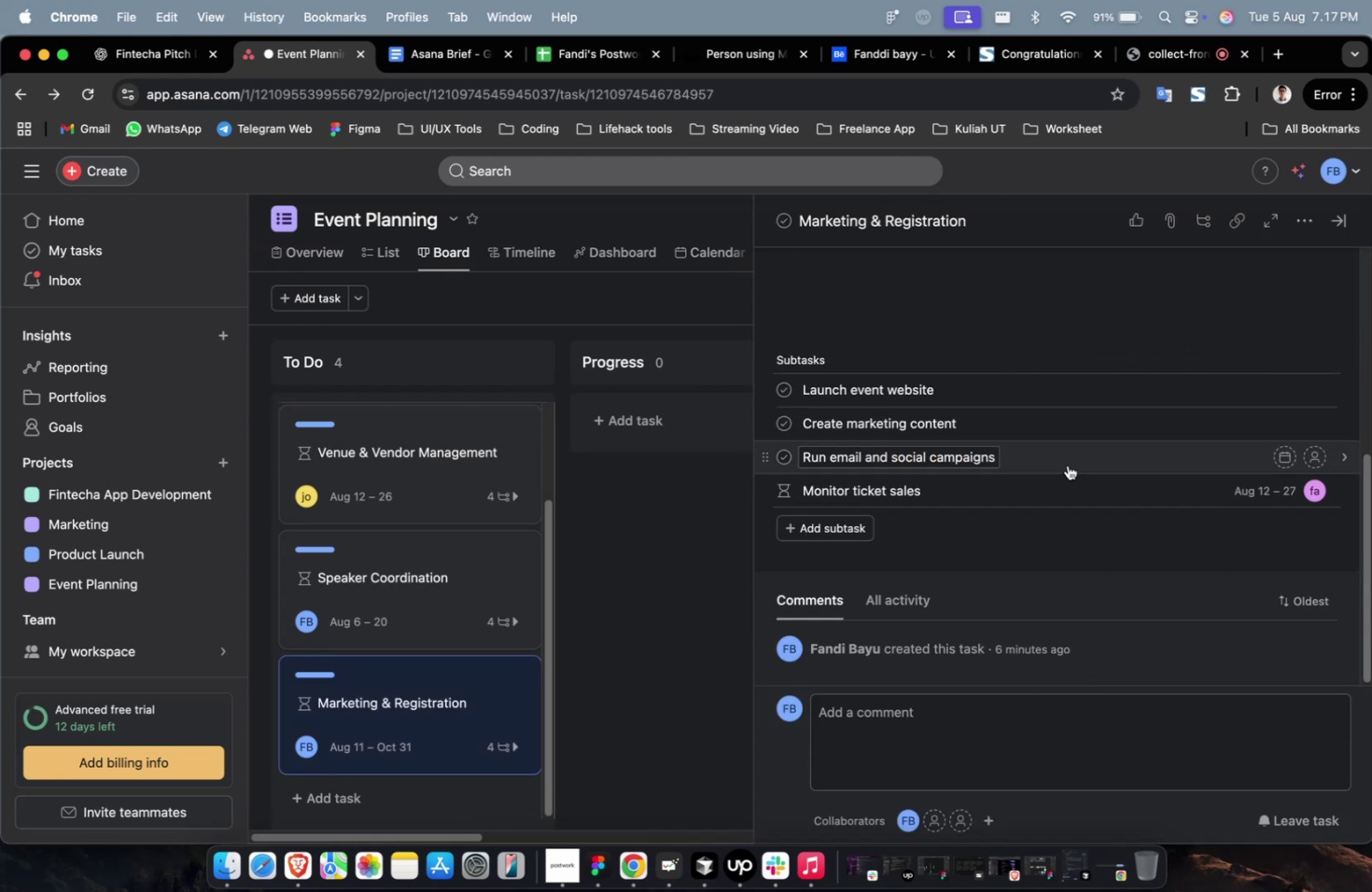 
left_click([1067, 464])
 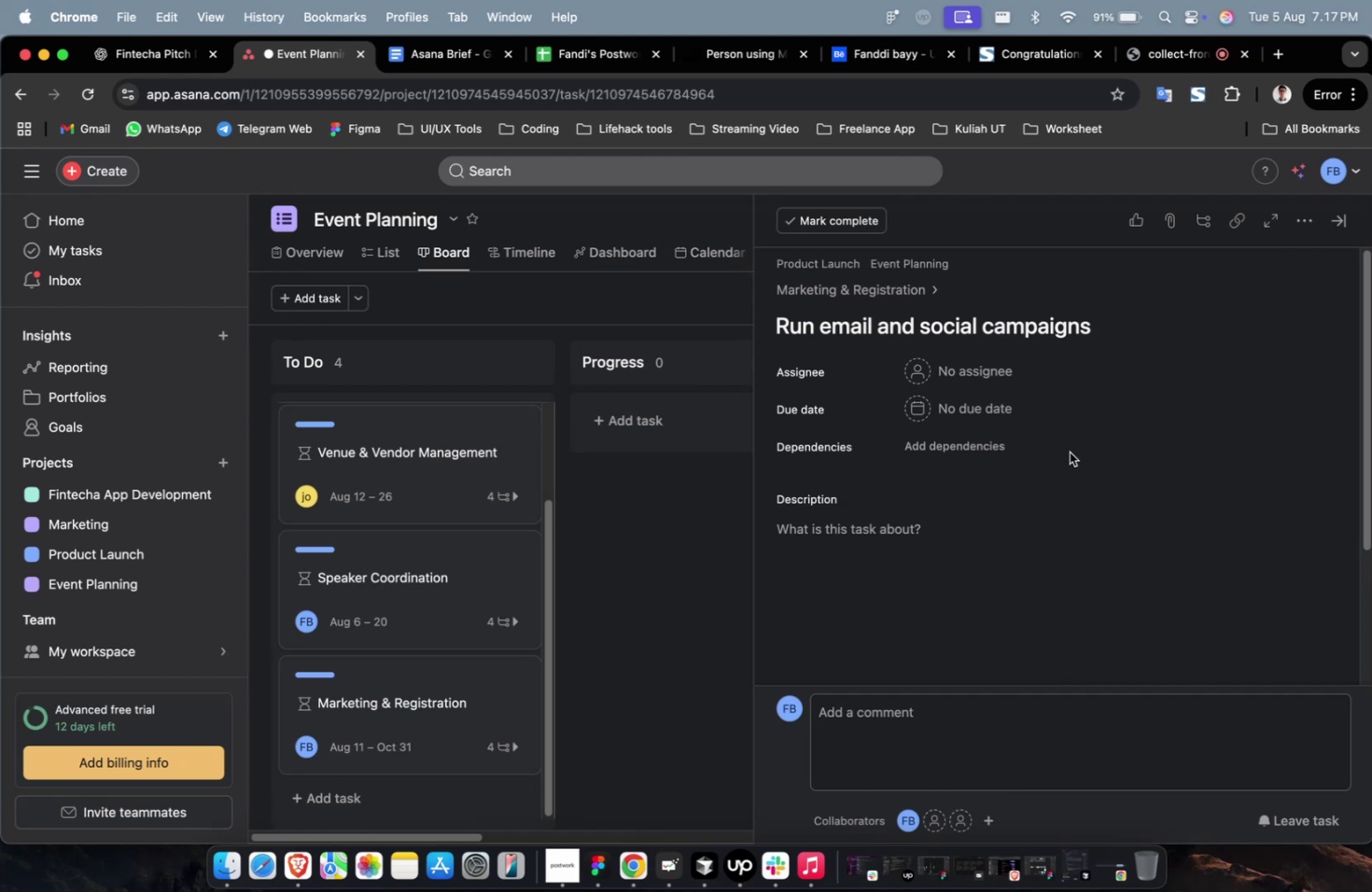 
wait(12.82)
 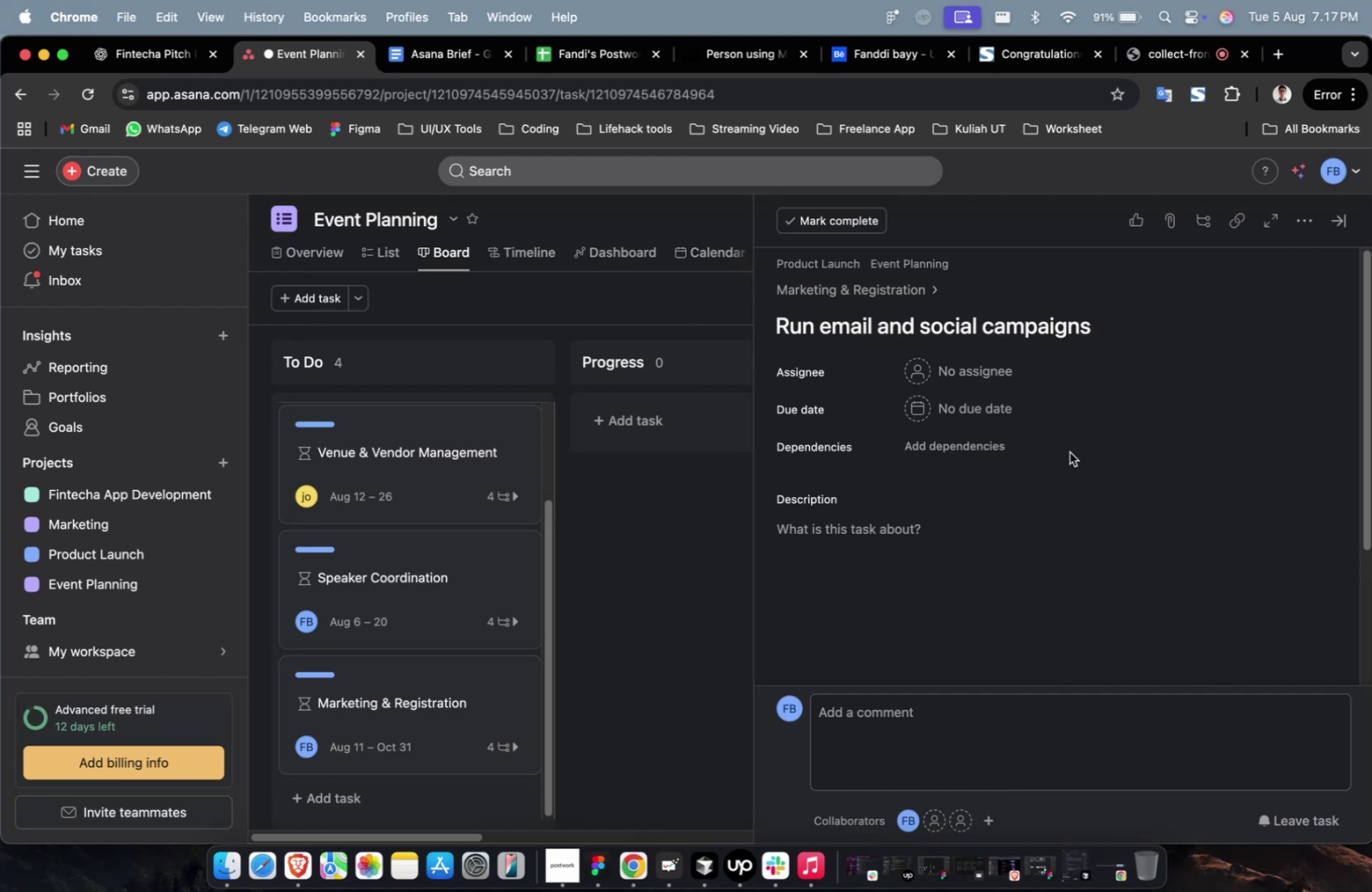 
scroll: coordinate [1069, 452], scroll_direction: down, amount: 2.0
 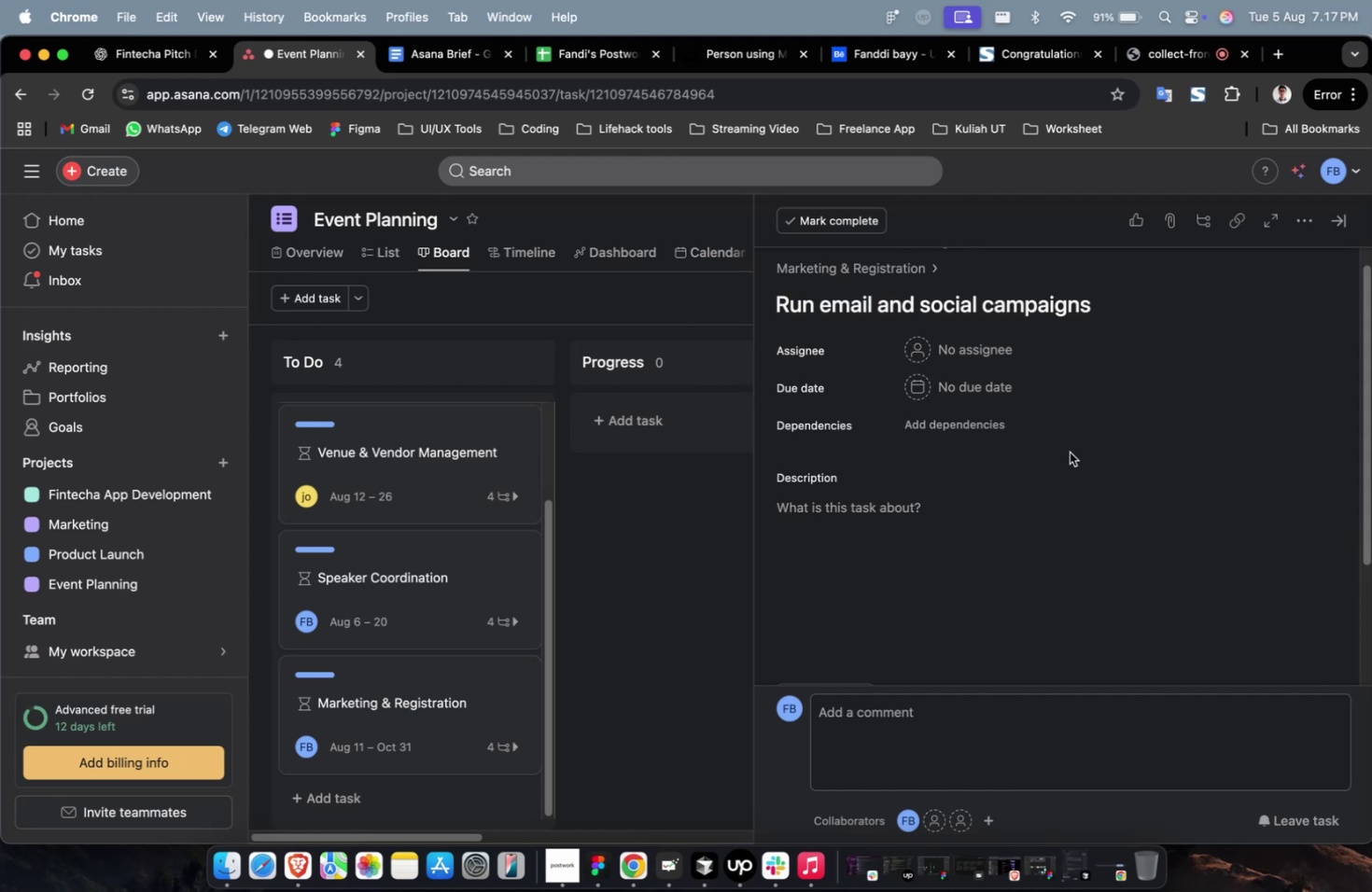 
wait(8.03)
 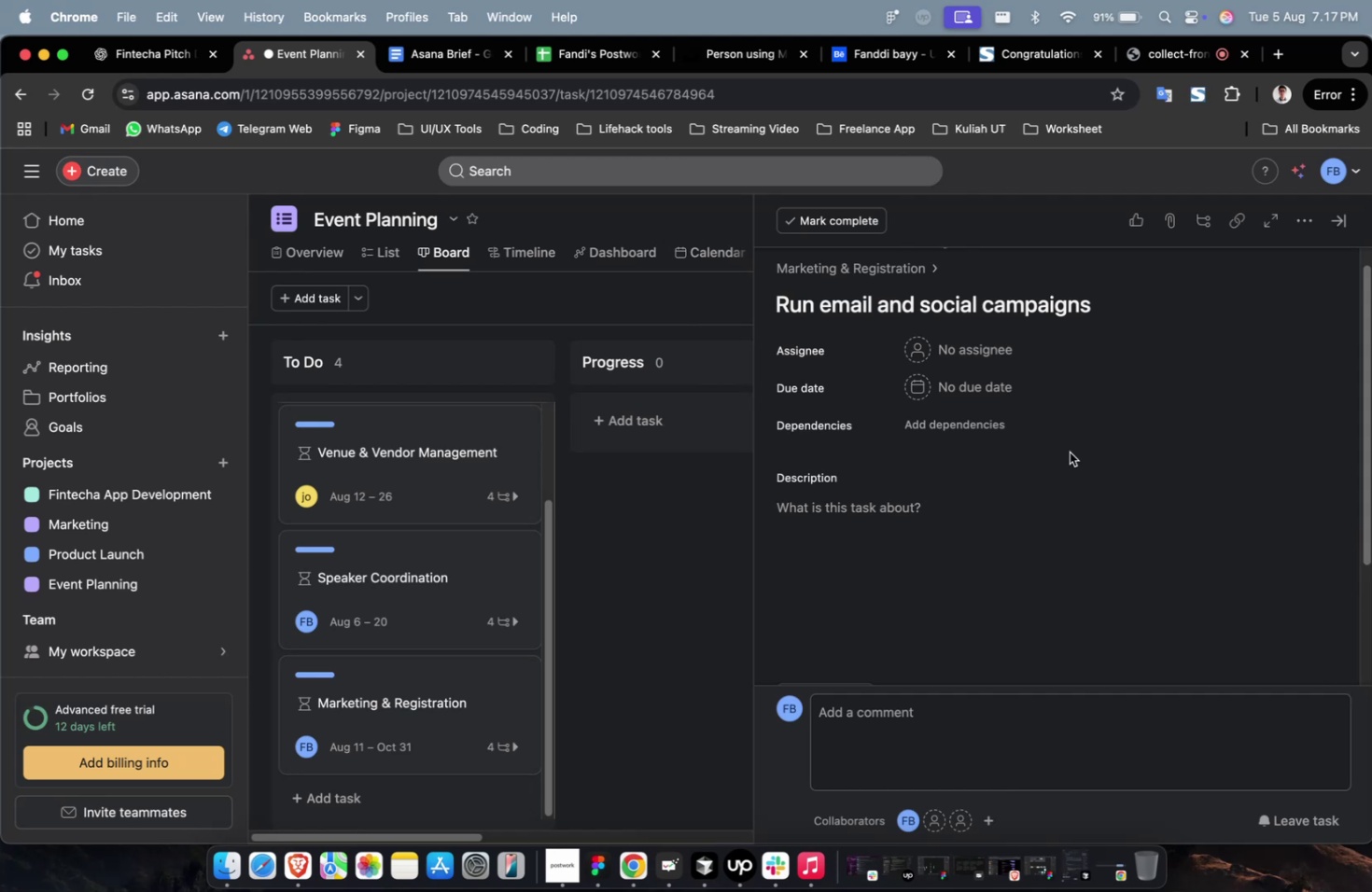 
left_click([1001, 356])
 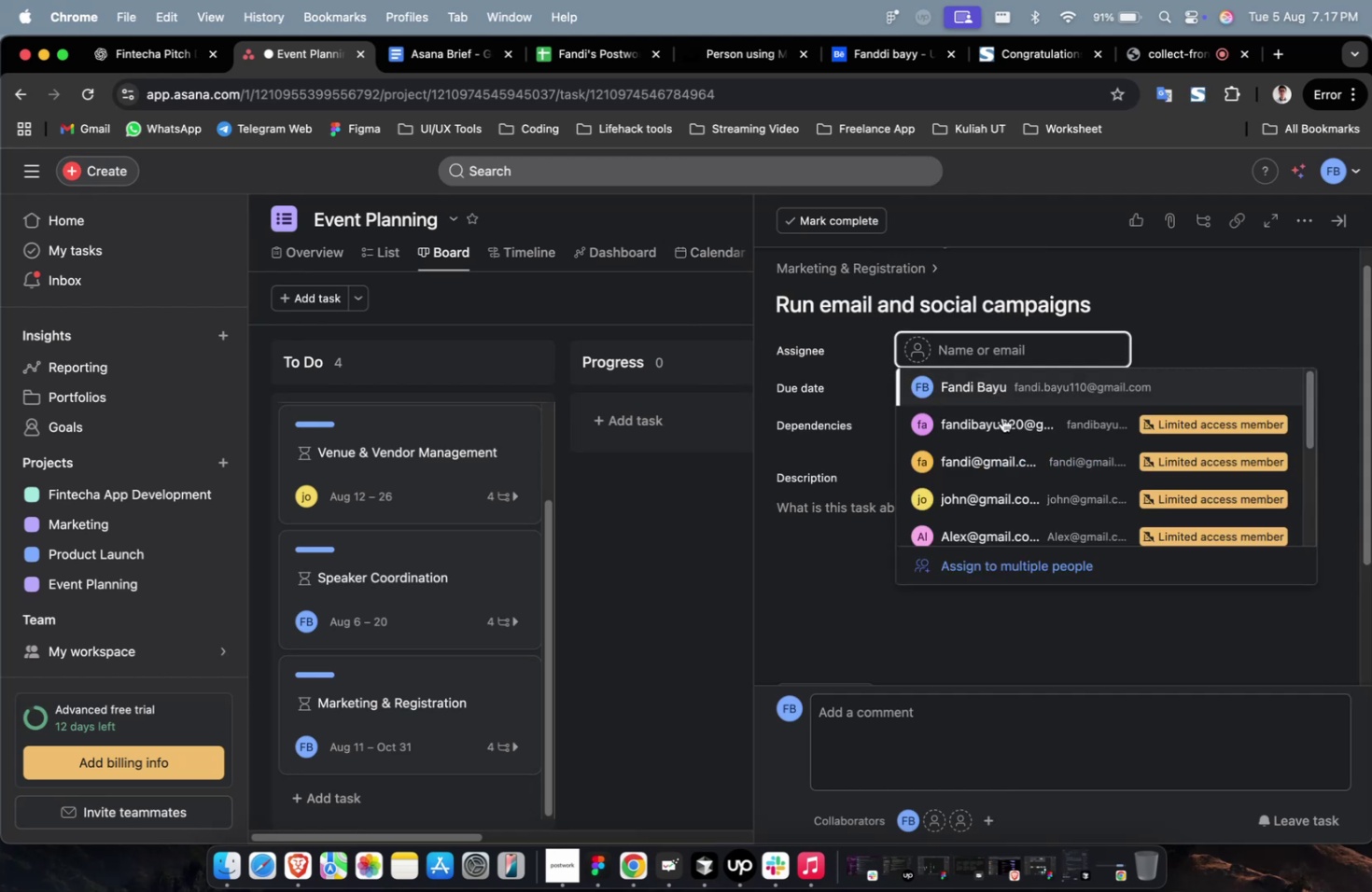 
left_click([1005, 440])
 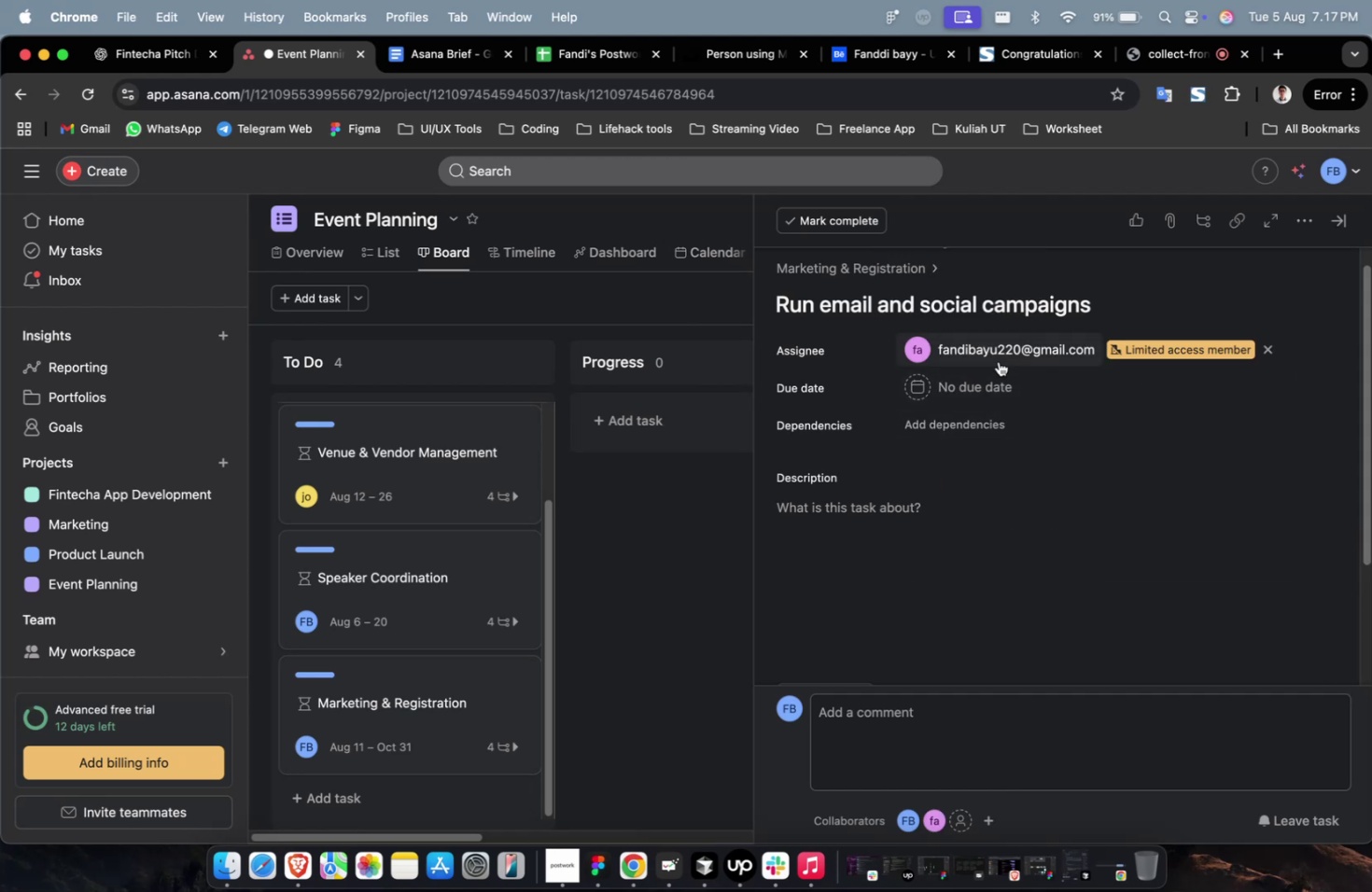 
left_click([1005, 353])
 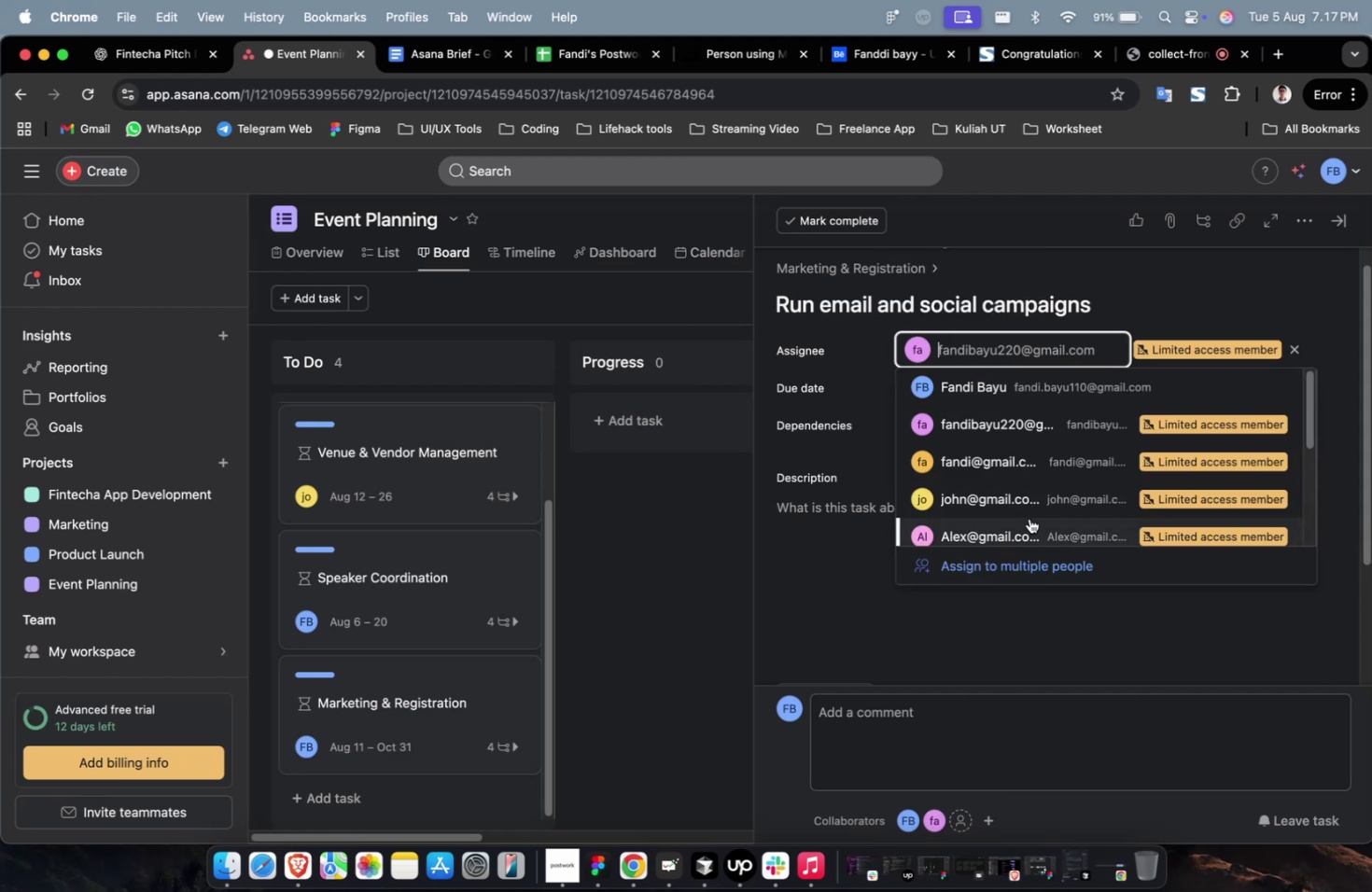 
double_click([1029, 518])
 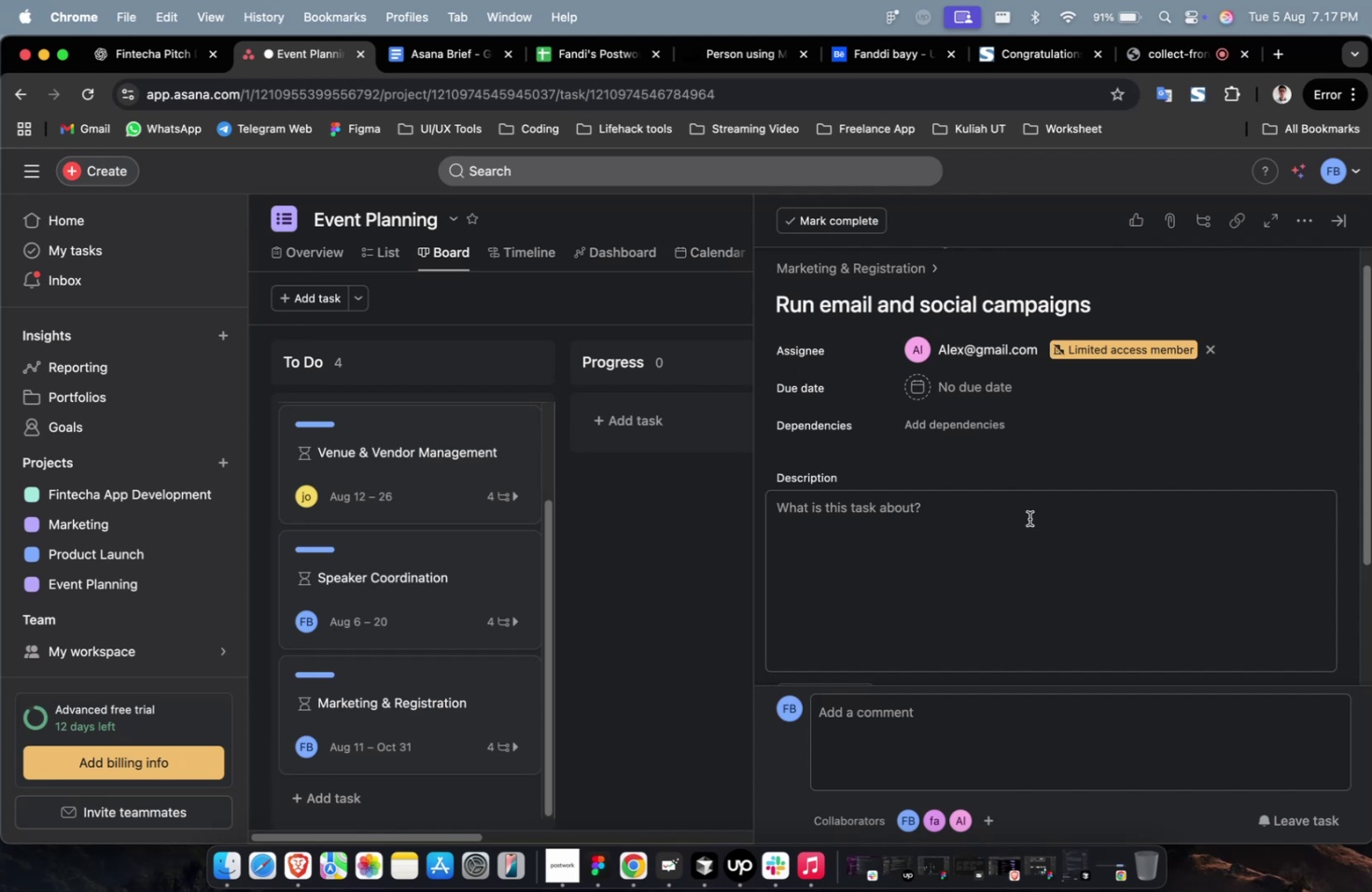 
wait(5.52)
 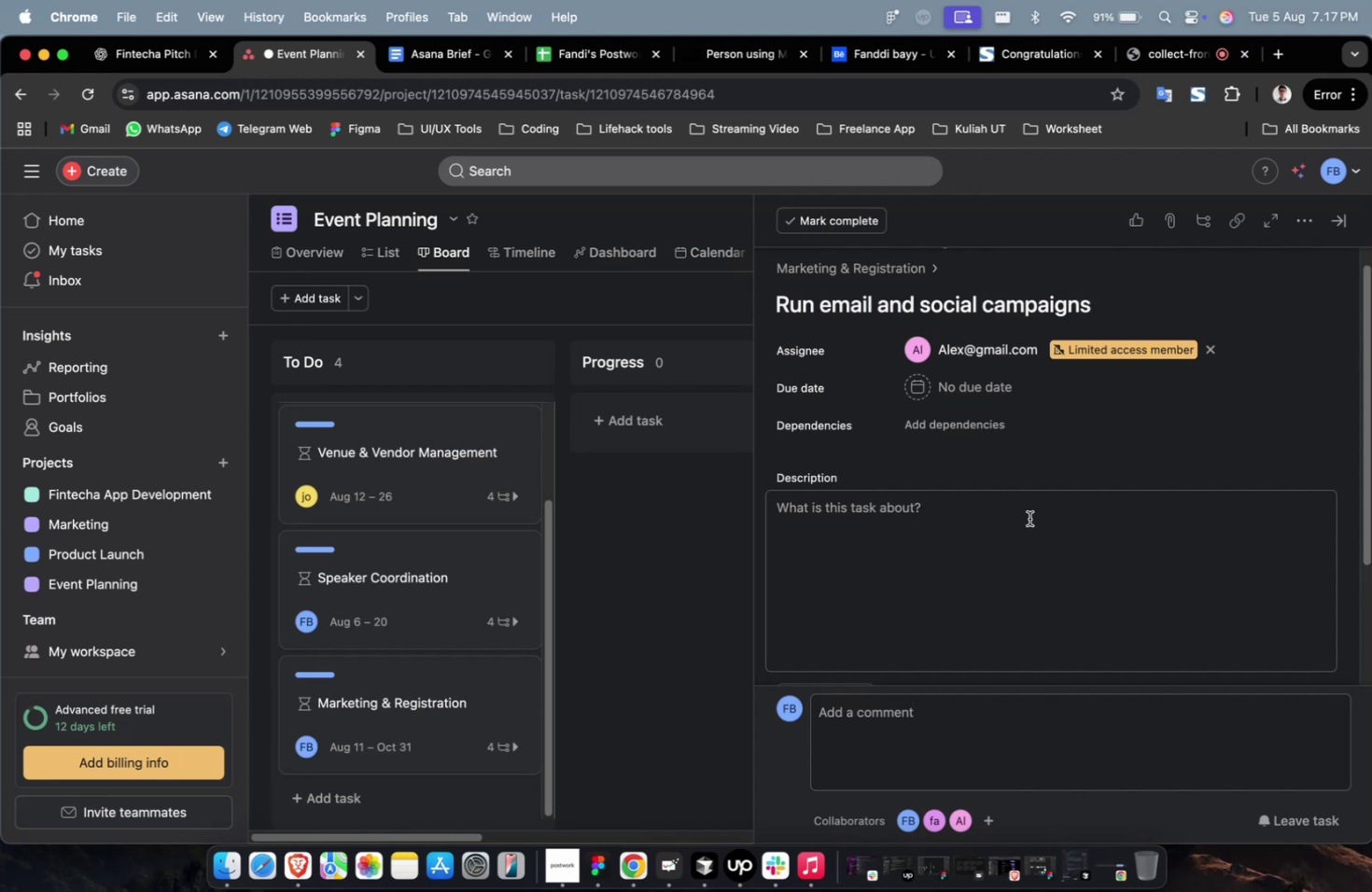 
left_click([1151, 56])
 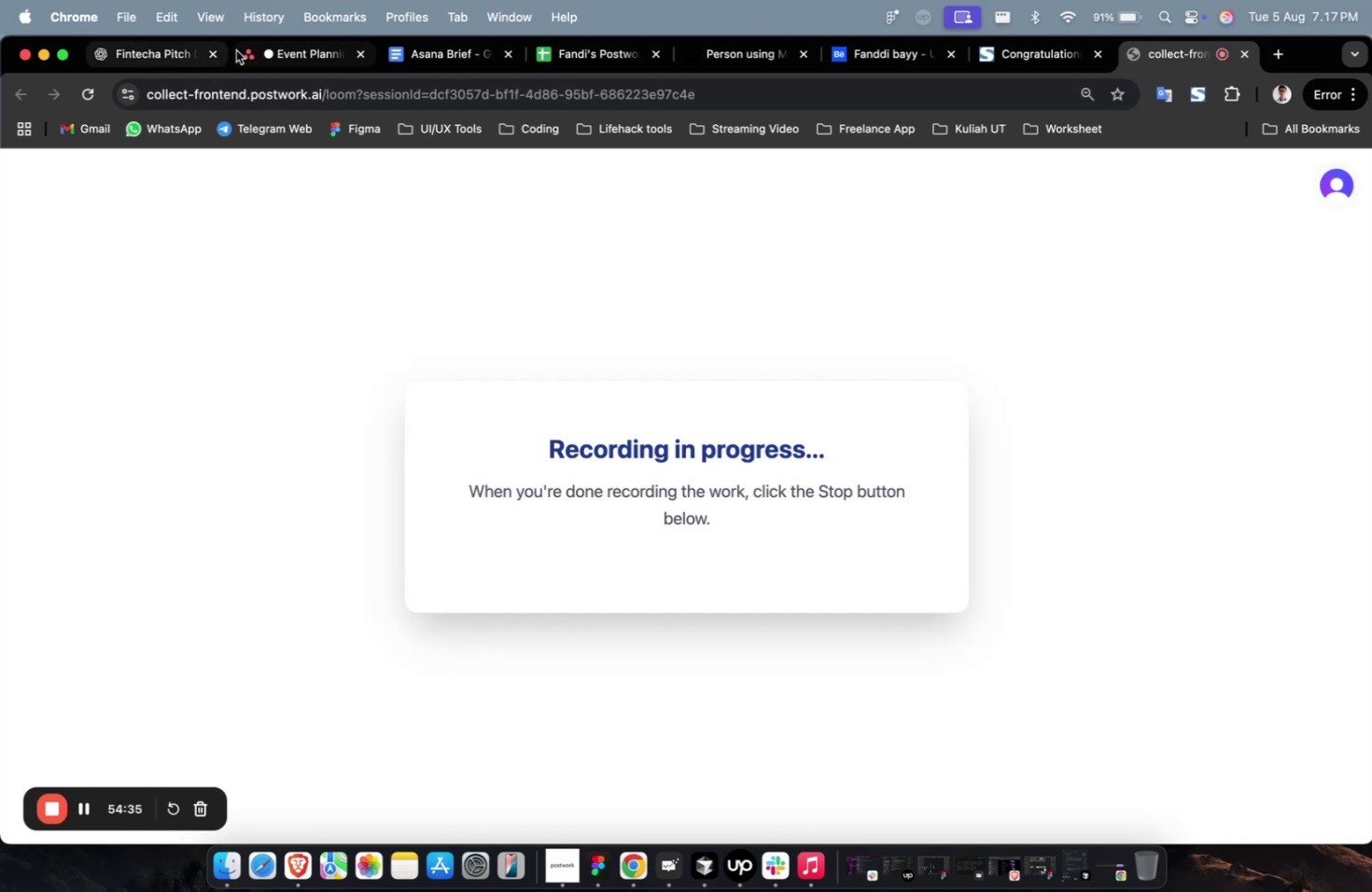 
left_click([314, 62])
 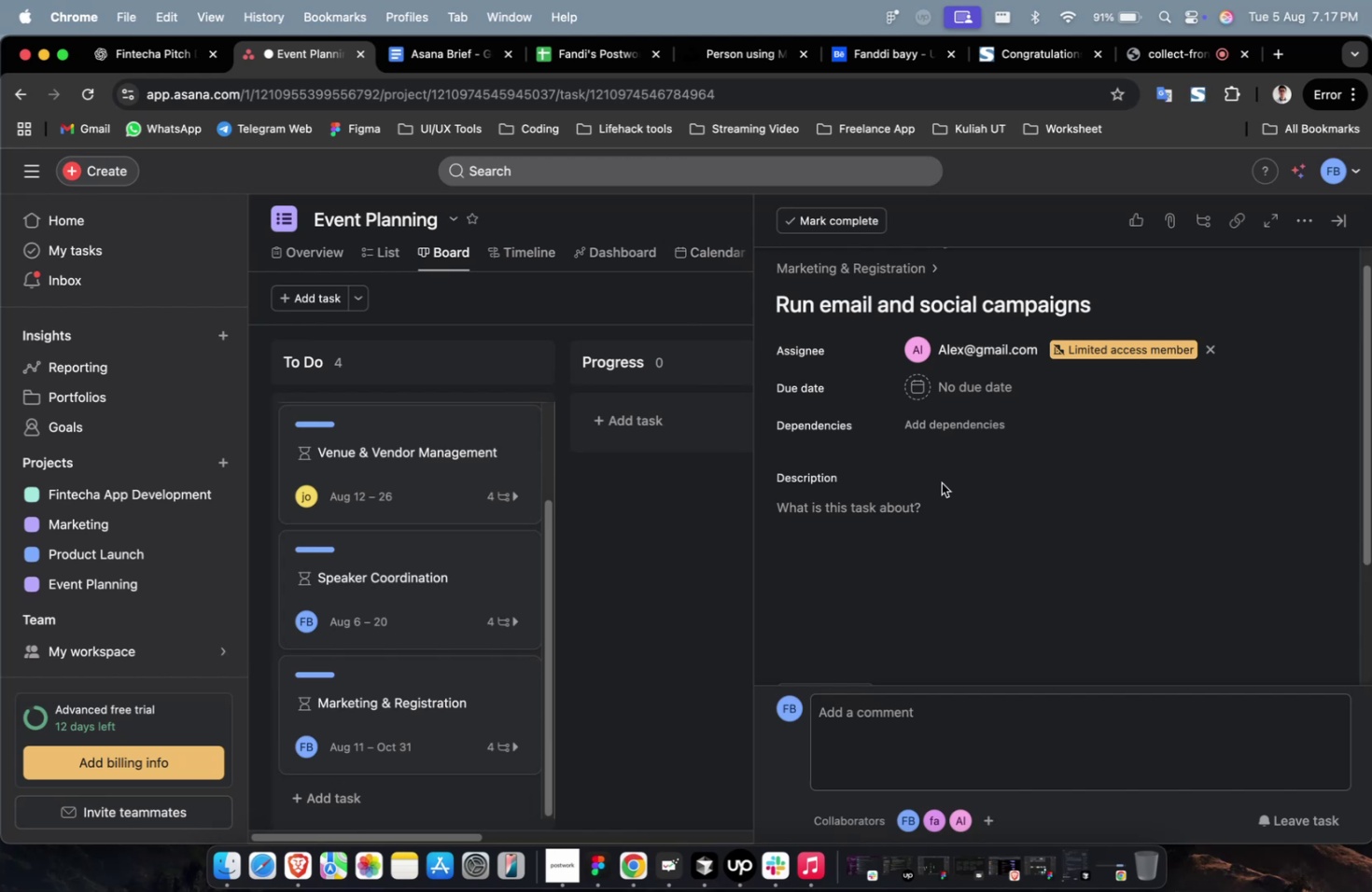 
wait(5.67)
 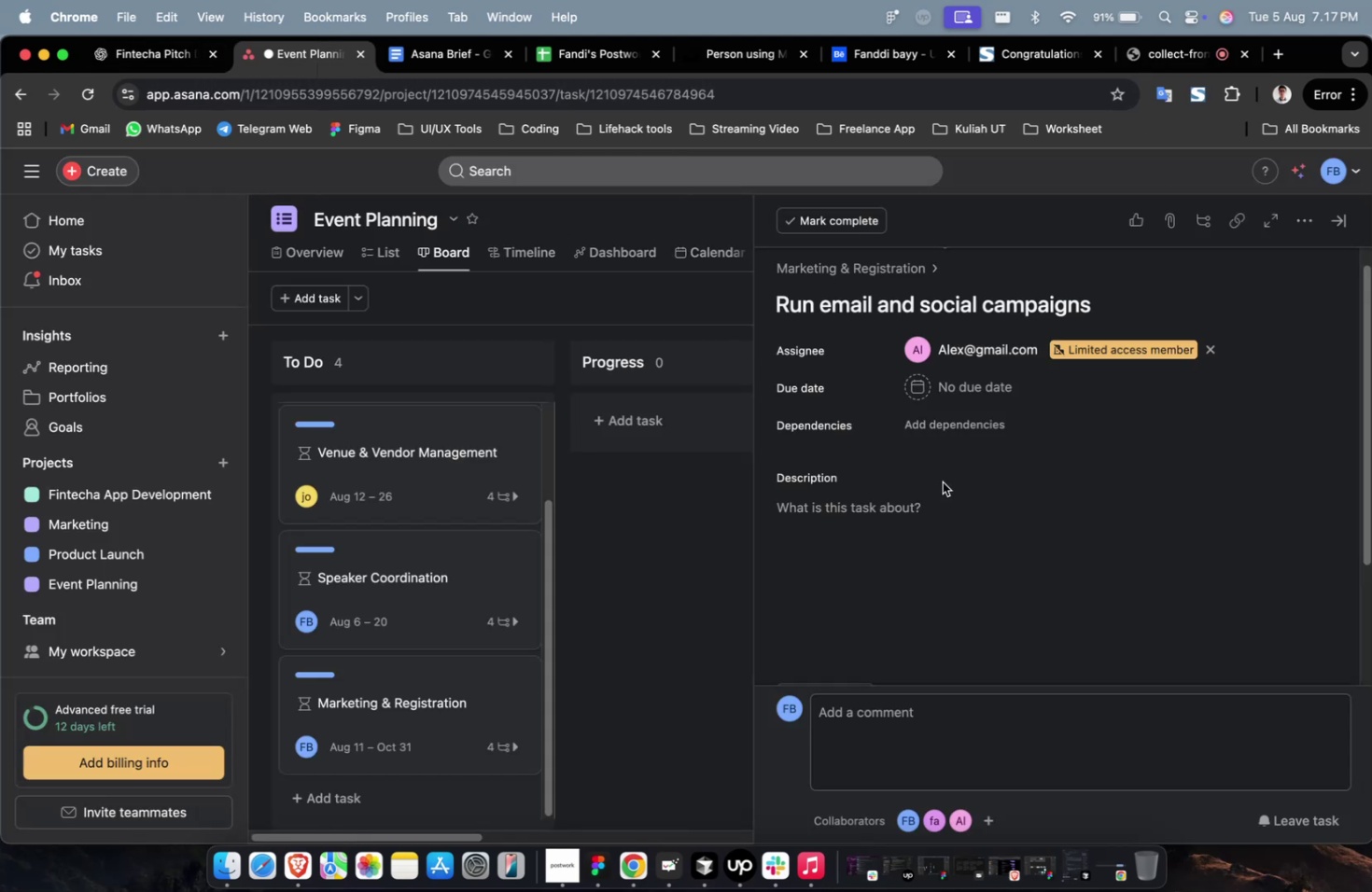 
left_click([1001, 396])
 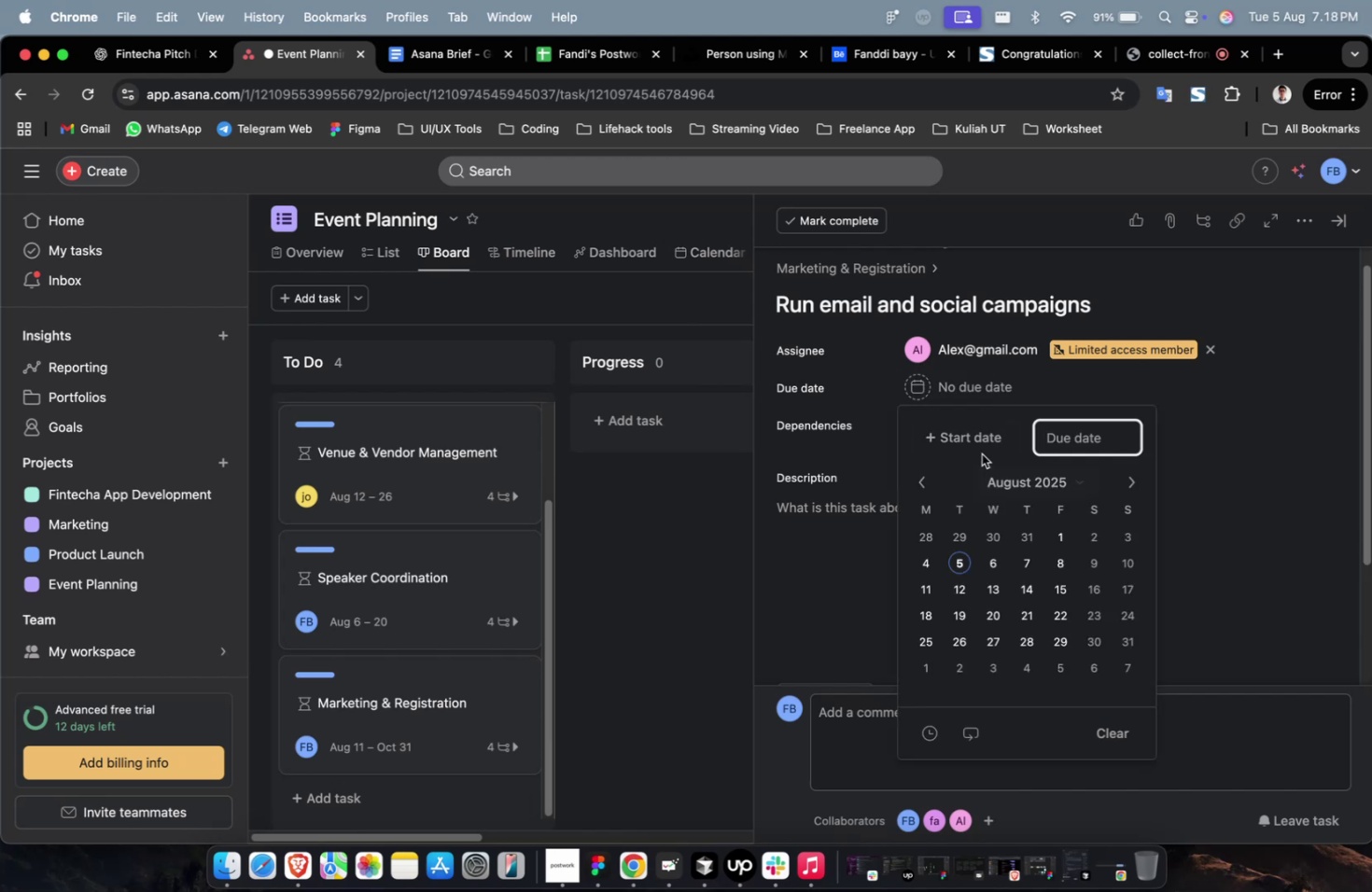 
left_click([978, 449])
 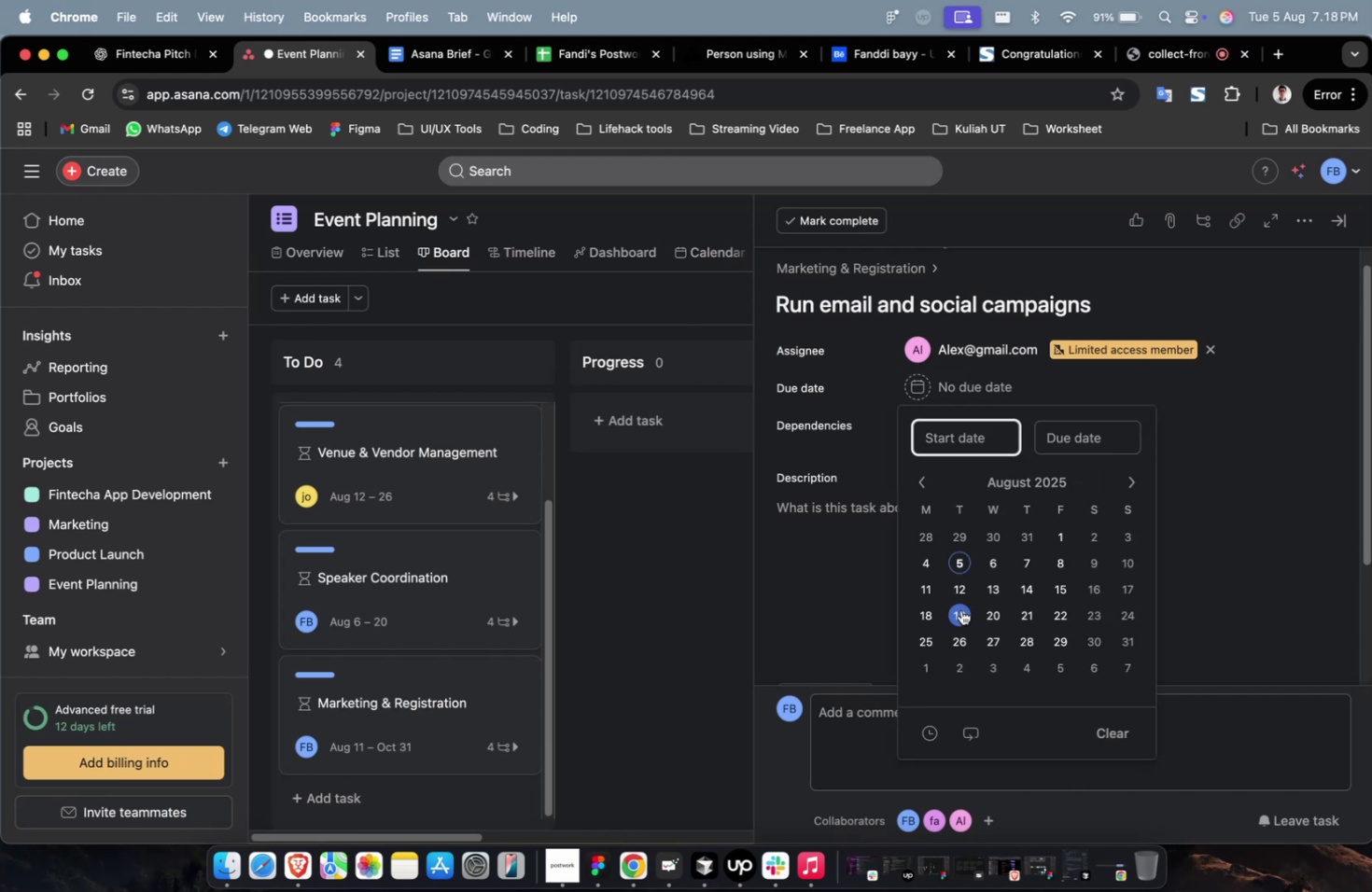 
double_click([959, 609])
 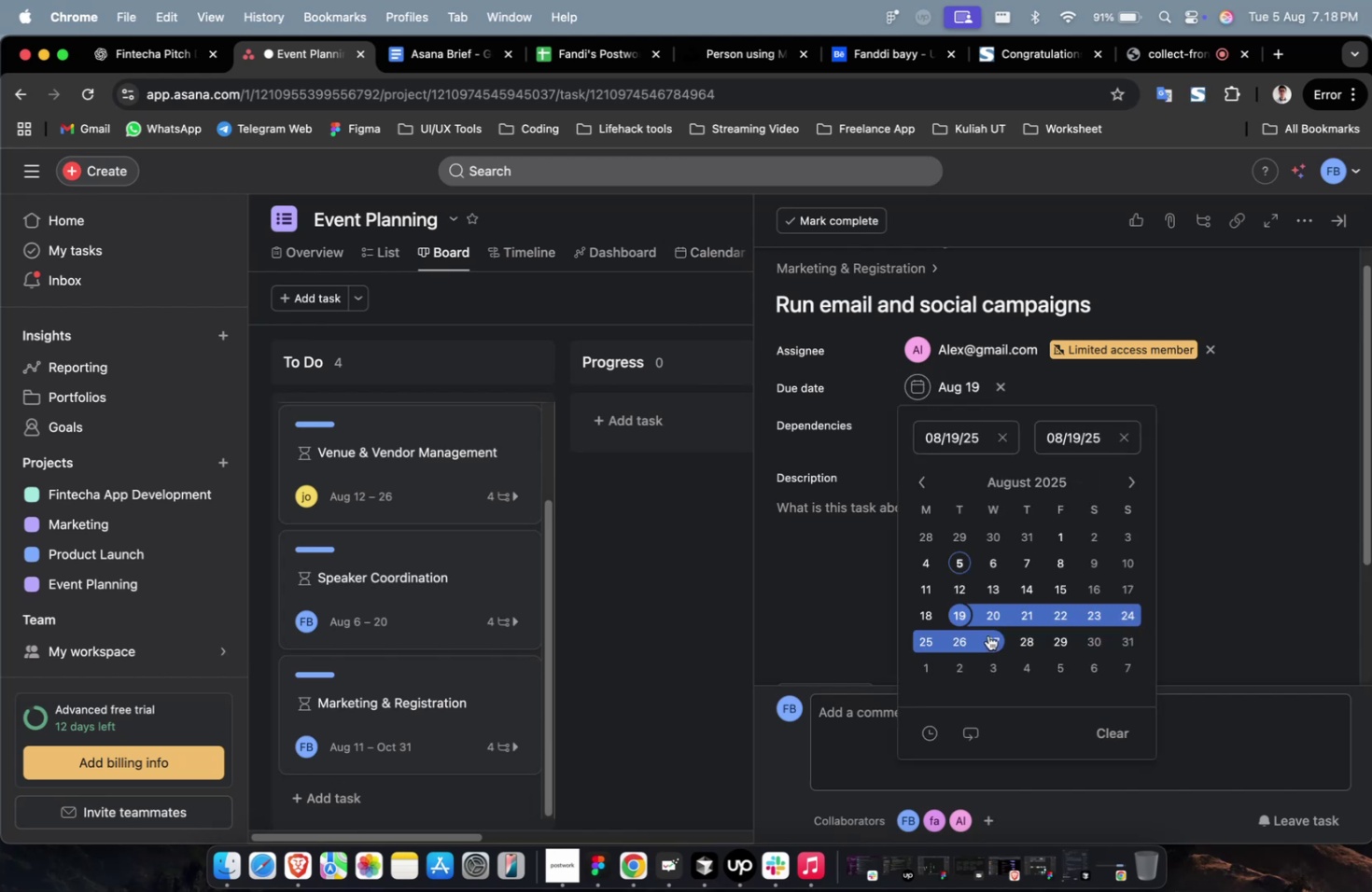 
left_click([987, 634])
 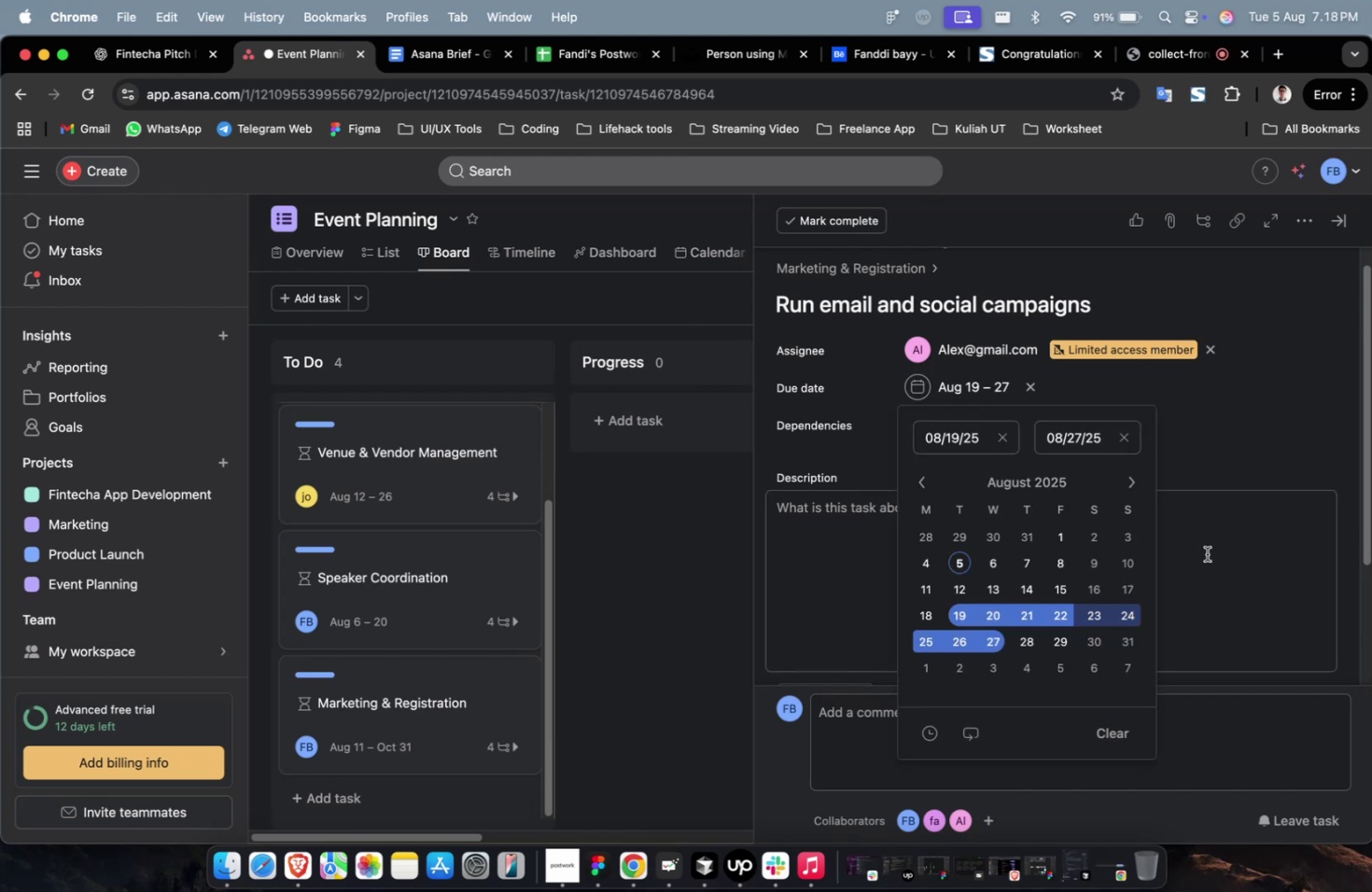 
left_click([1228, 531])
 